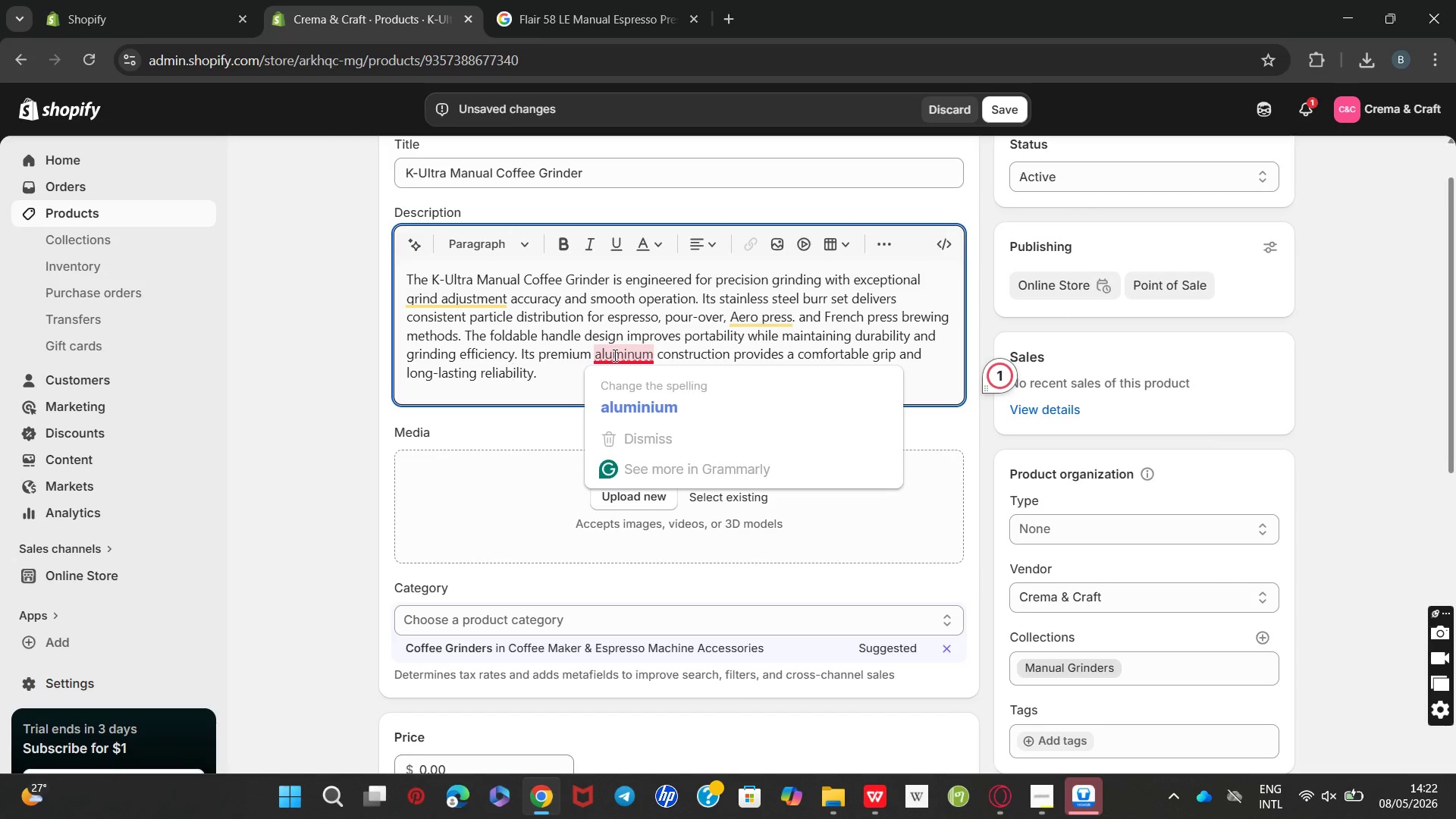 
left_click([617, 388])
 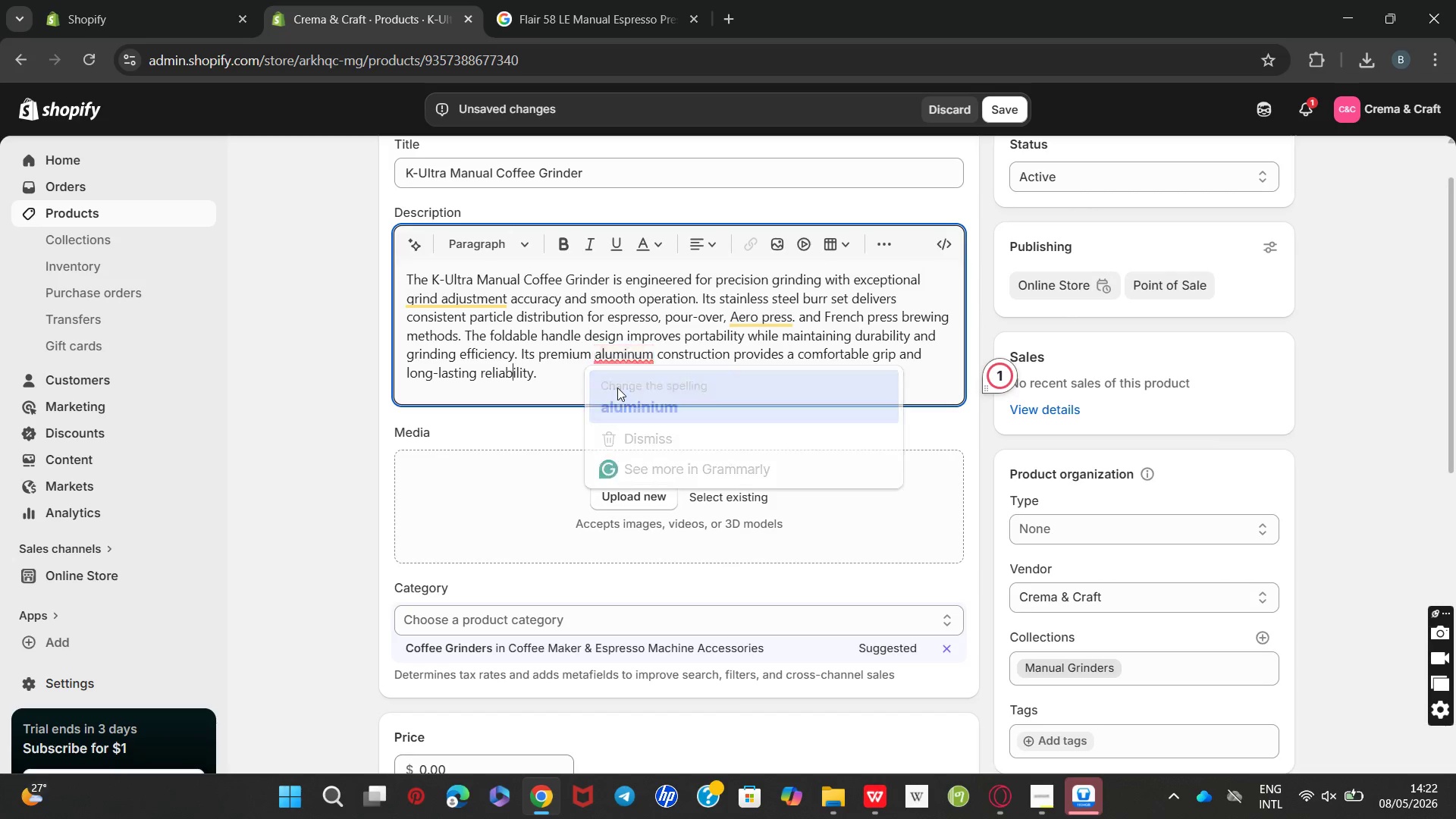 
key(Unknown)
 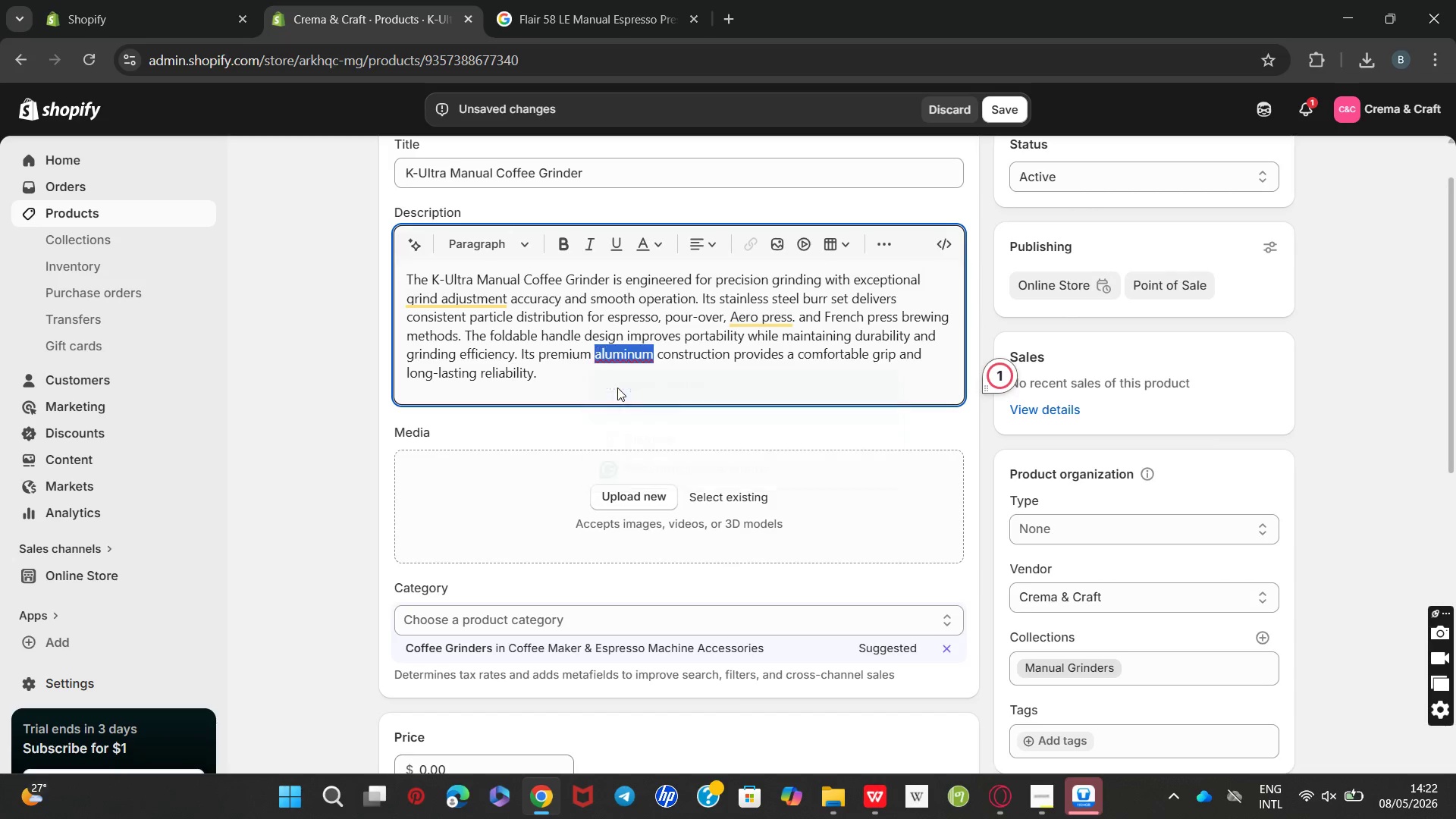 
key(Unknown)
 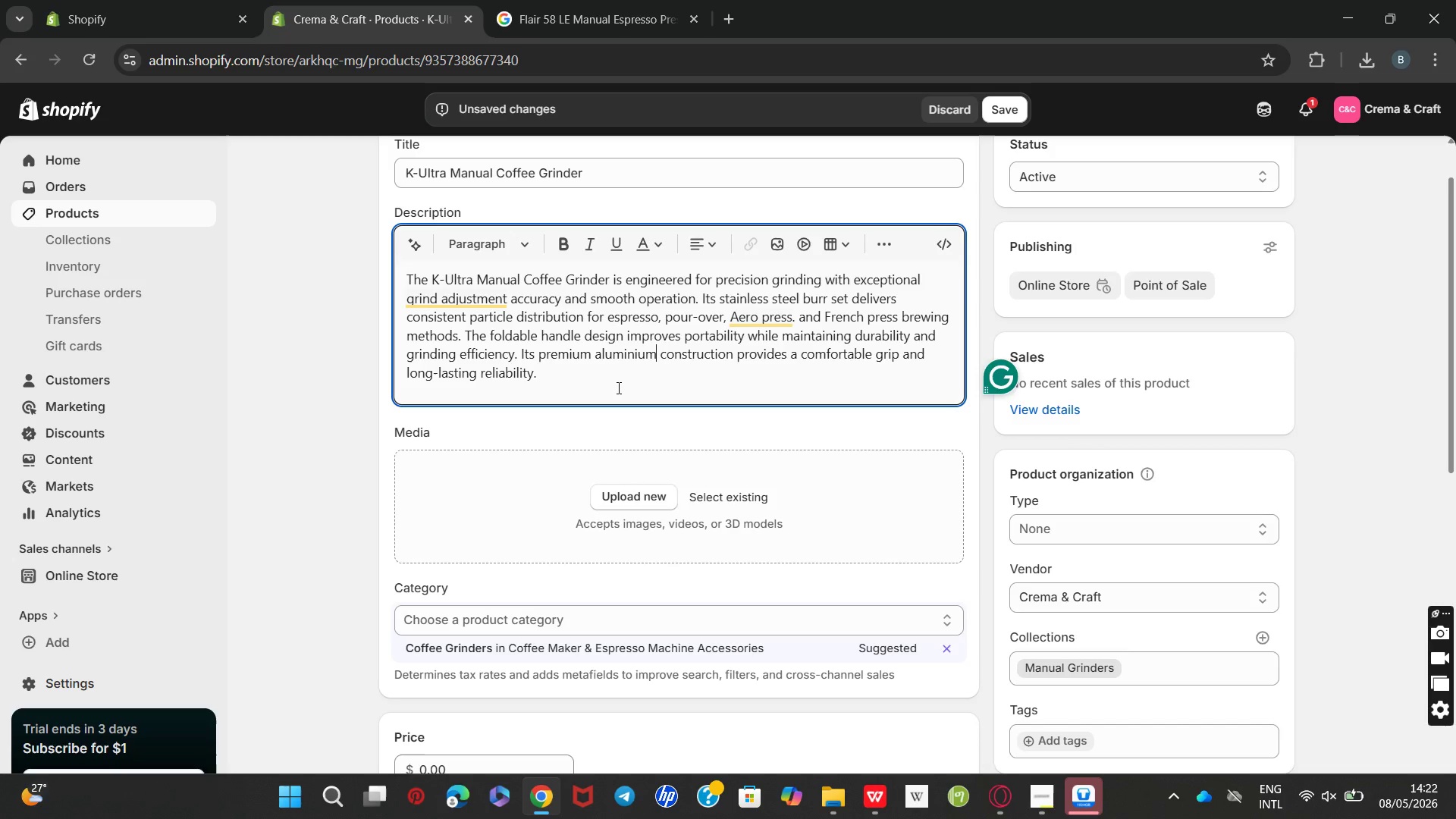 
key(Unknown)
 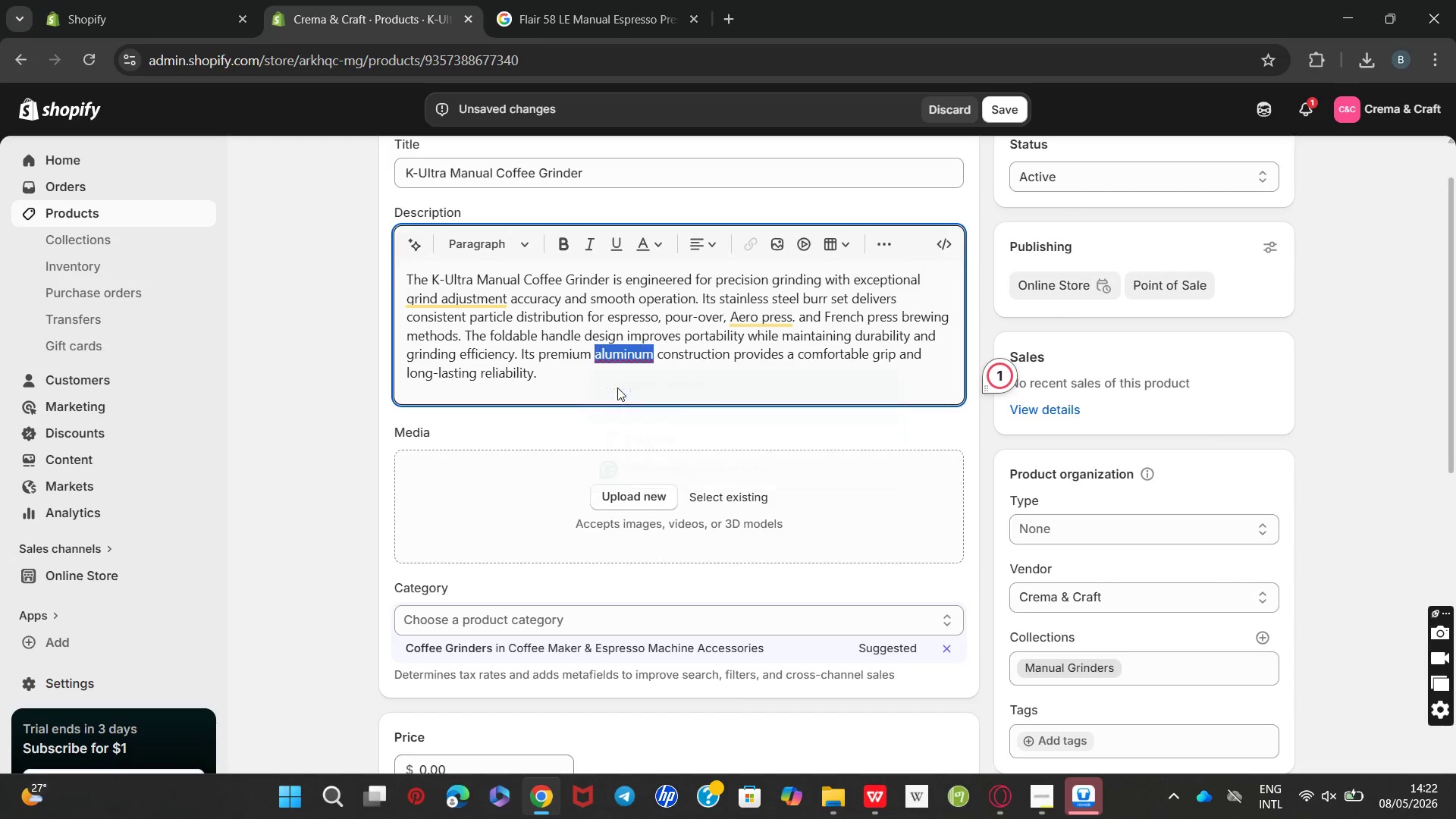 
key(Unknown)
 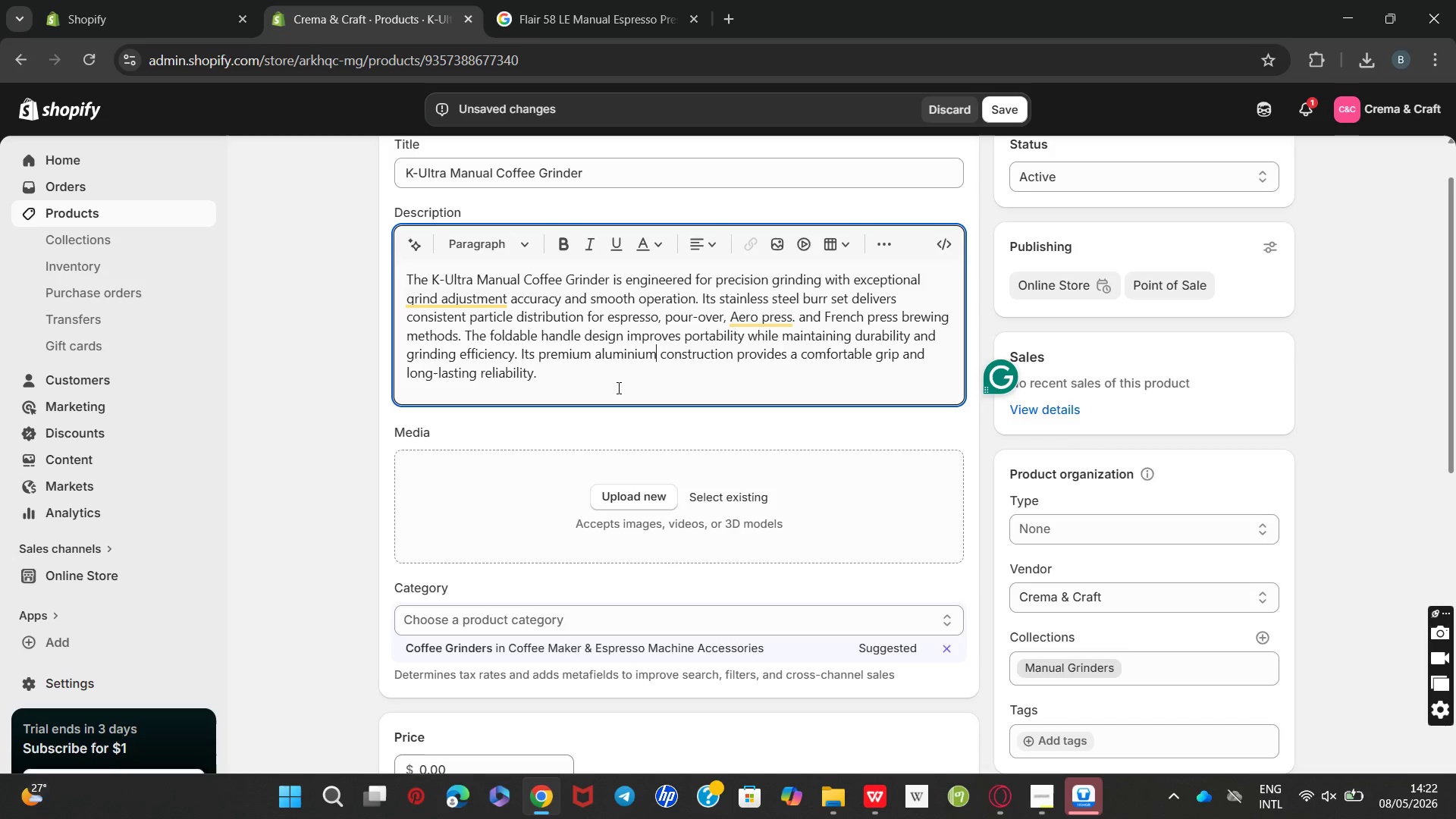 
key(Unknown)
 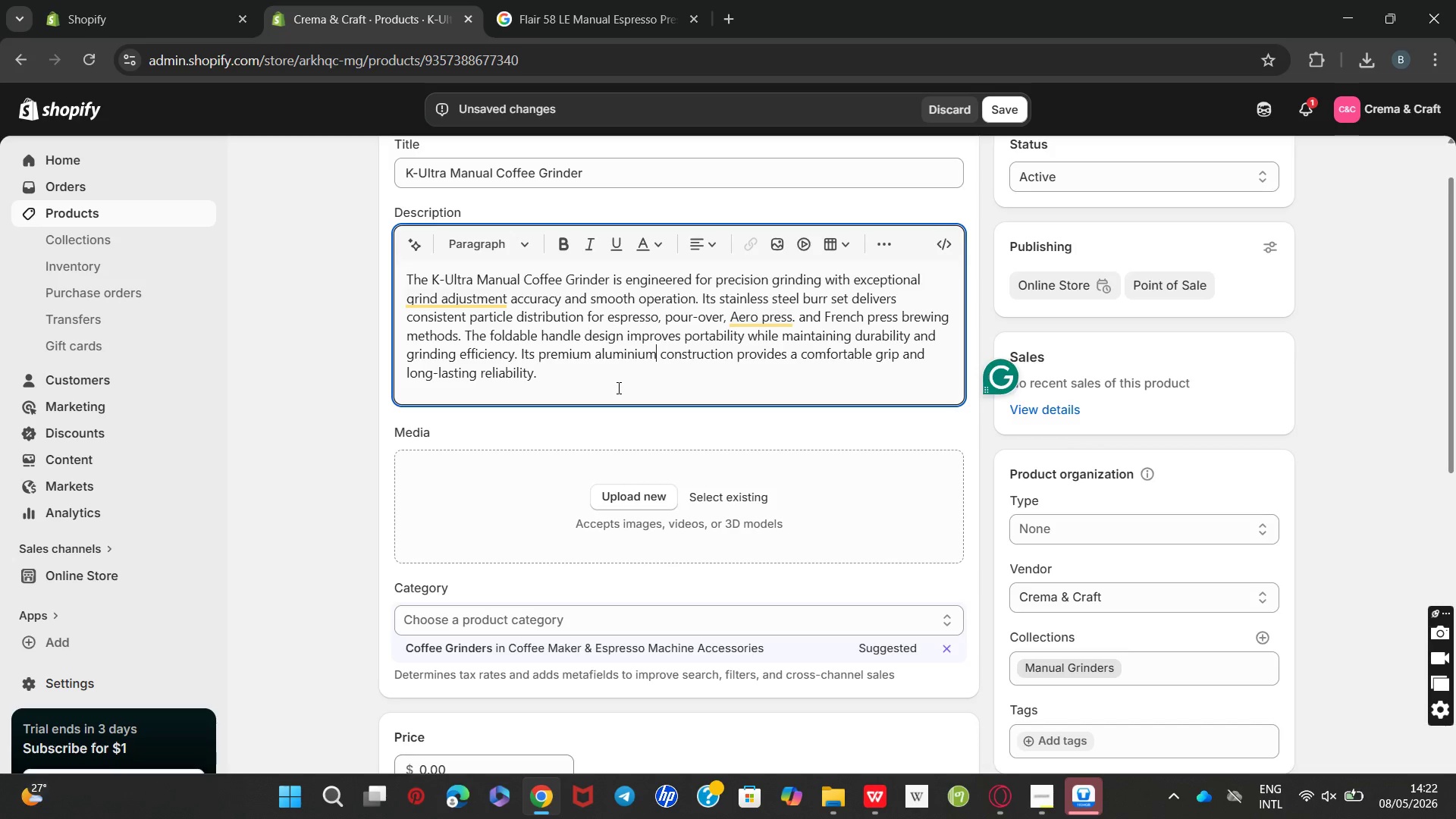 
key(Unknown)
 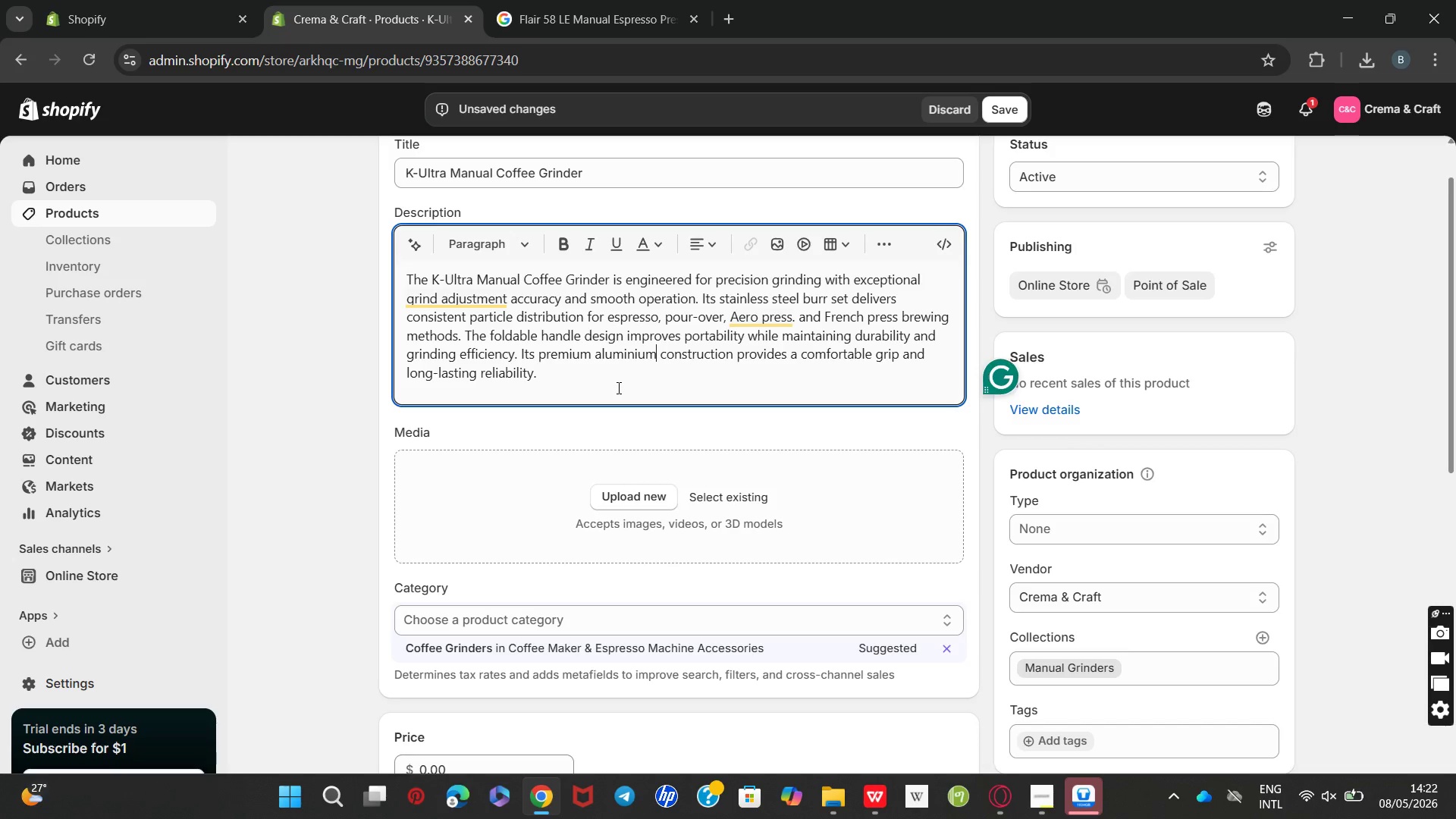 
key(Unknown)
 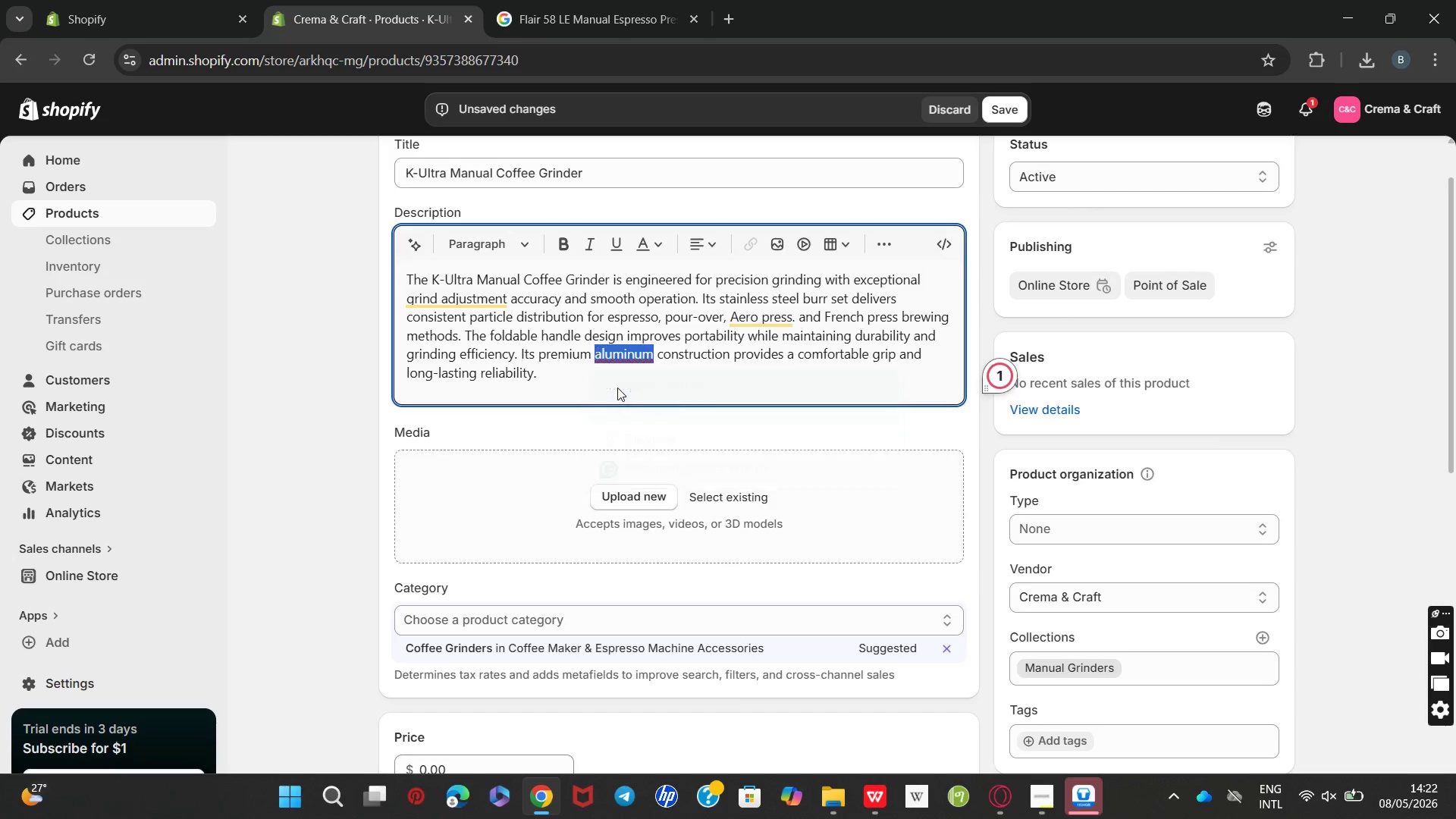 
key(Unknown)
 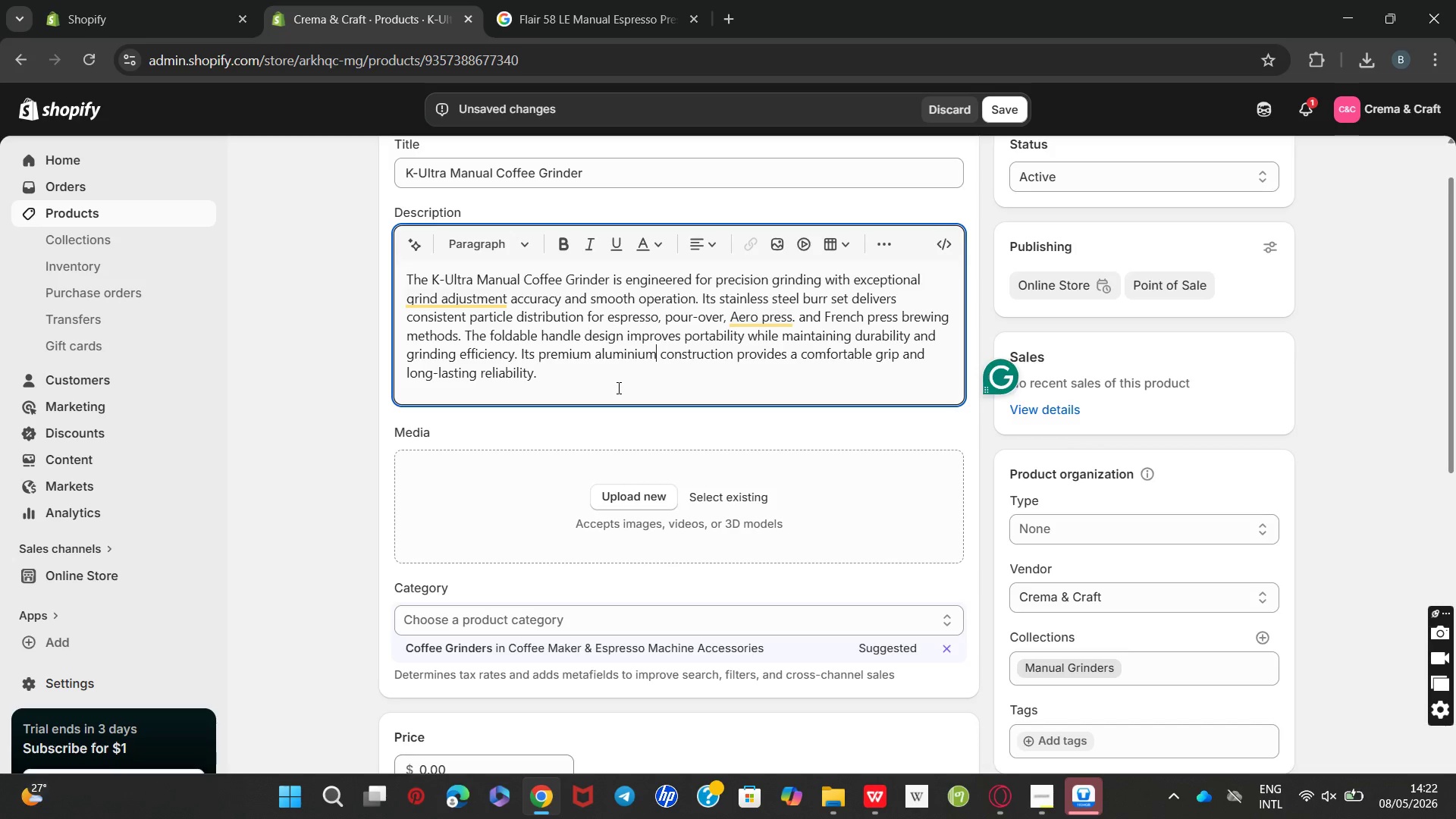 
key(Unknown)
 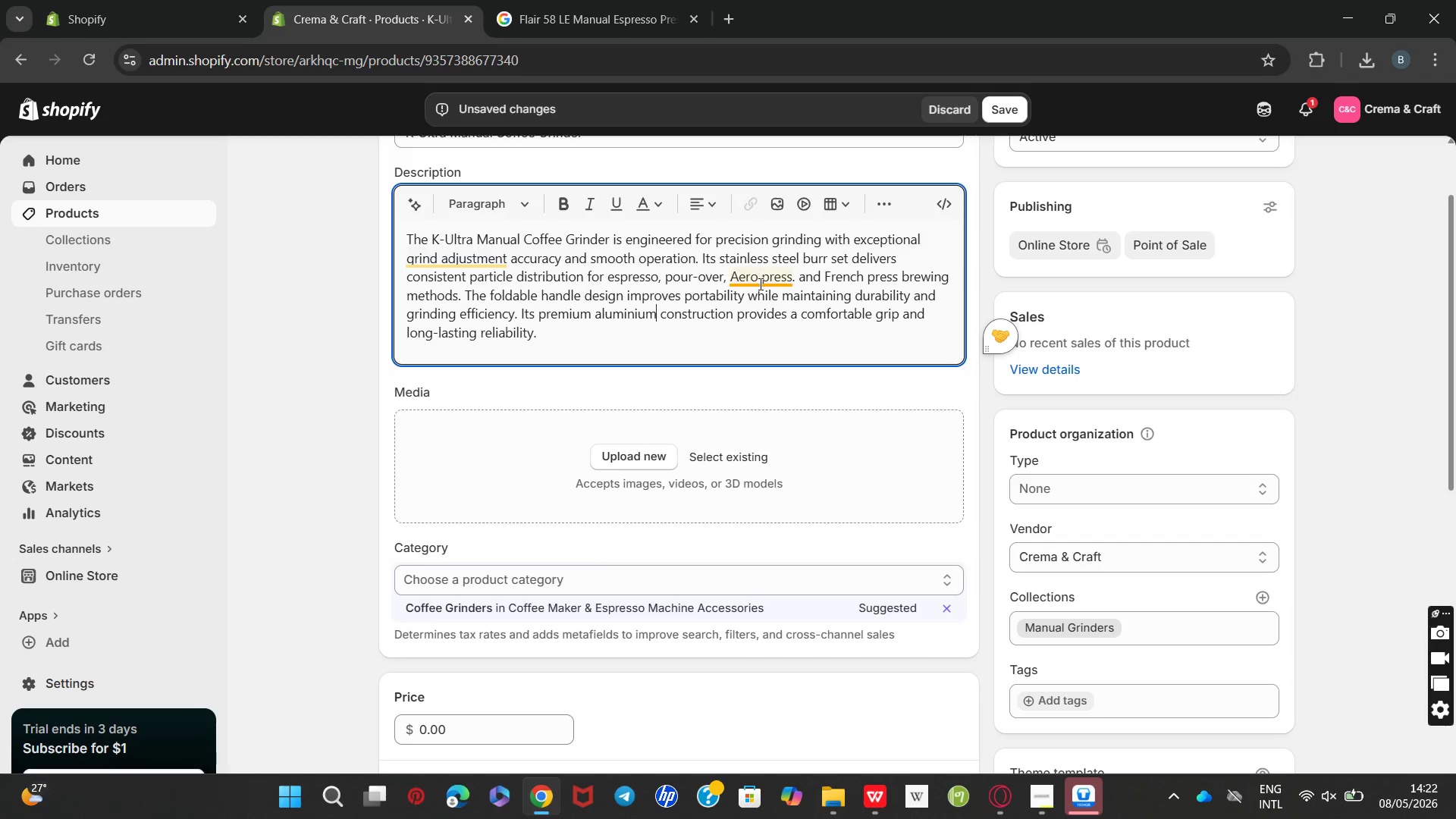 
left_click([759, 281])
 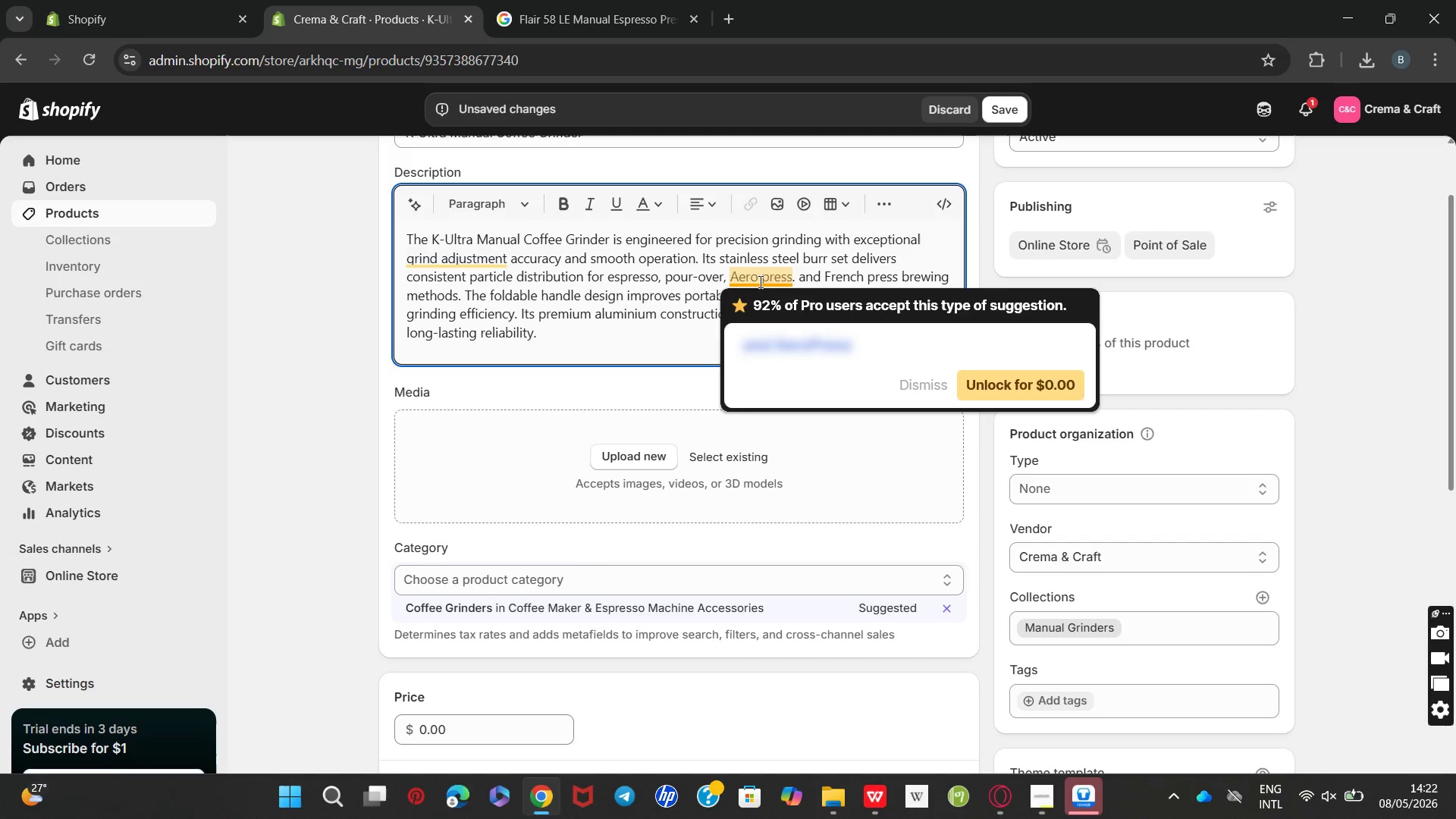 
key(ArrowRight)
 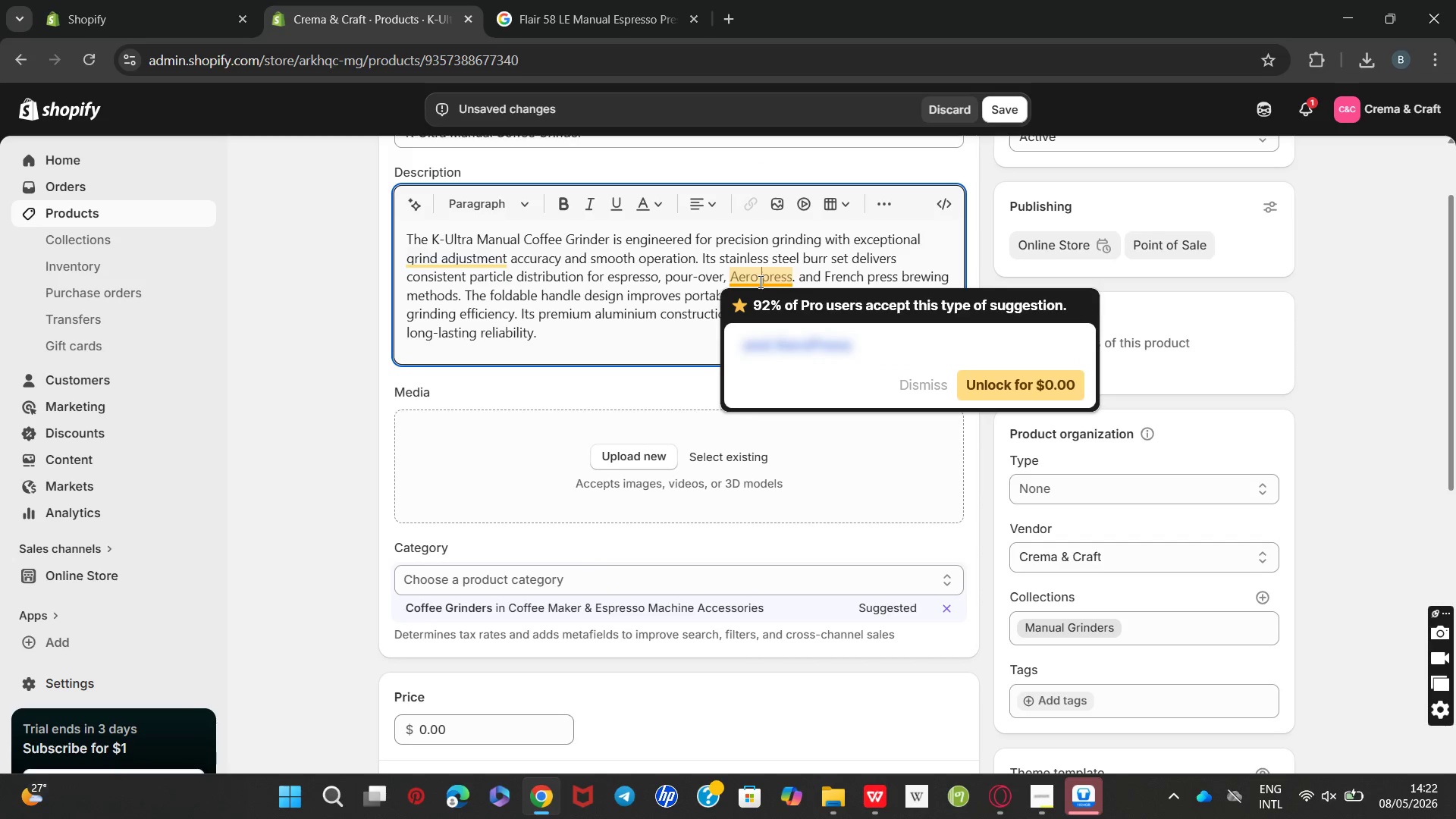 
key(Backspace)
 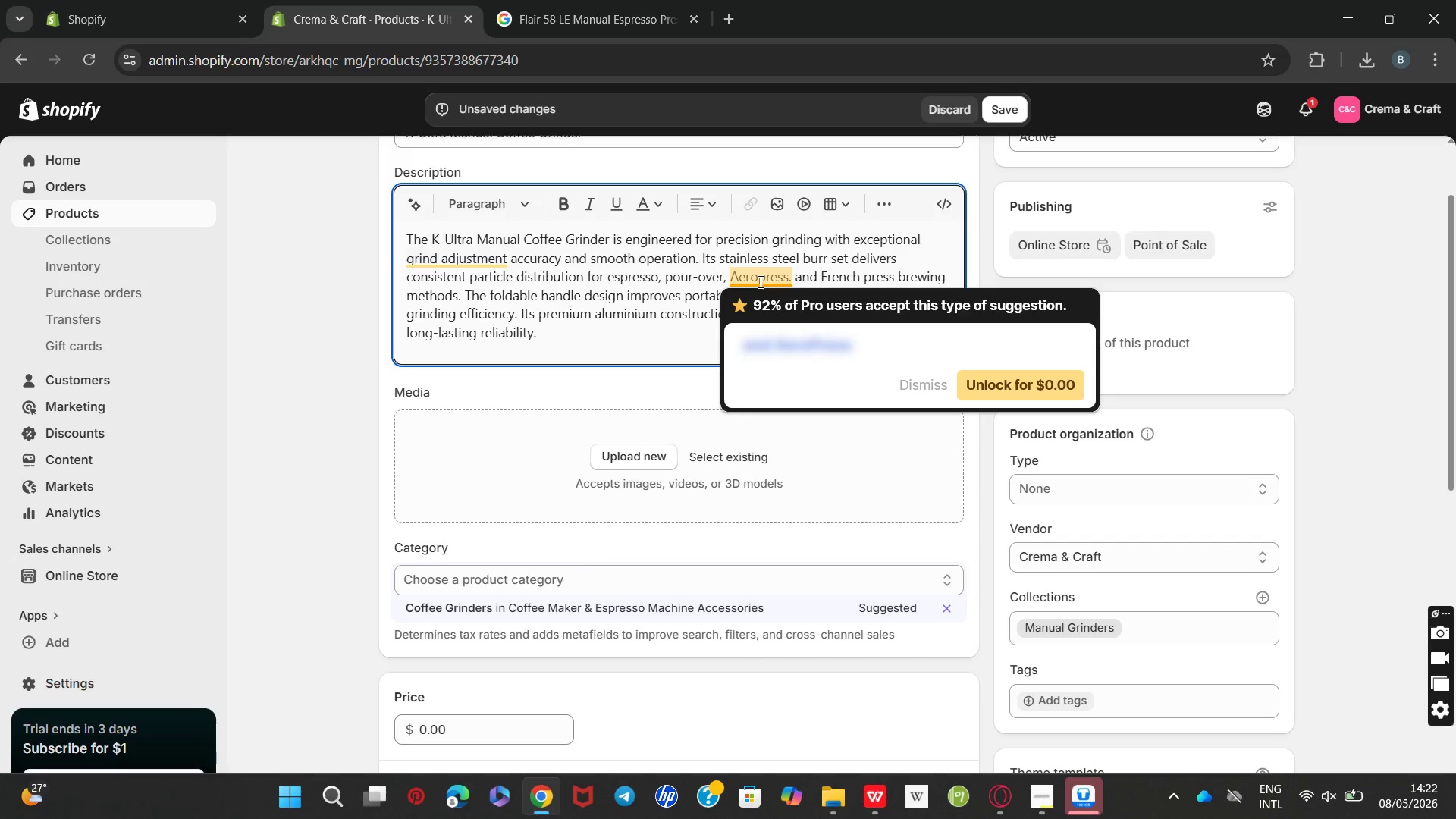 
key(Minus)
 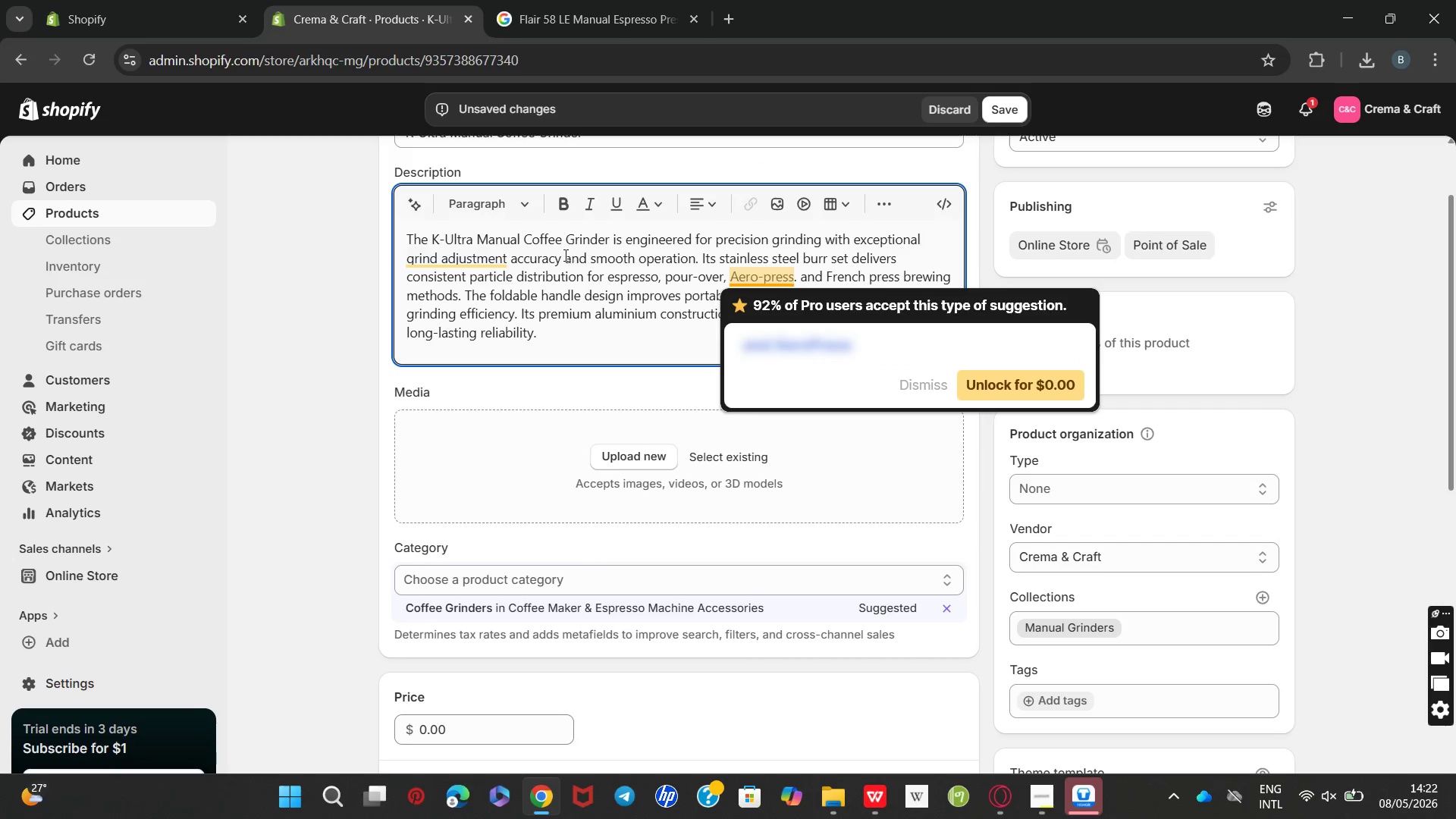 
left_click([564, 255])
 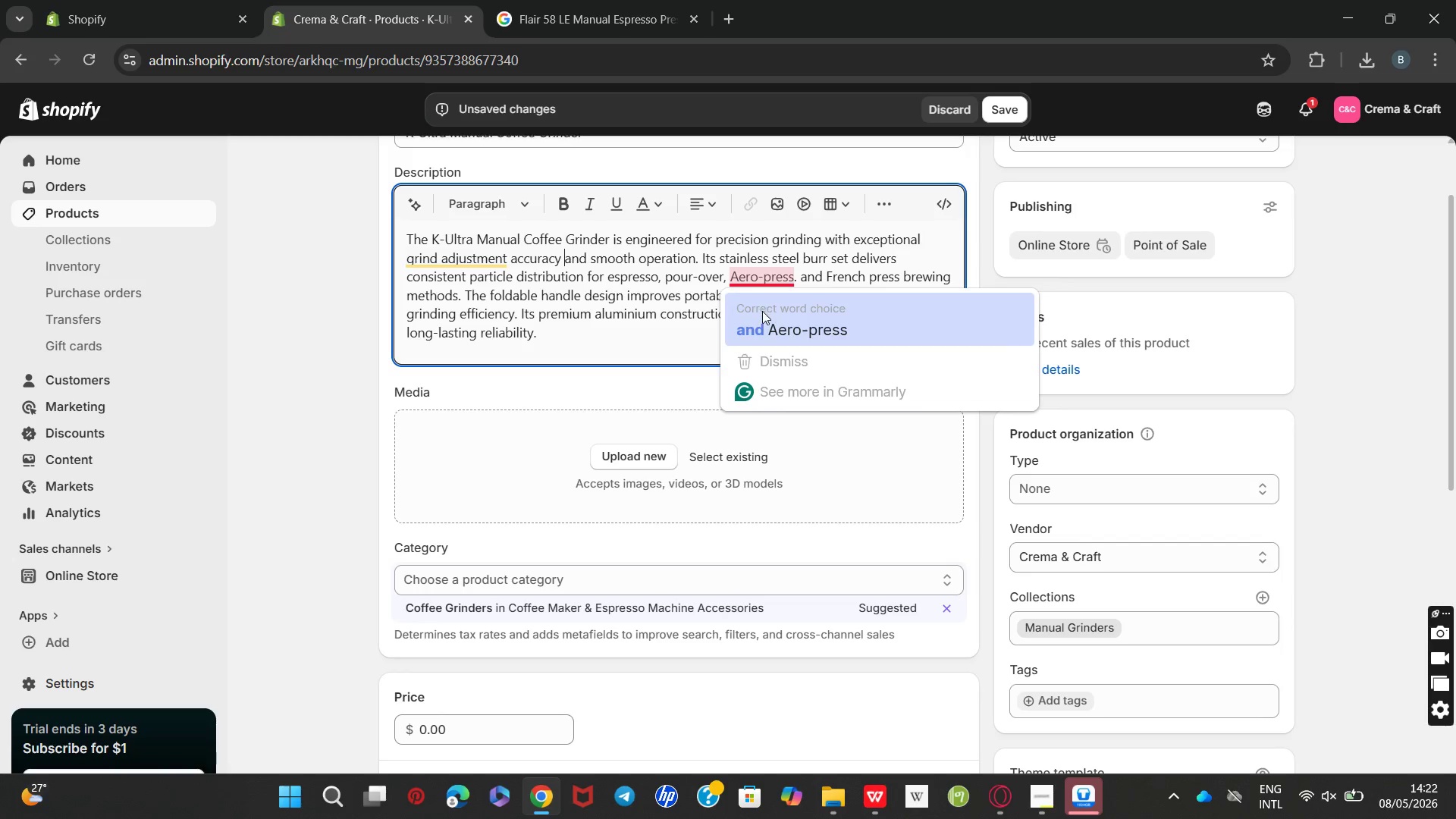 
wait(5.8)
 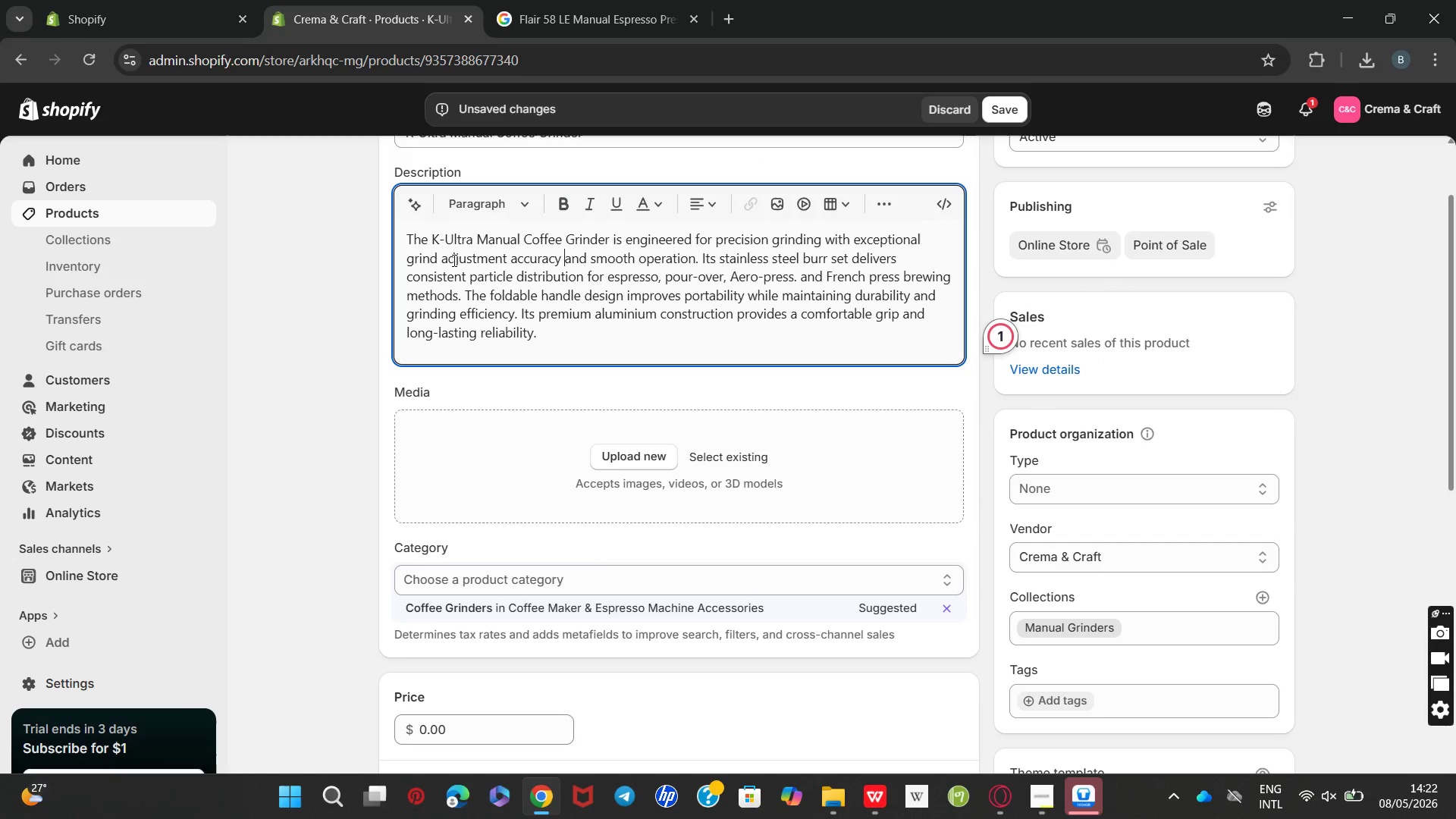 
left_click([763, 313])
 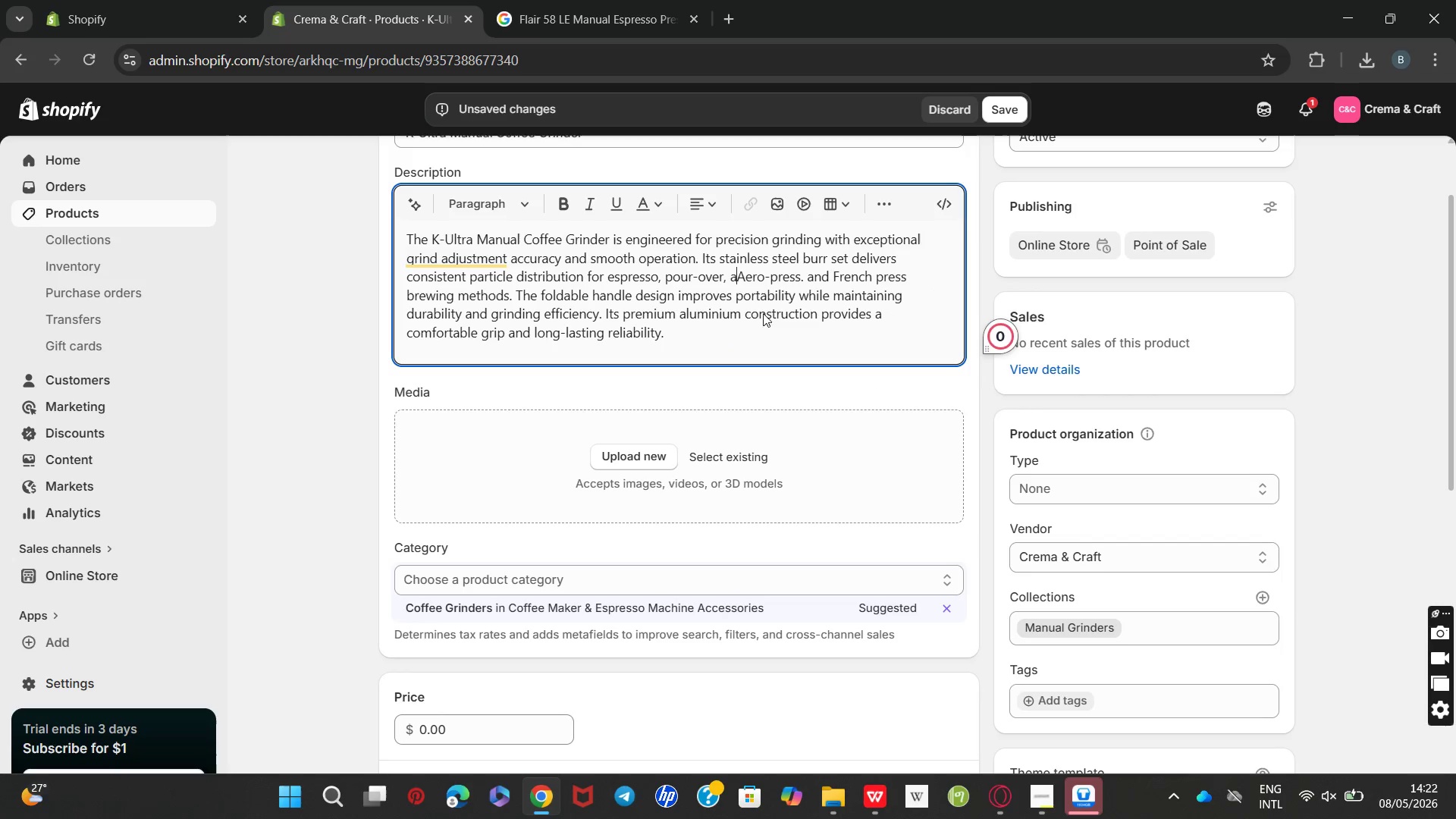 
key(Unknown)
 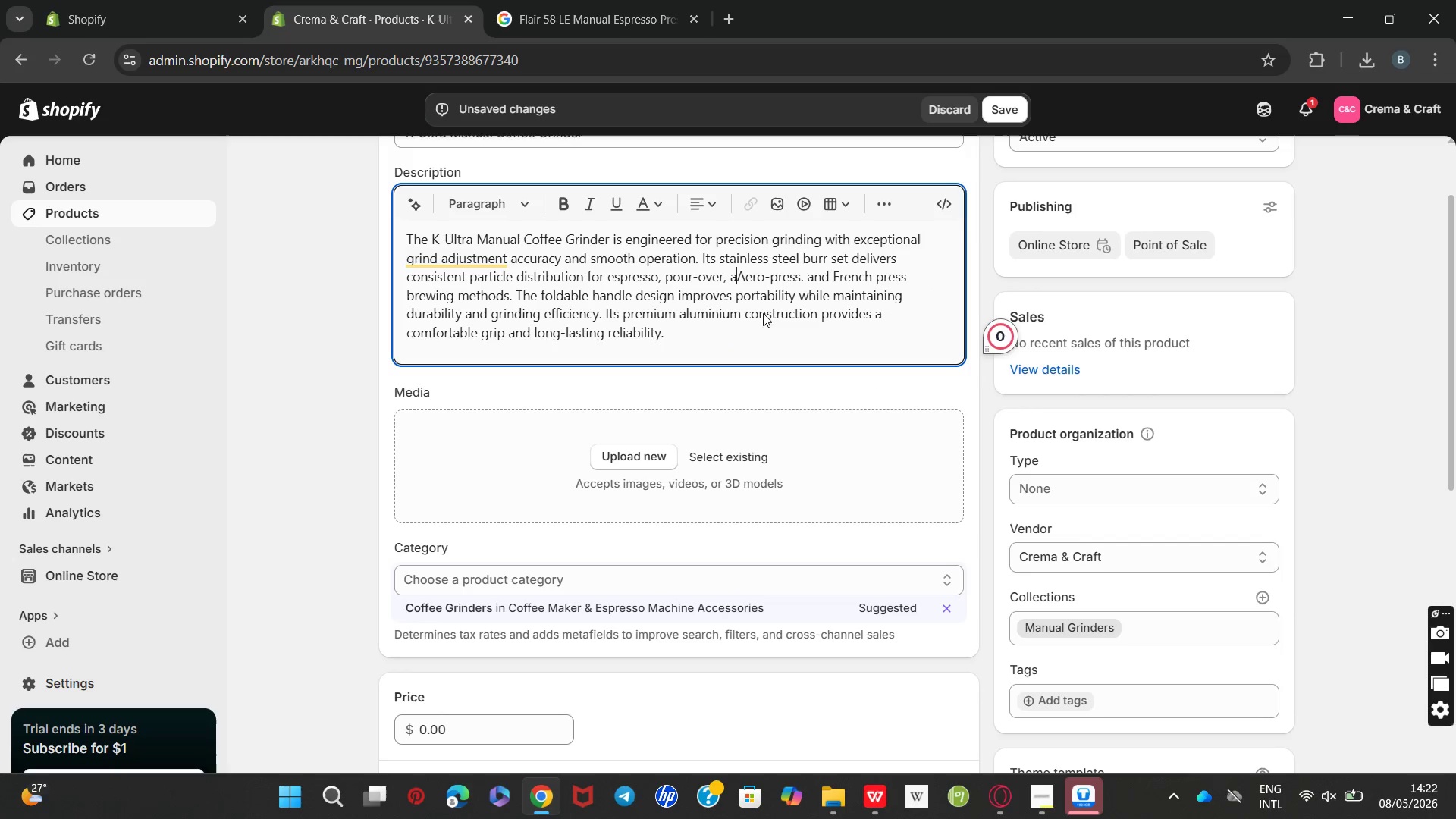 
key(Unknown)
 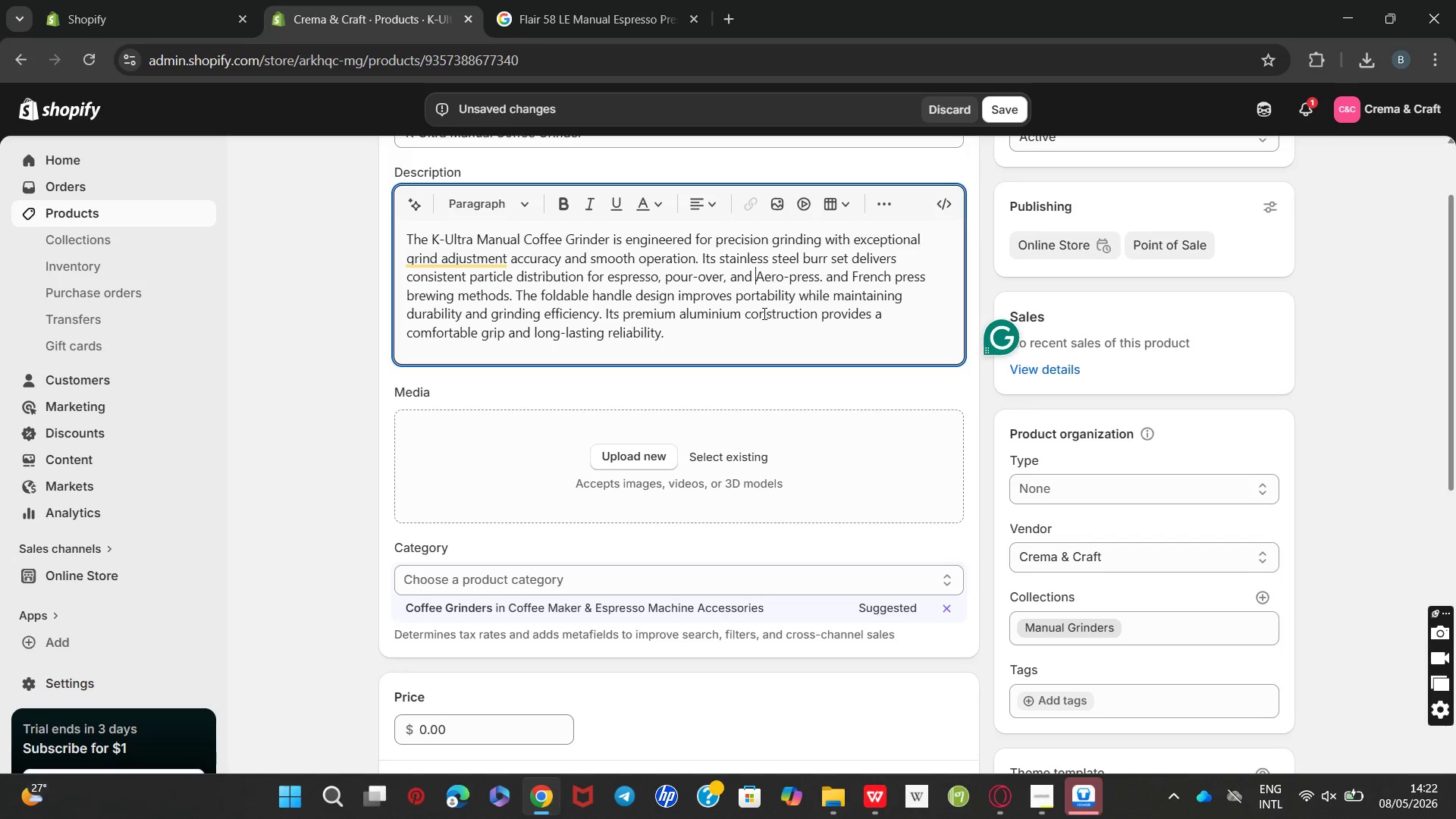 
wait(5.67)
 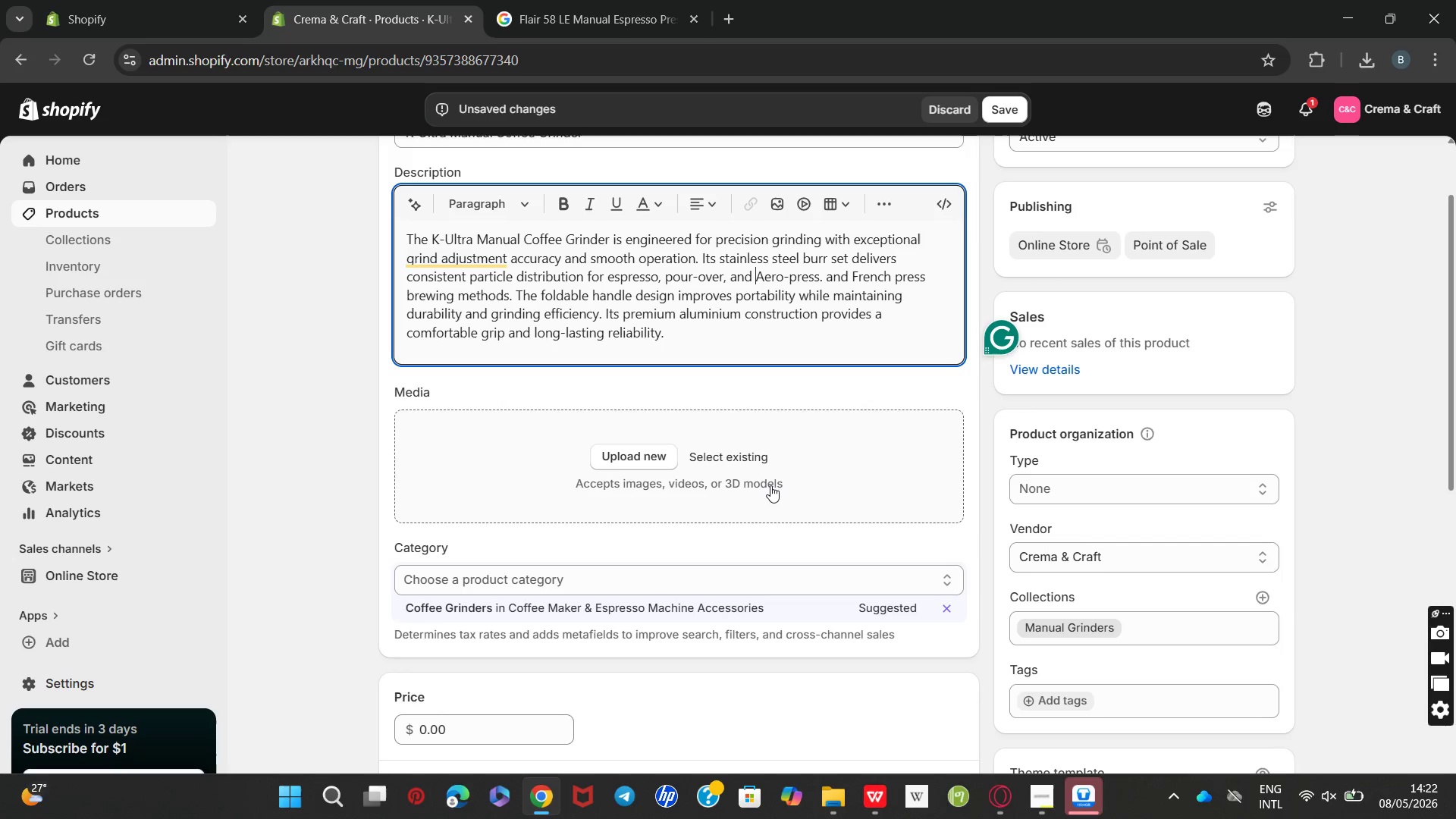 
left_click_drag(start_coordinate=[953, 571], to_coordinate=[726, 535])
 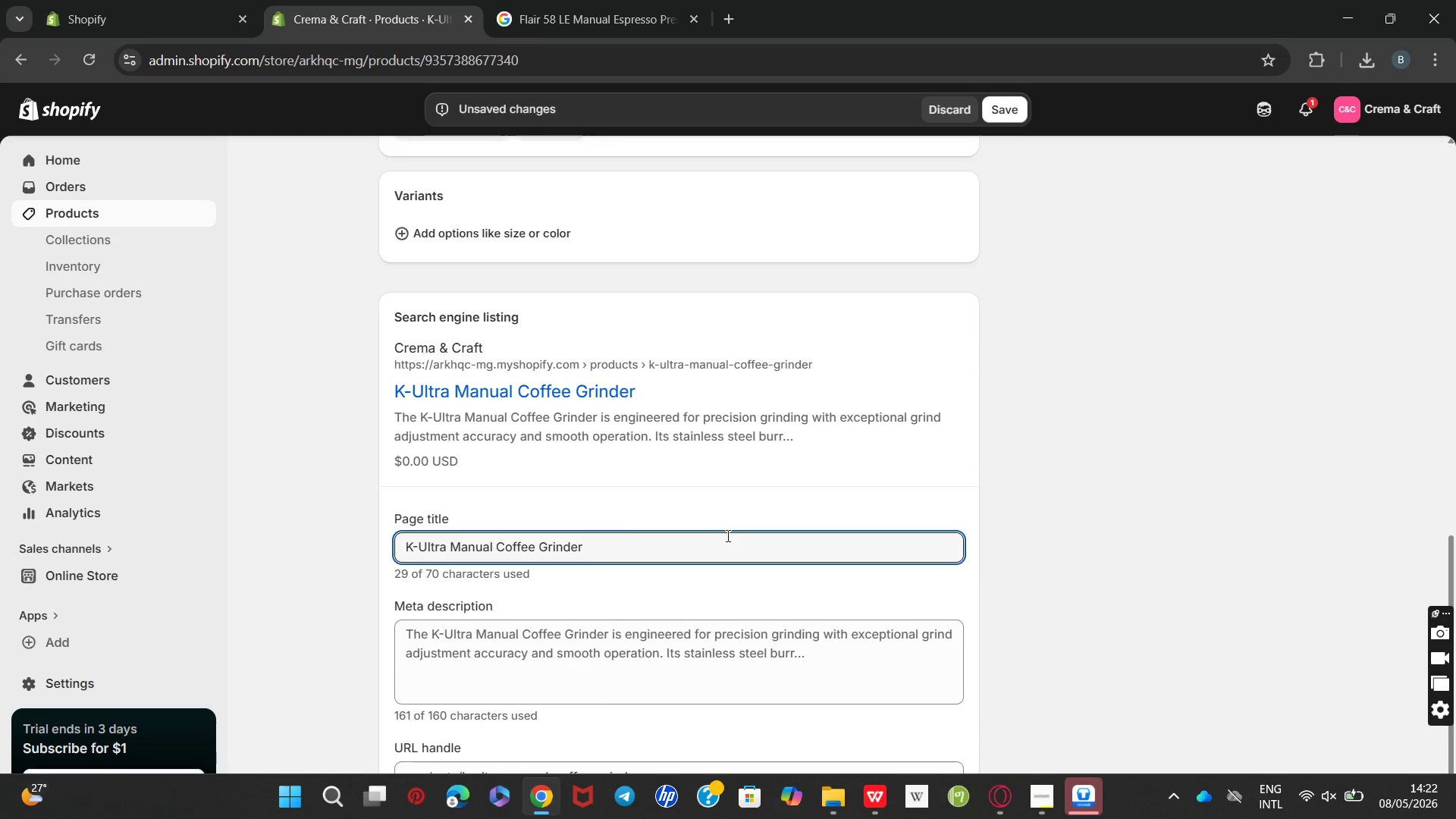 
left_click([726, 535])
 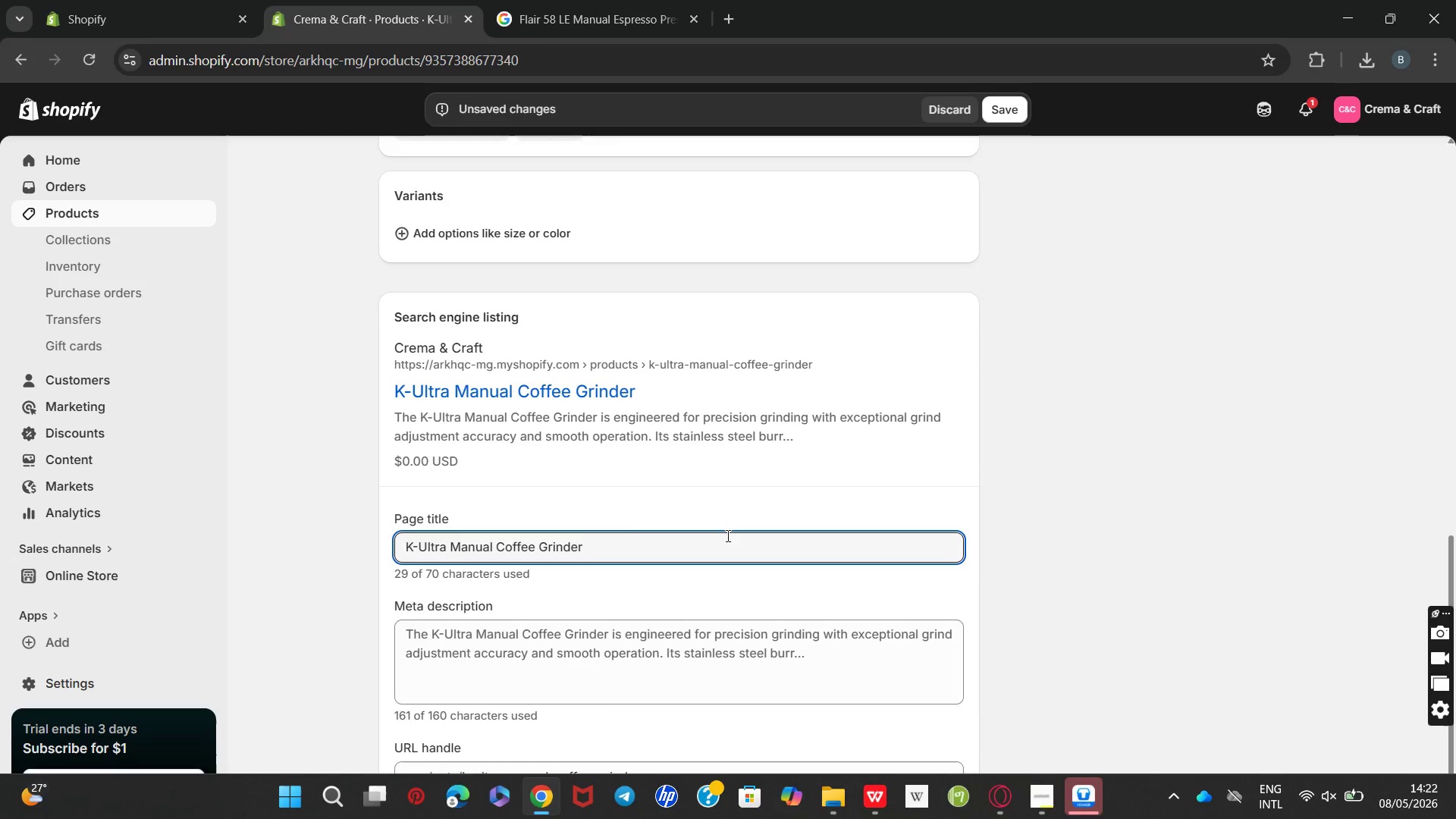 
type( [Break] Precision Hand Grinder)
 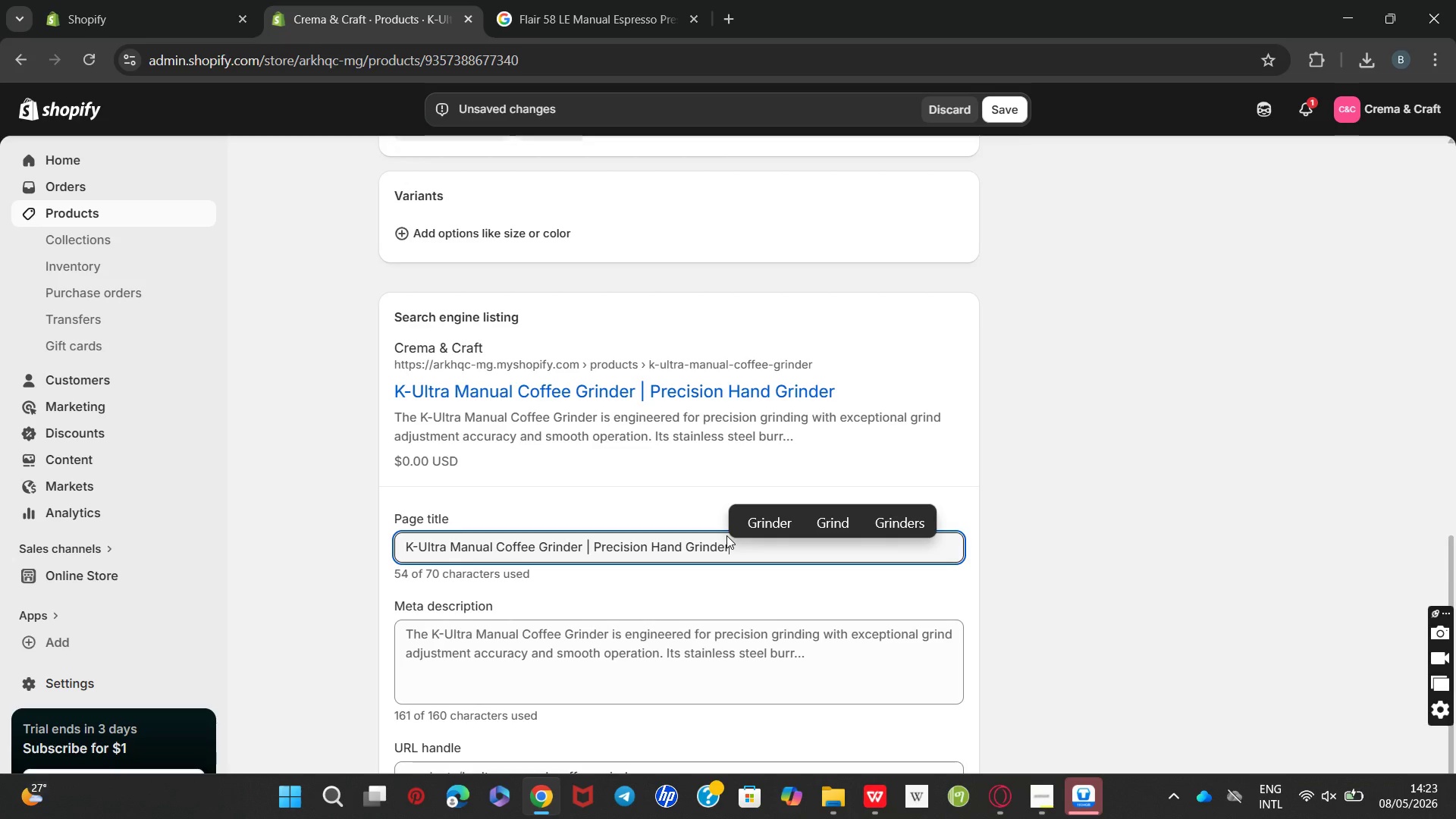 
double_click([544, 645])
 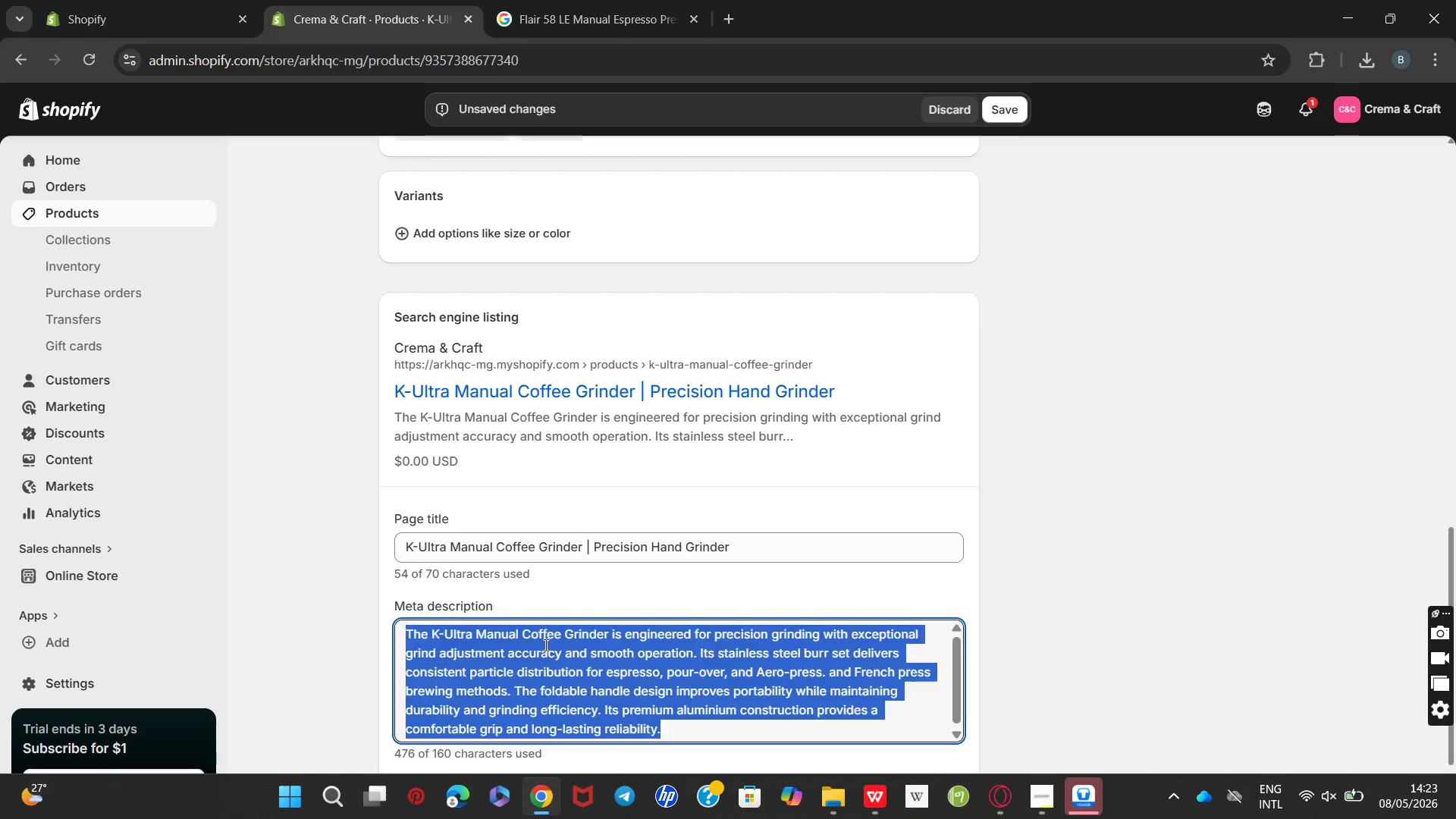 
triple_click([544, 645])
 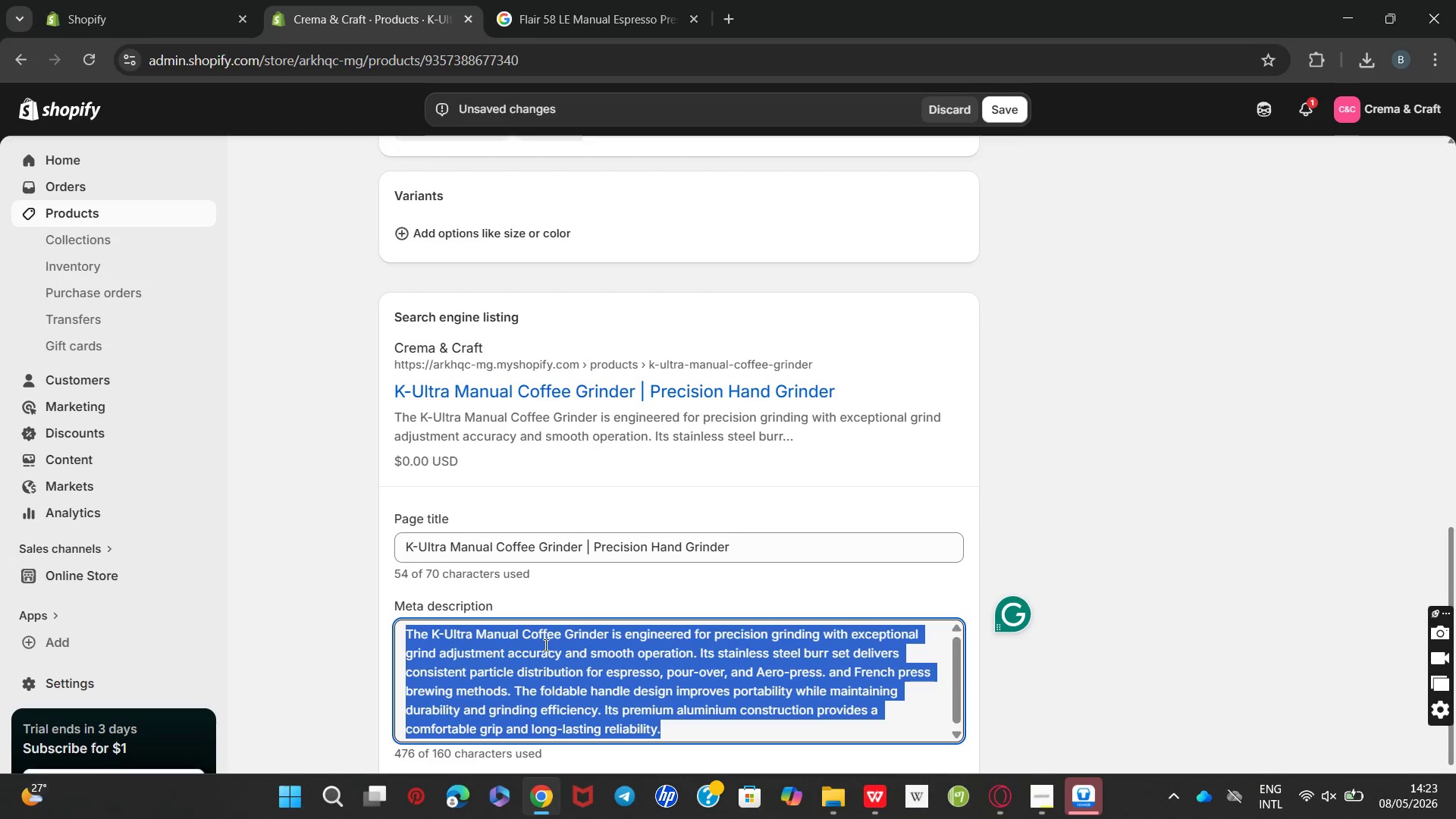 
wait(7.39)
 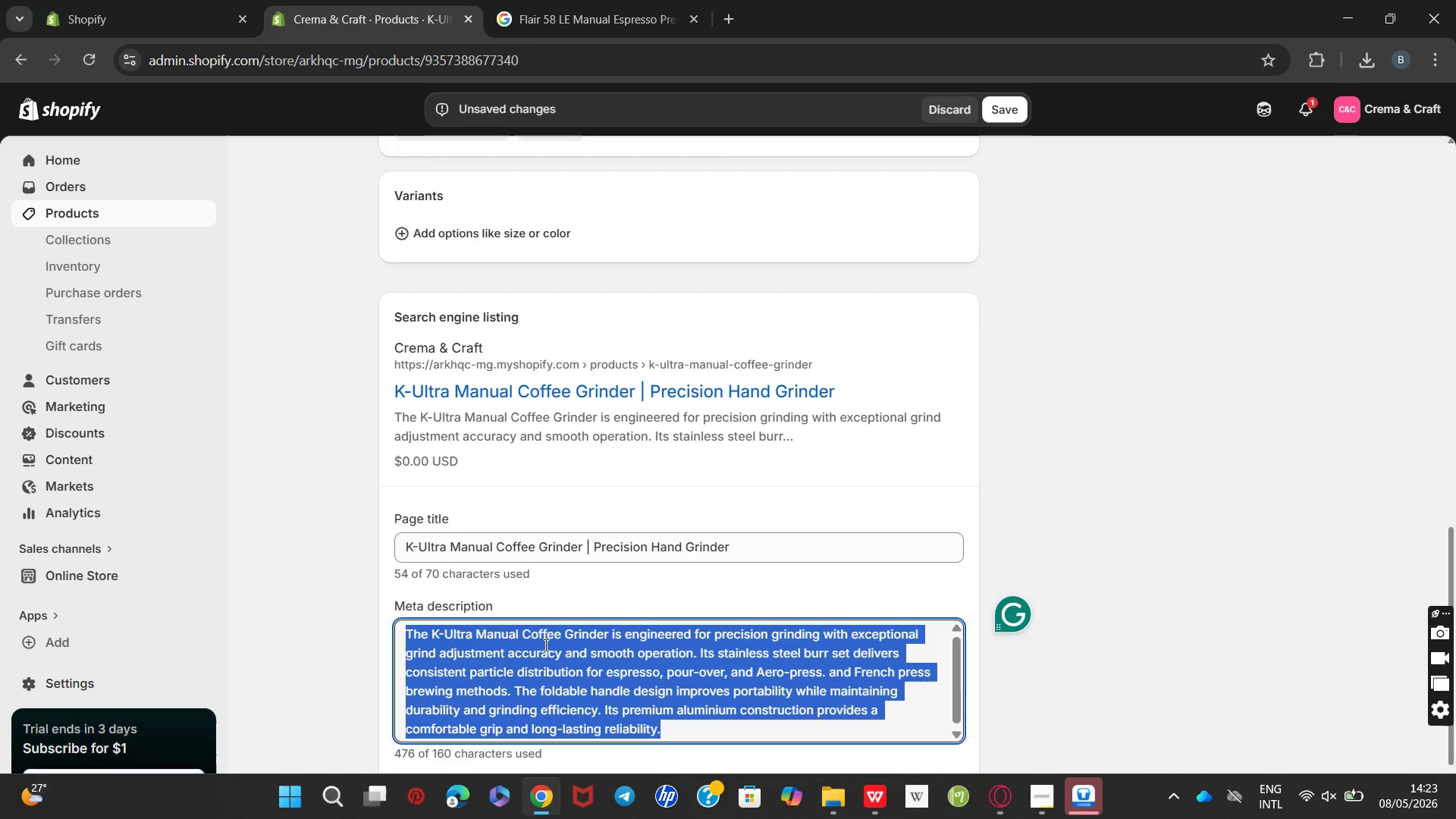 
type(Achieb)
key(Backspace)
type(ve consistent coffee grinding with the K-ultra )
 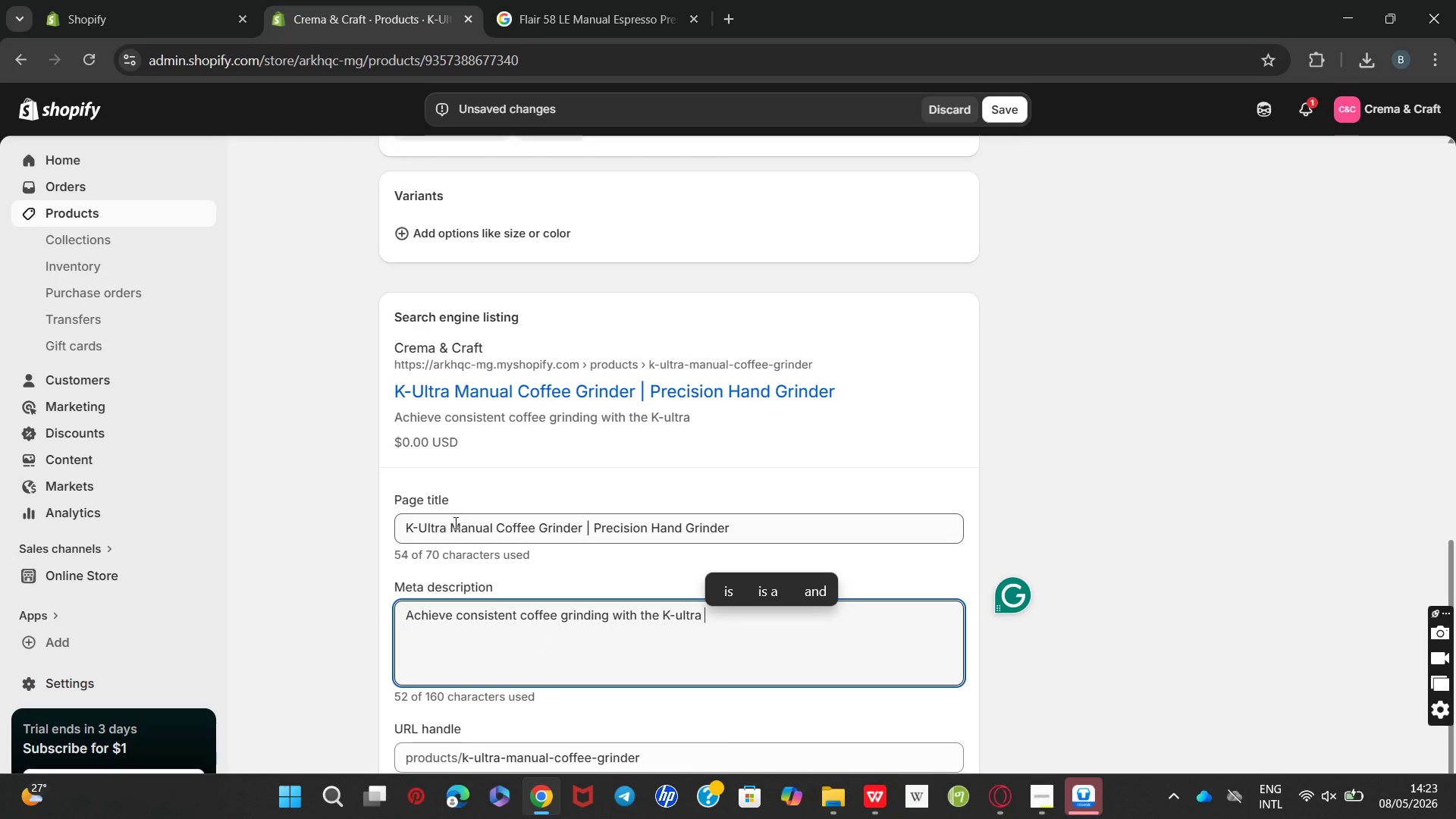 
left_click_drag(start_coordinate=[454, 522], to_coordinate=[584, 531])
 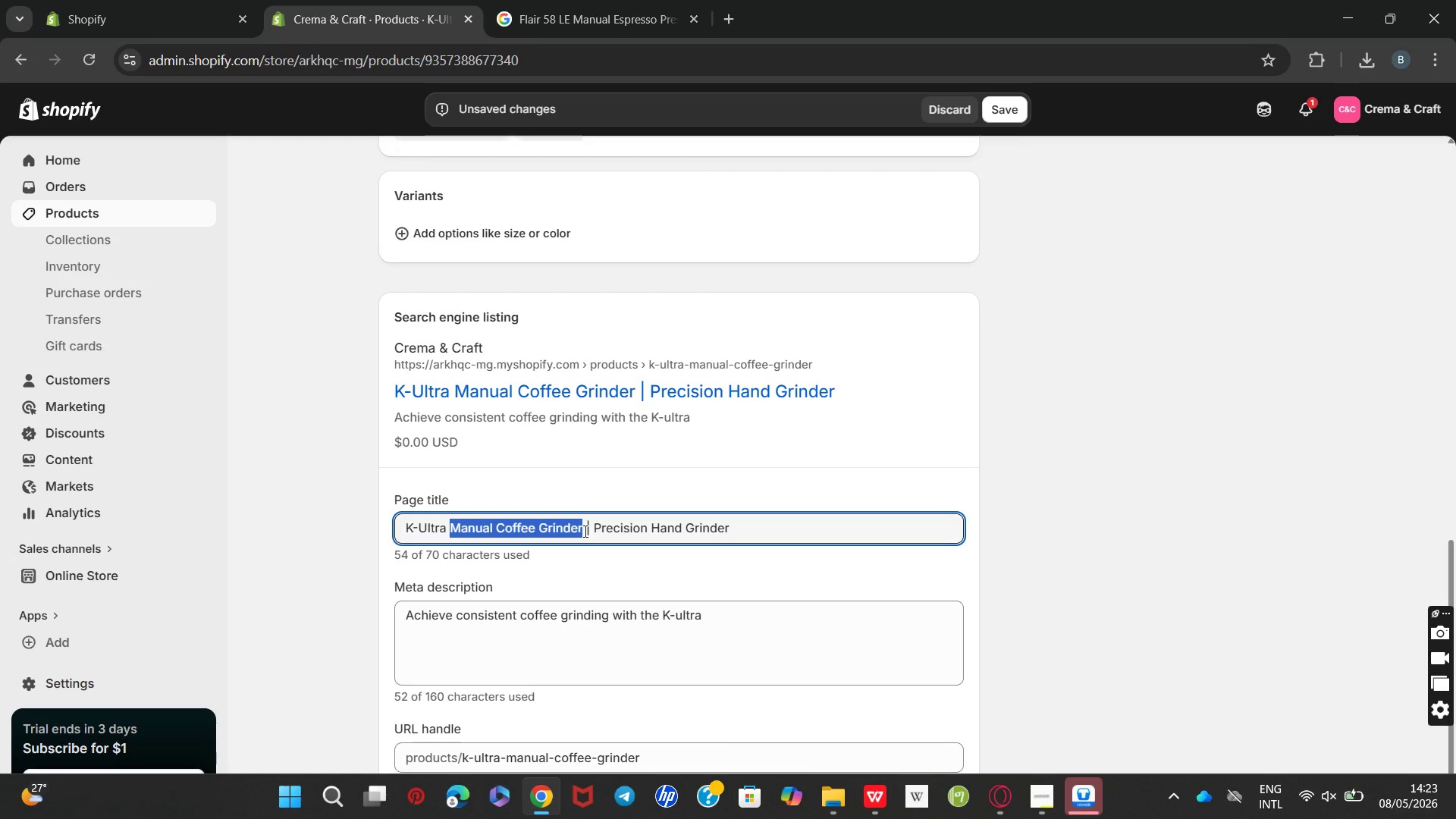 
key(Control+C)
 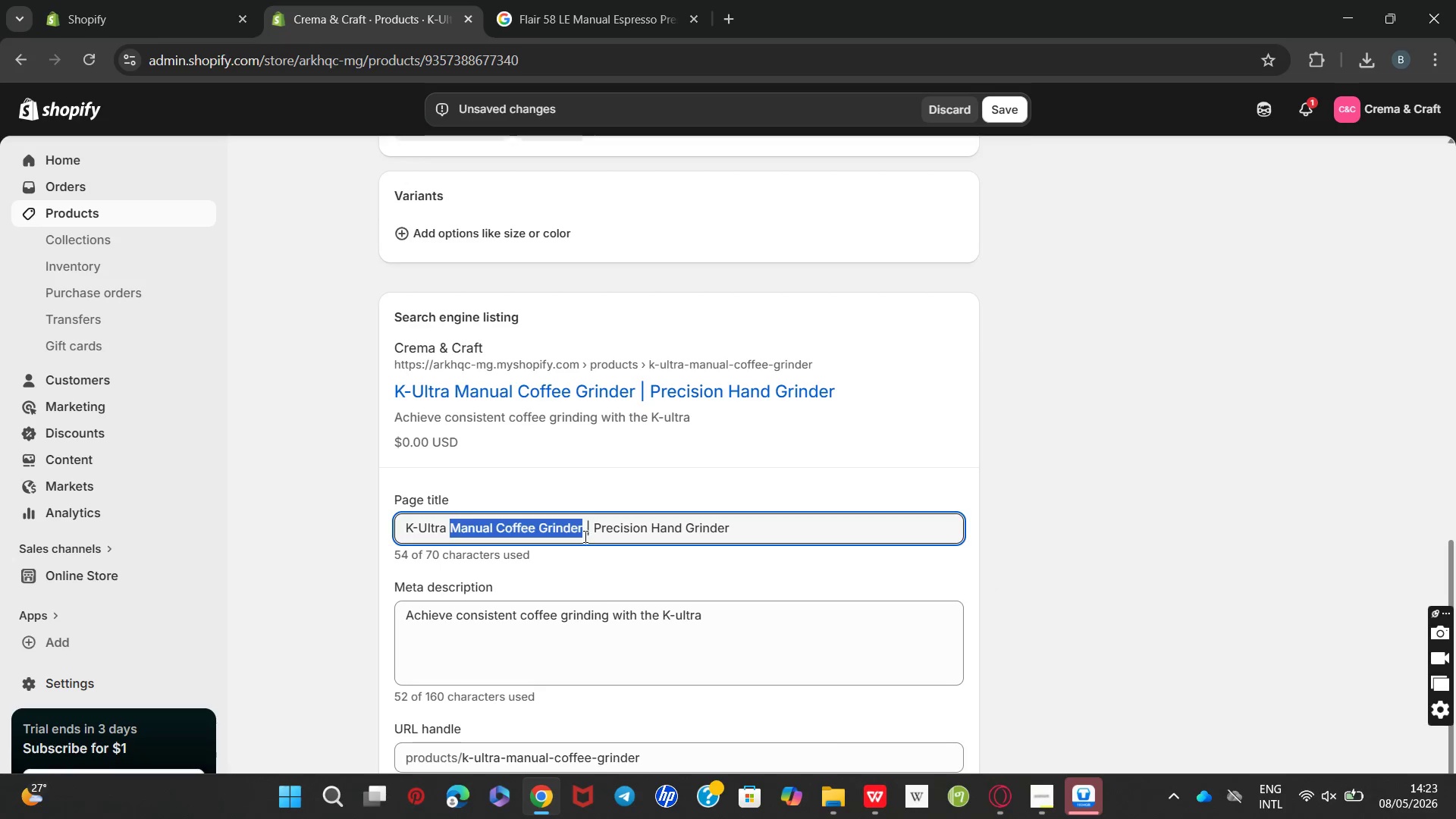 
key(Control+ControlLeft)
 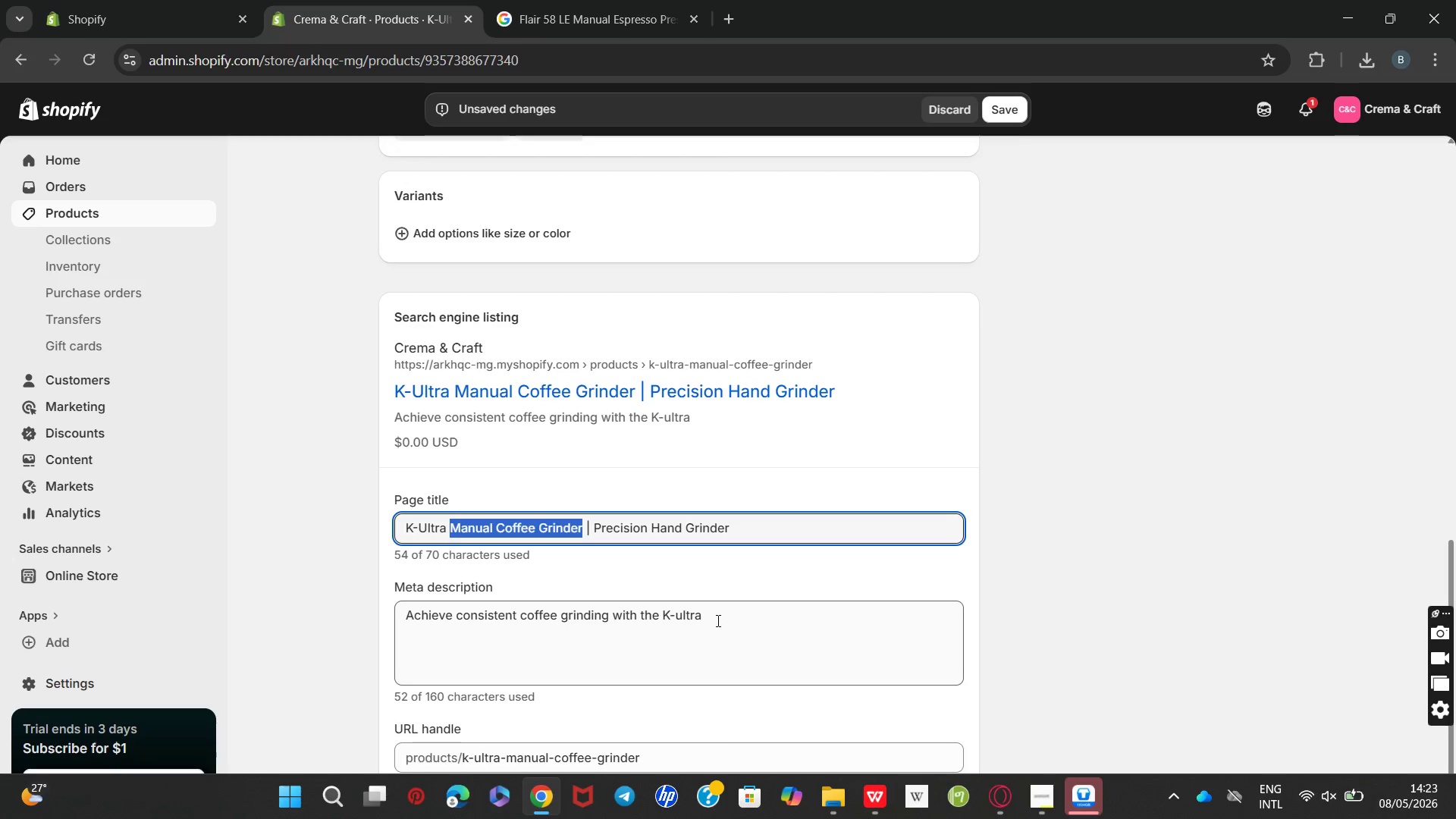 
left_click([717, 620])
 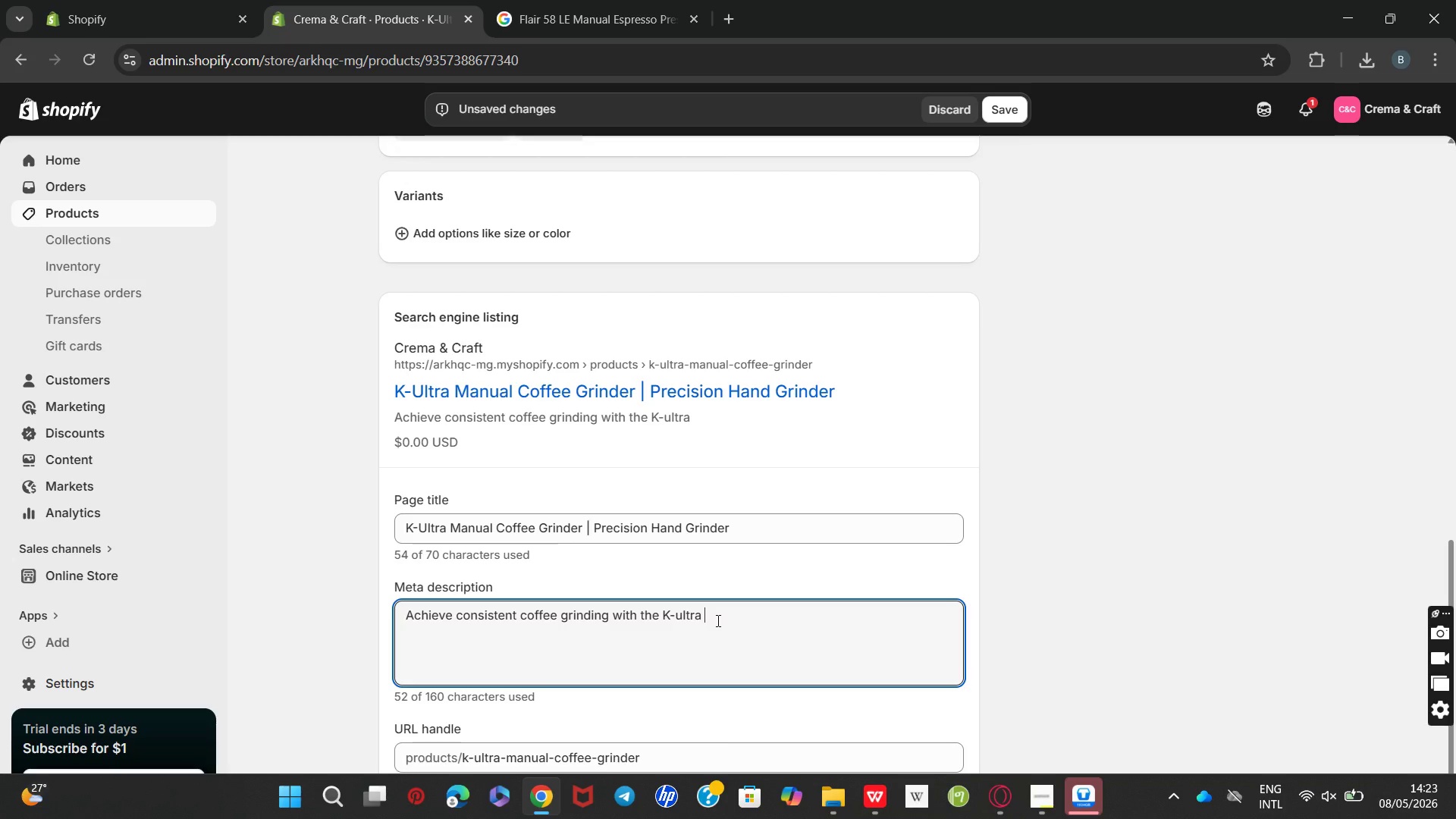 
key(Control+V)
 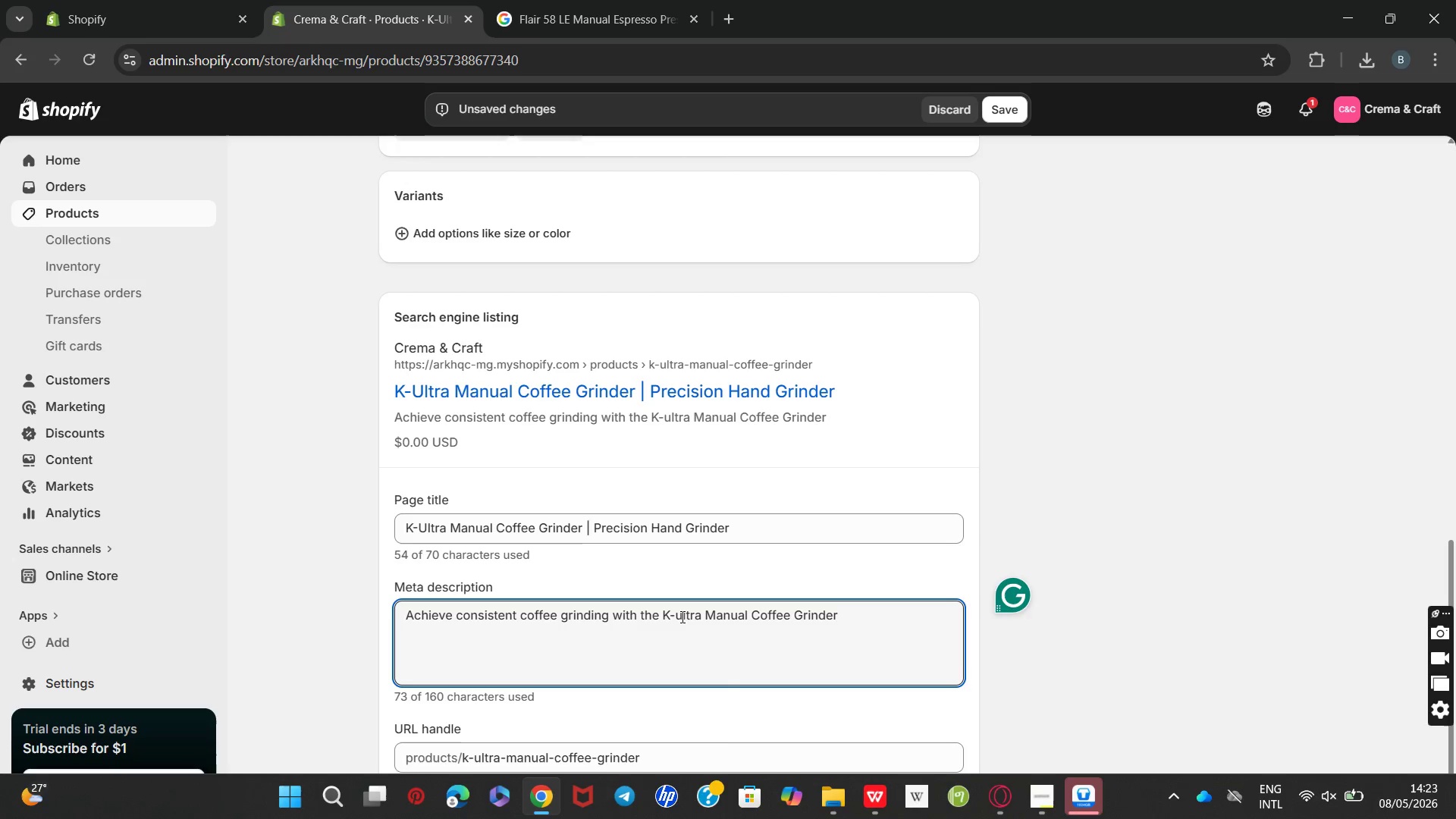 
left_click([681, 617])
 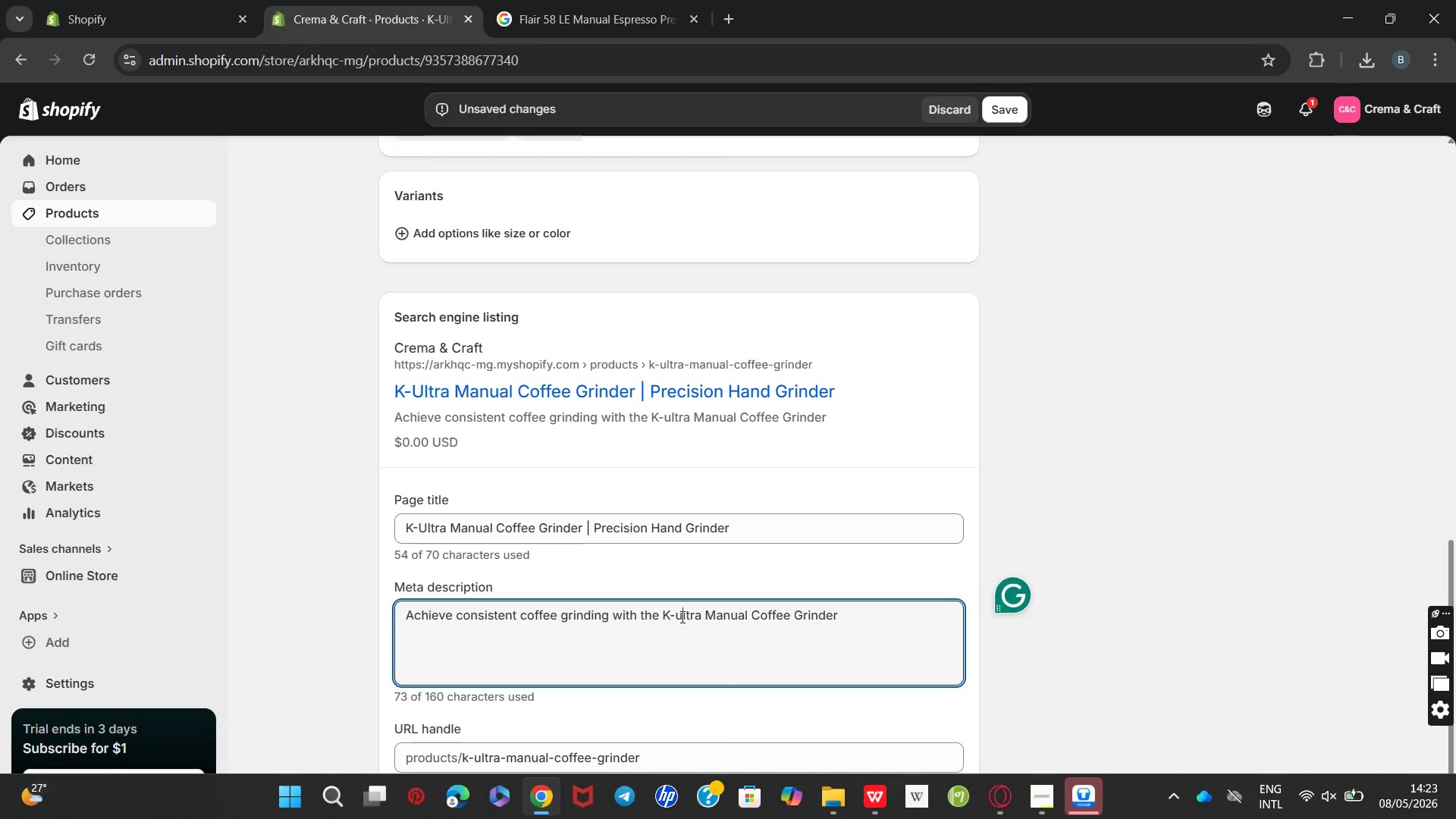 
key(Backspace)
 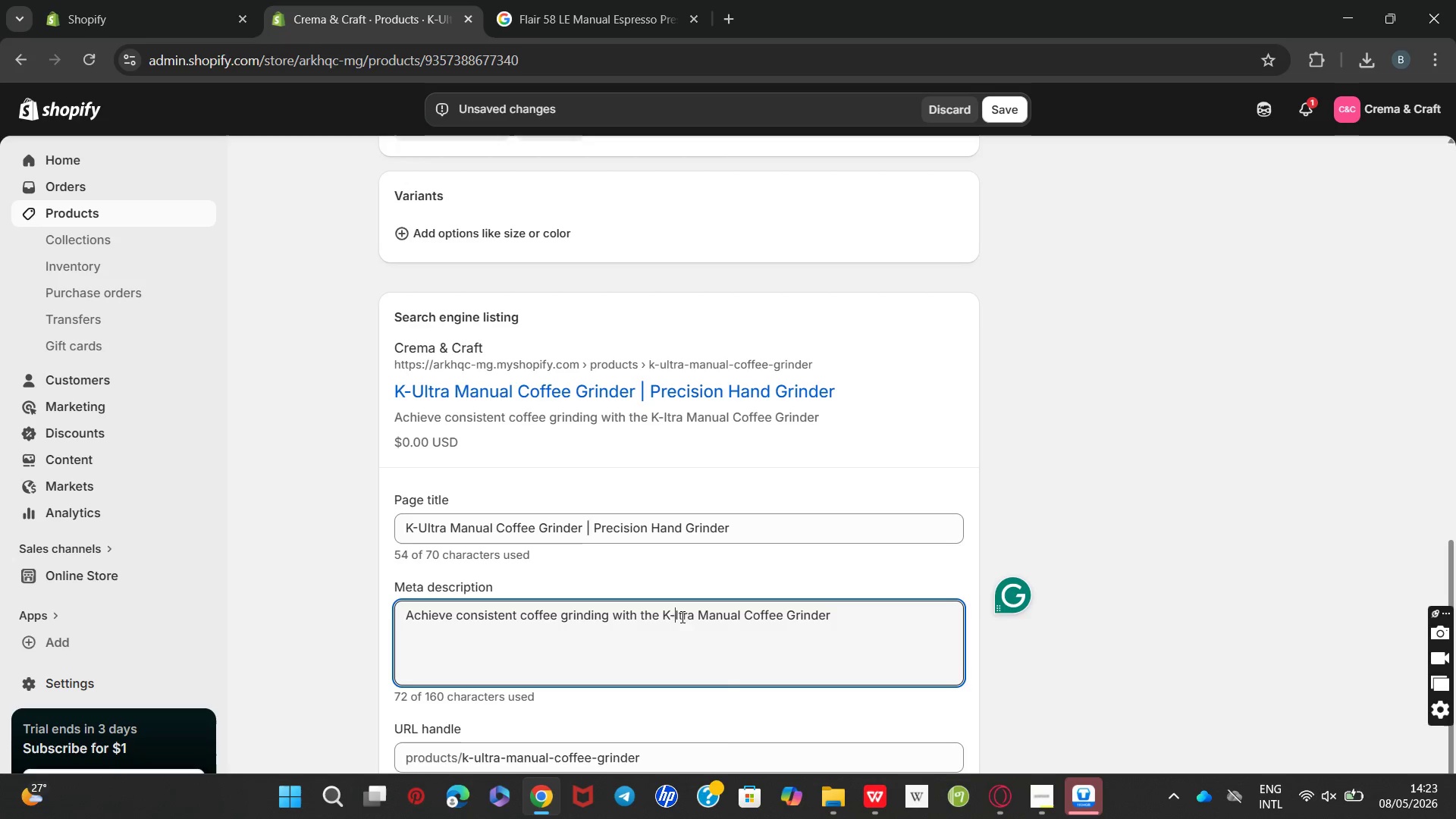 
key(CapsLock)
 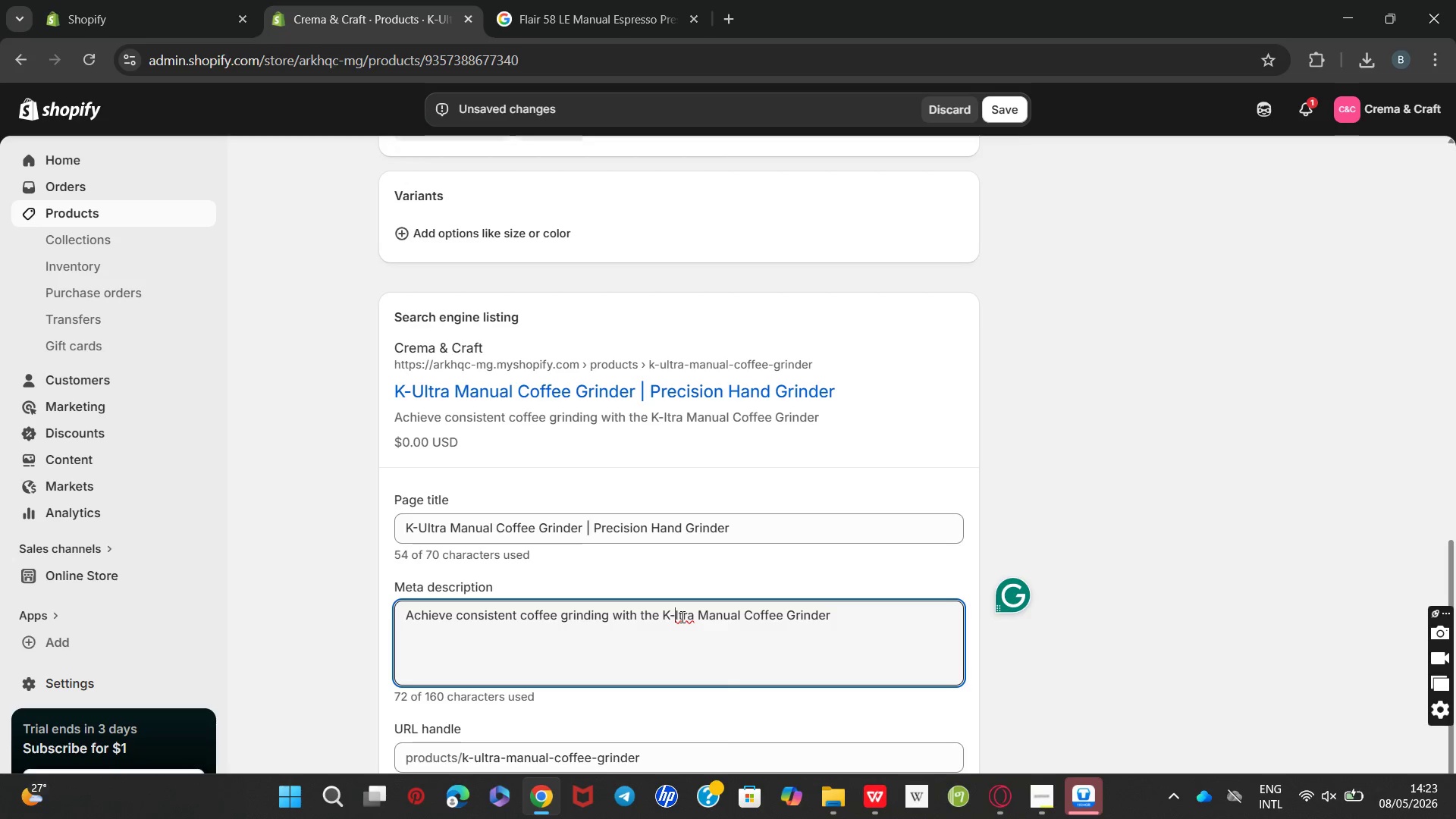 
key(U)
 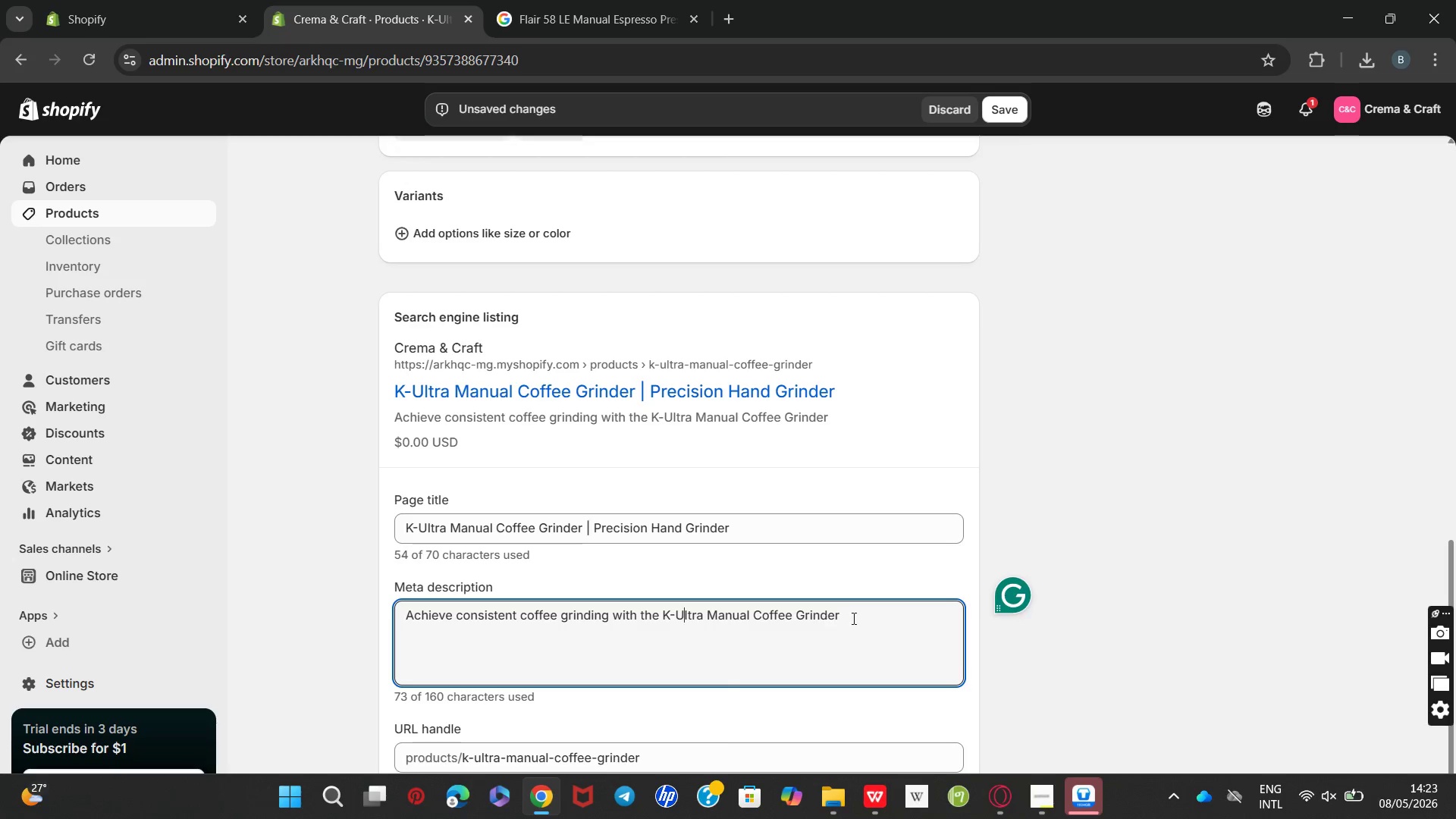 
left_click([858, 618])
 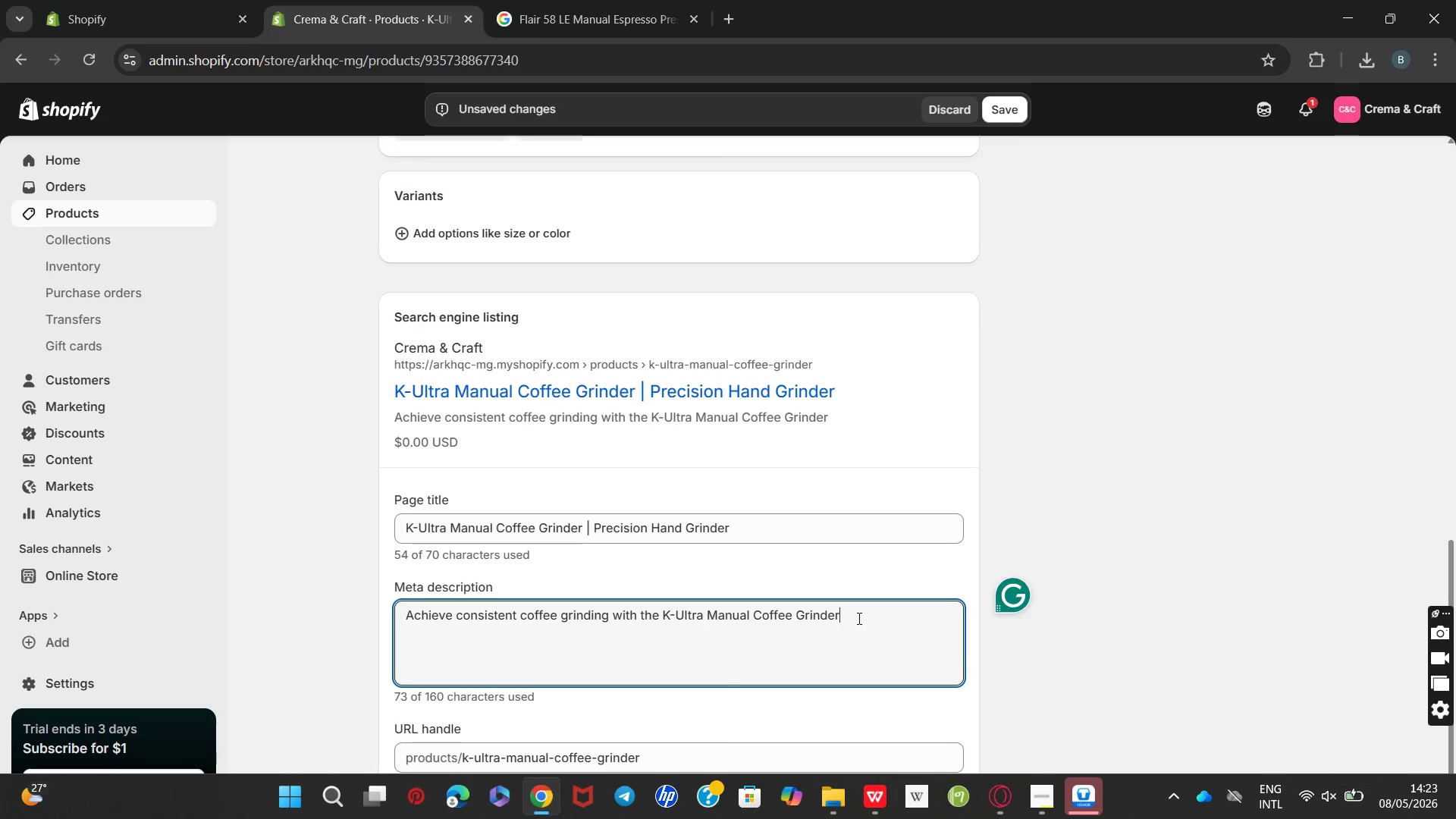 
type( designed for espresso and pour-over brewing )
key(Backspace)
type(. Buy now for smooy)
key(Backspace)
type(ther extraction today.)
 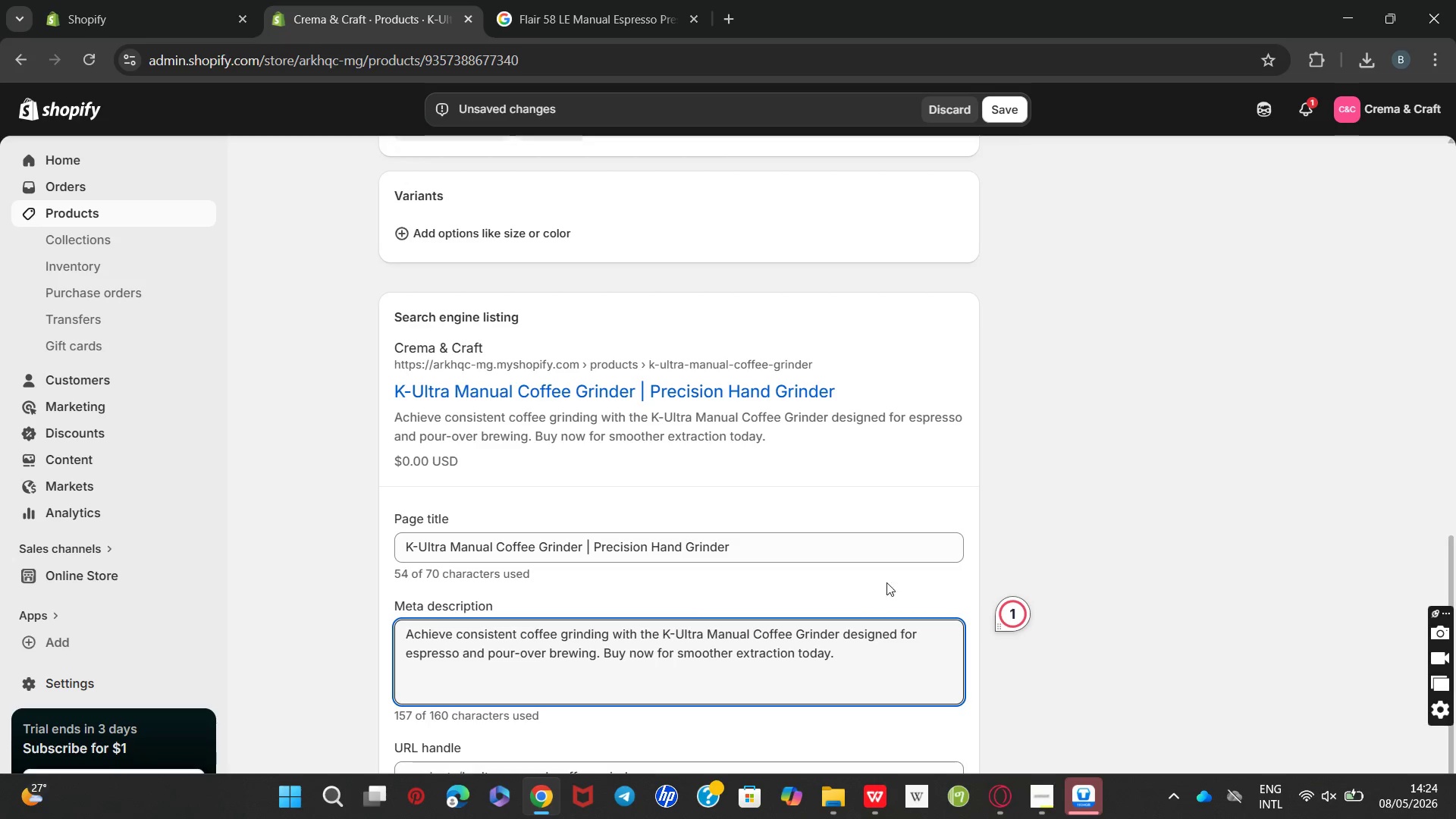 
mouse_move([956, 516])
 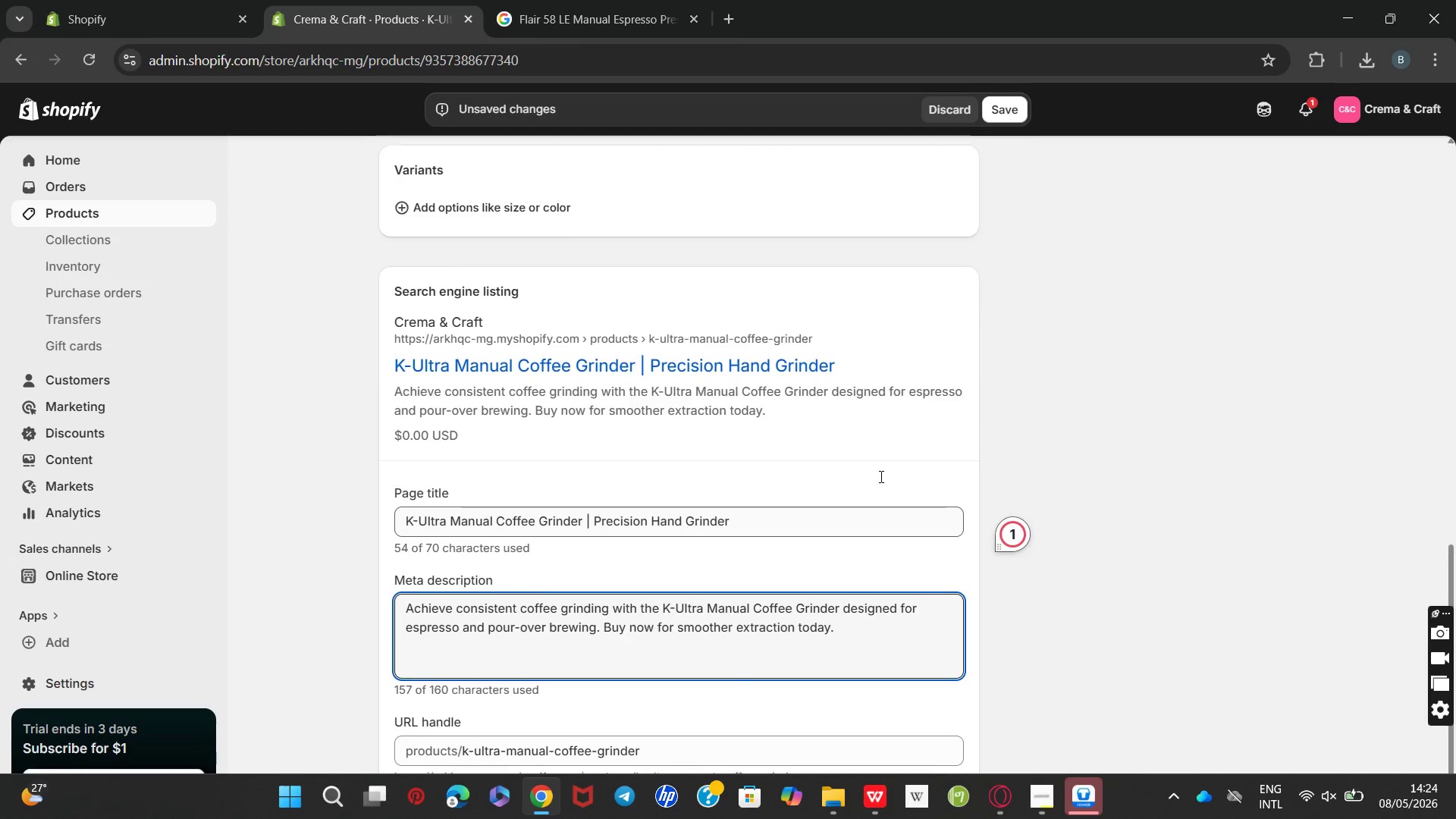 
wait(9.82)
 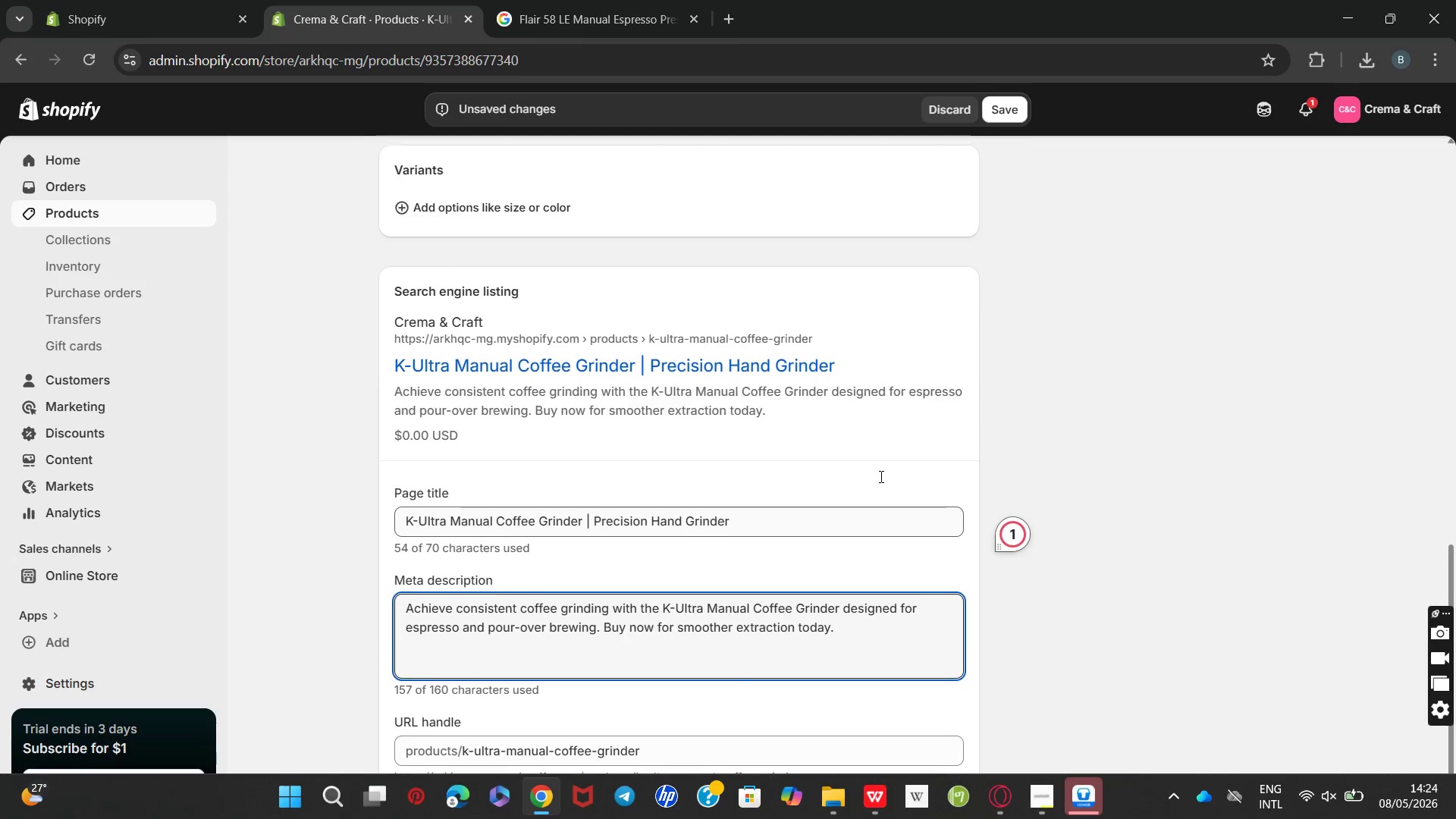 
left_click([885, 712])
 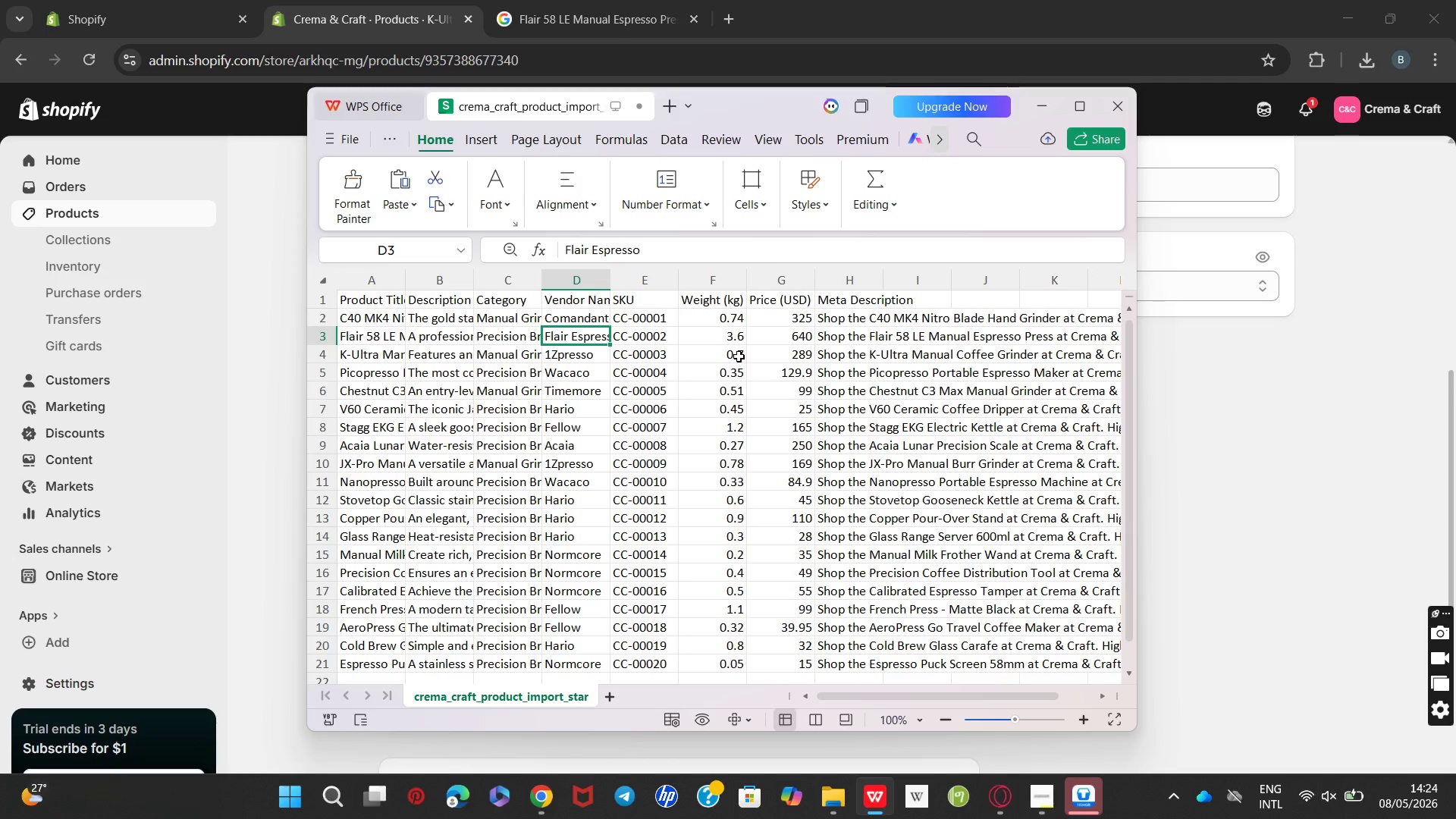 
left_click([737, 355])
 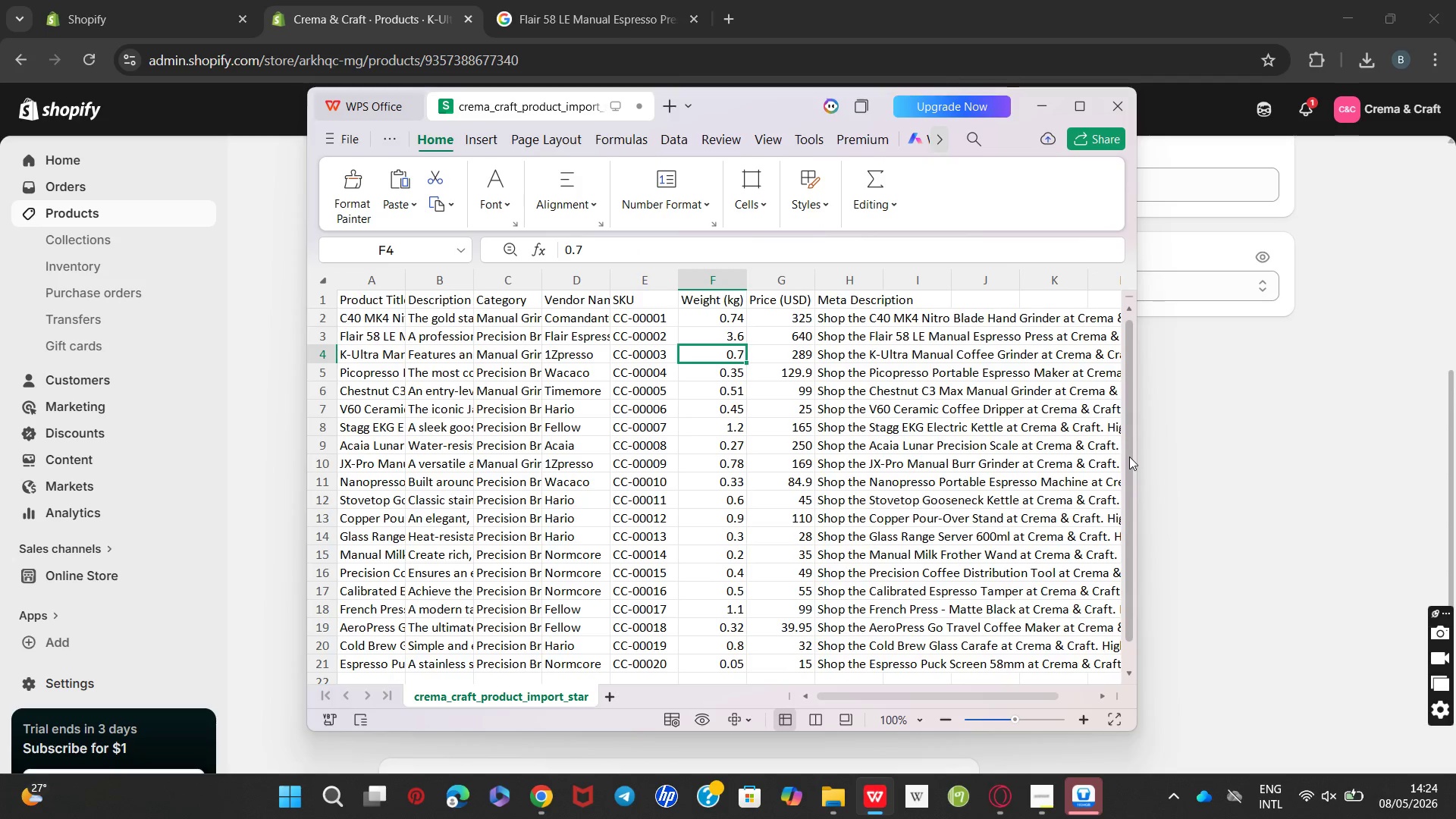 
left_click([1189, 457])
 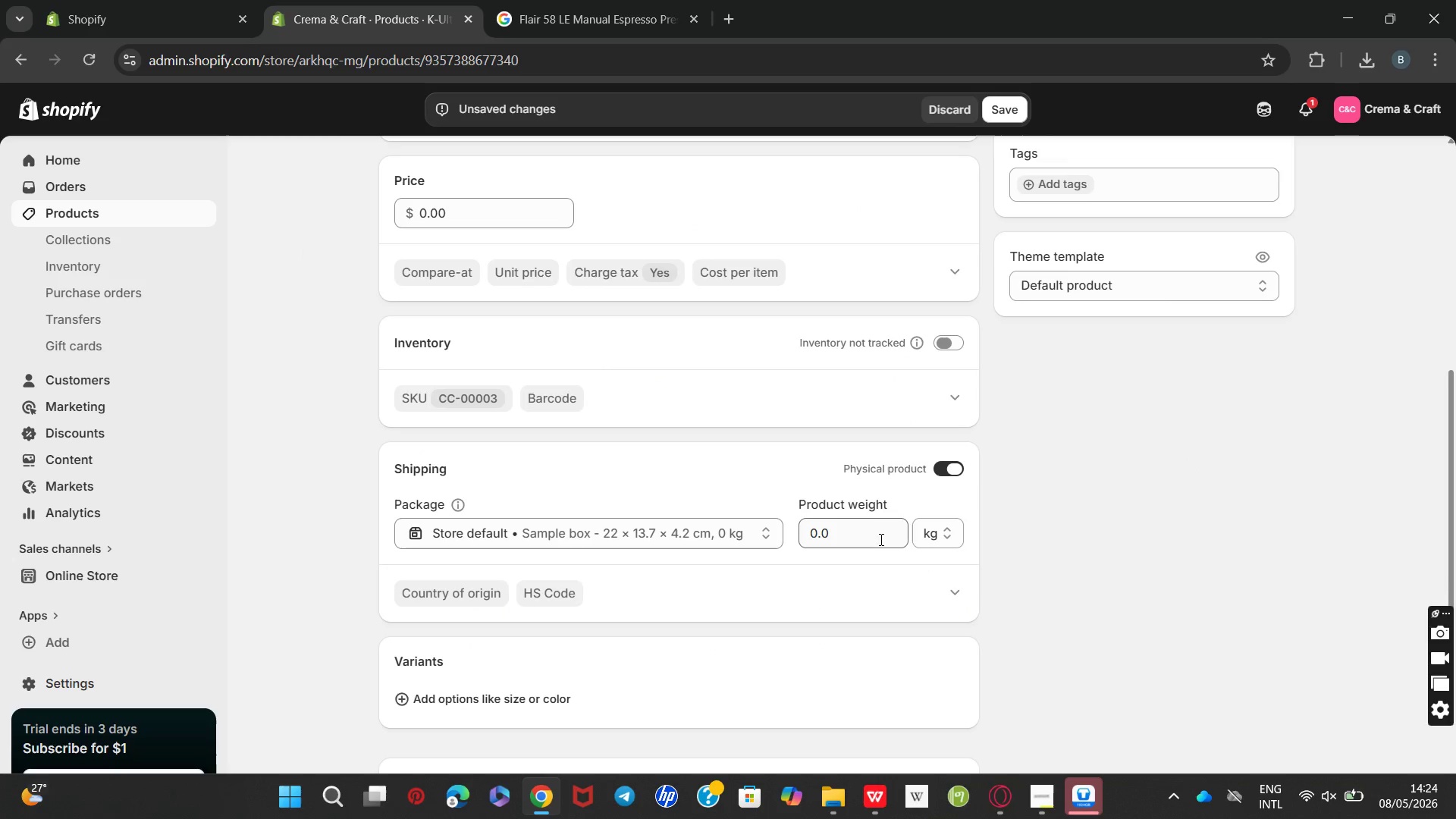 
left_click([879, 535])
 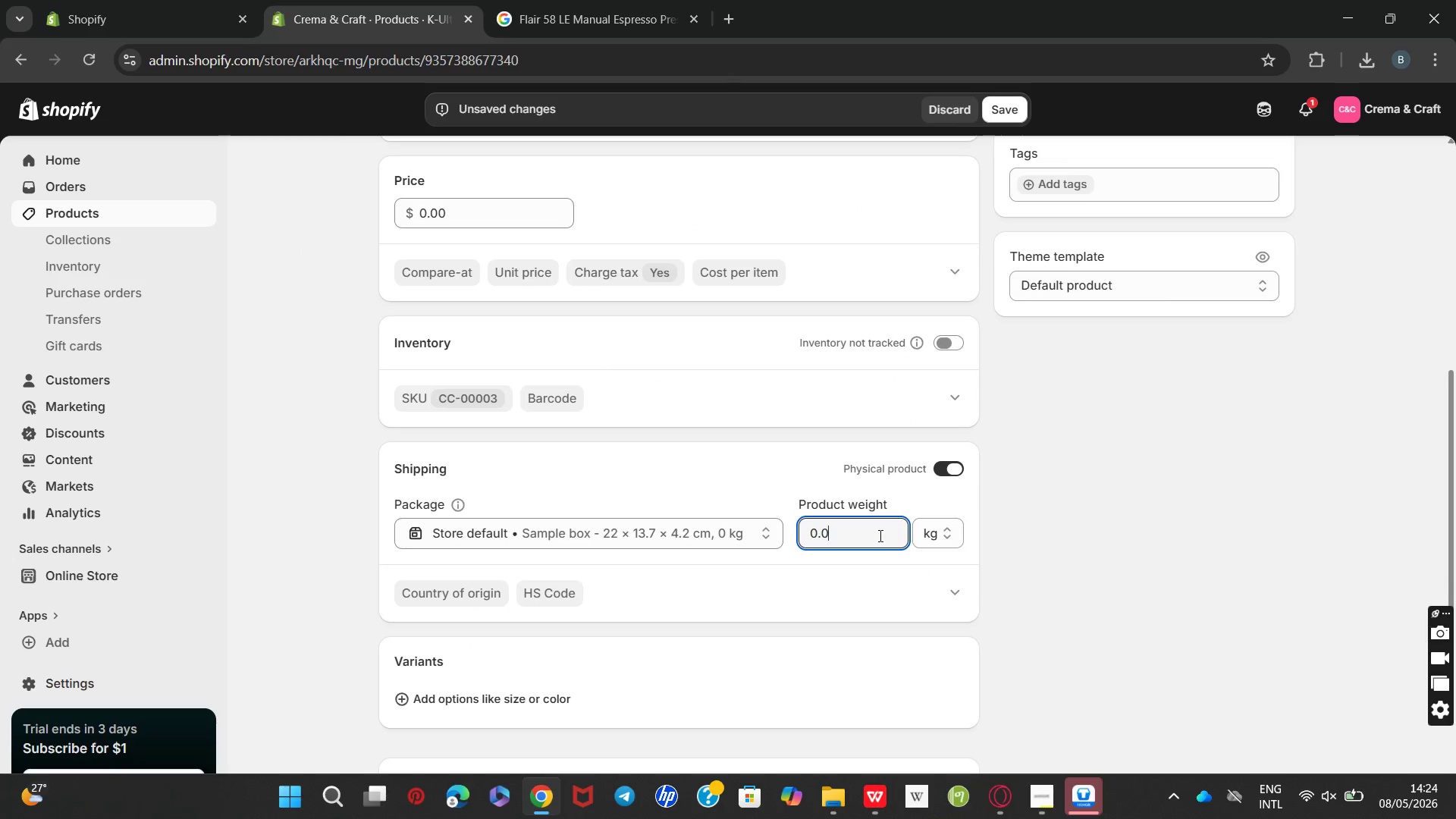 
key(Backspace)
 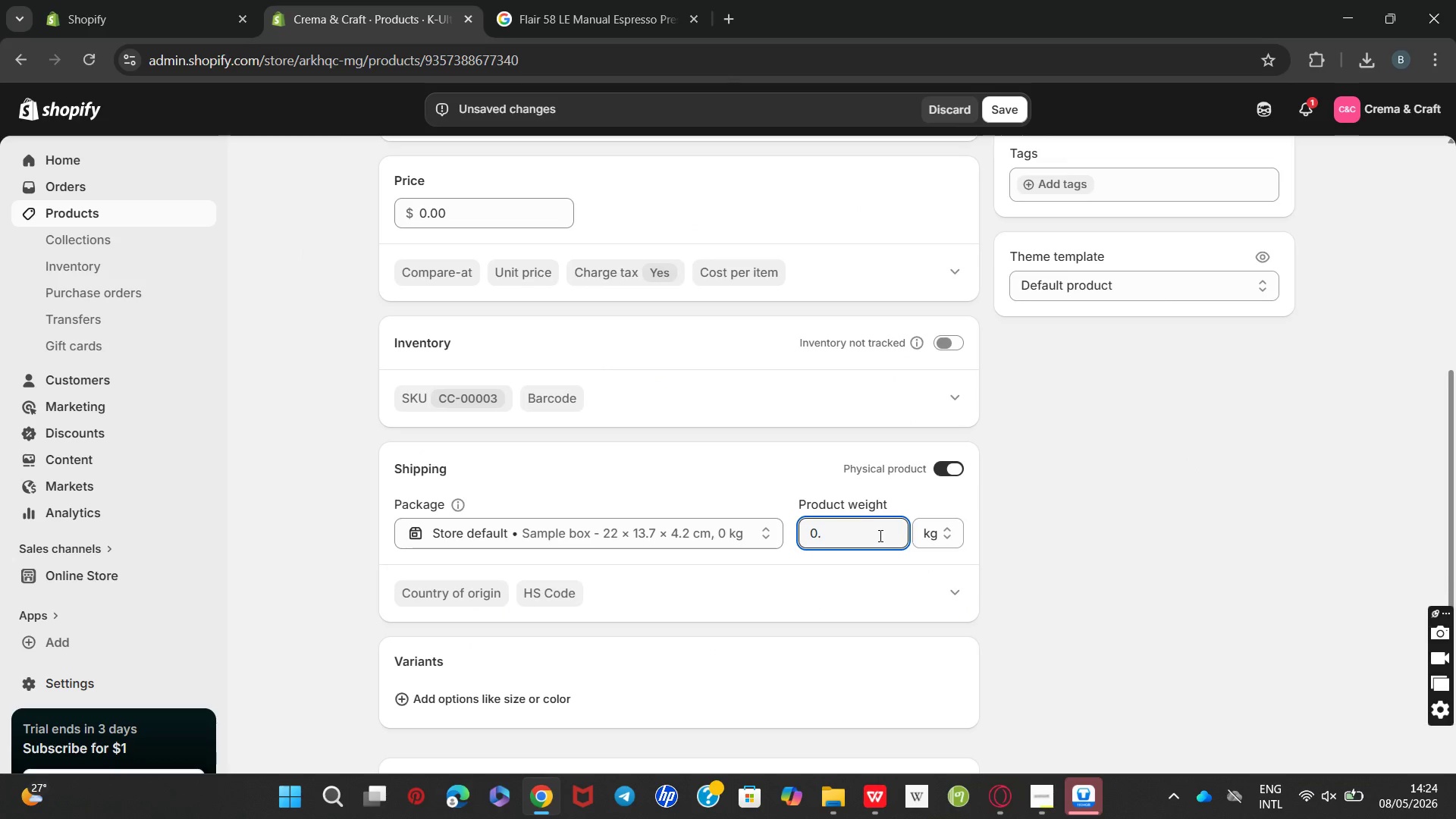 
key(7)
 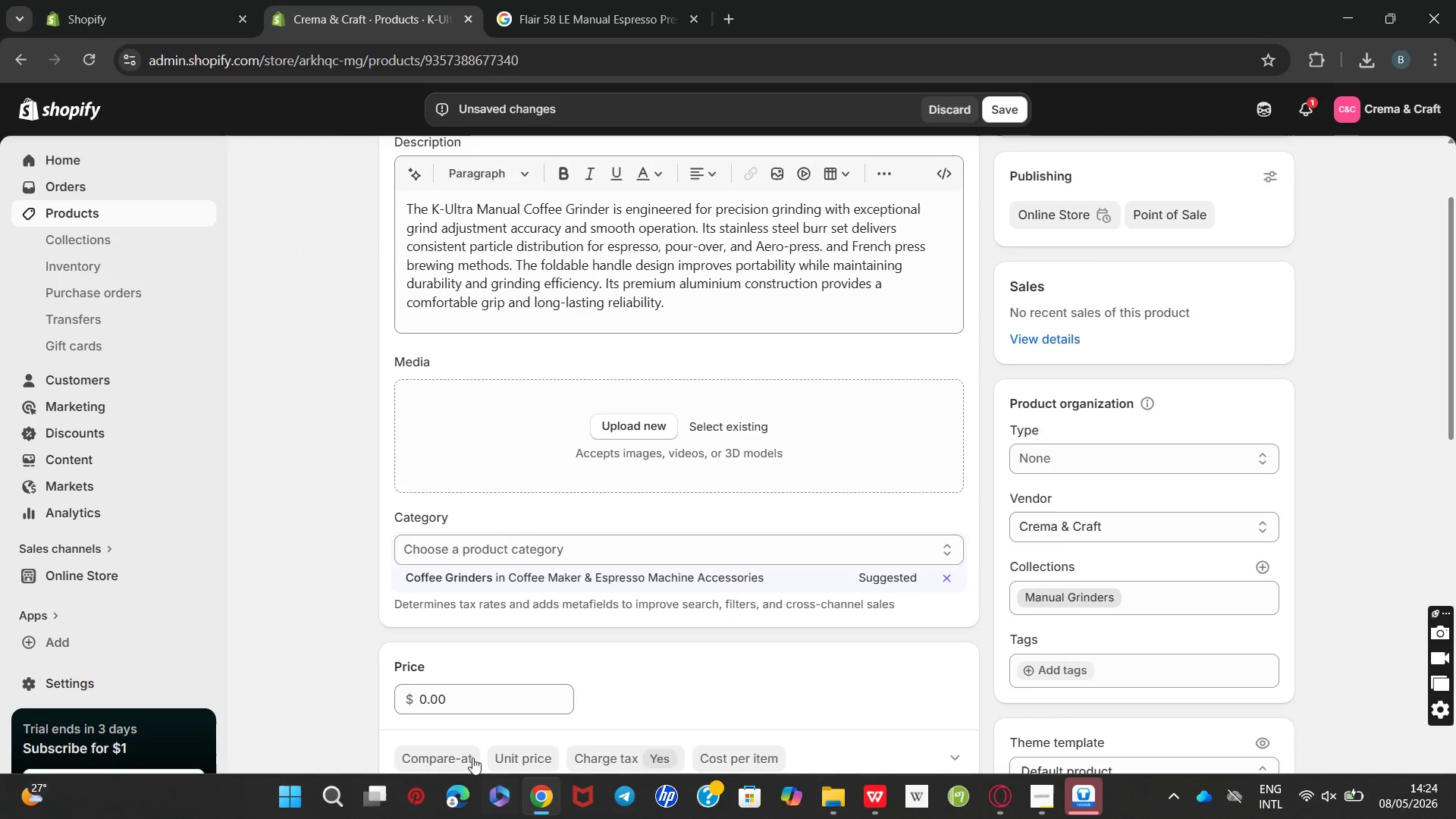 
left_click_drag(start_coordinate=[466, 695], to_coordinate=[366, 679])
 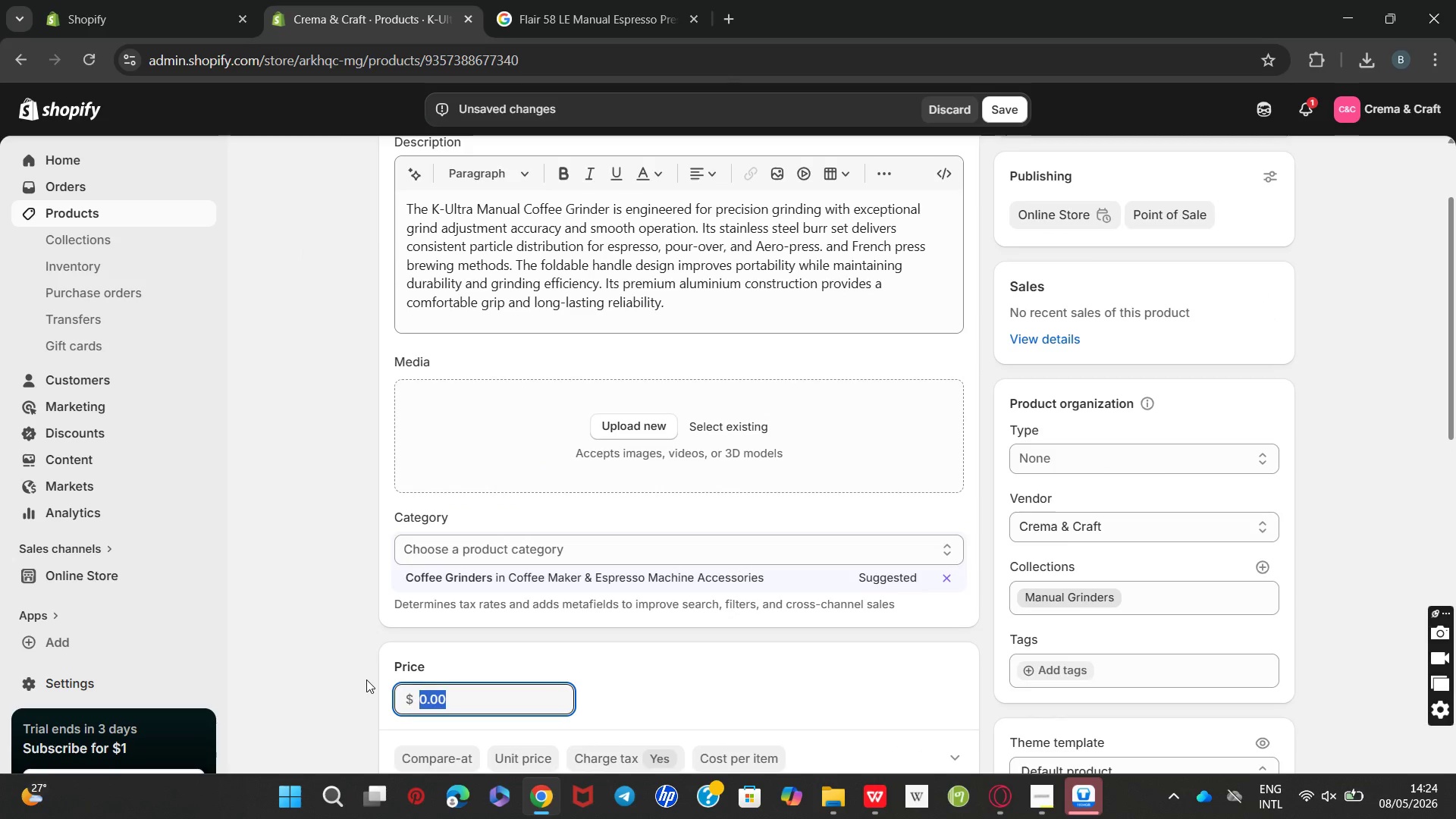 
type(289)
 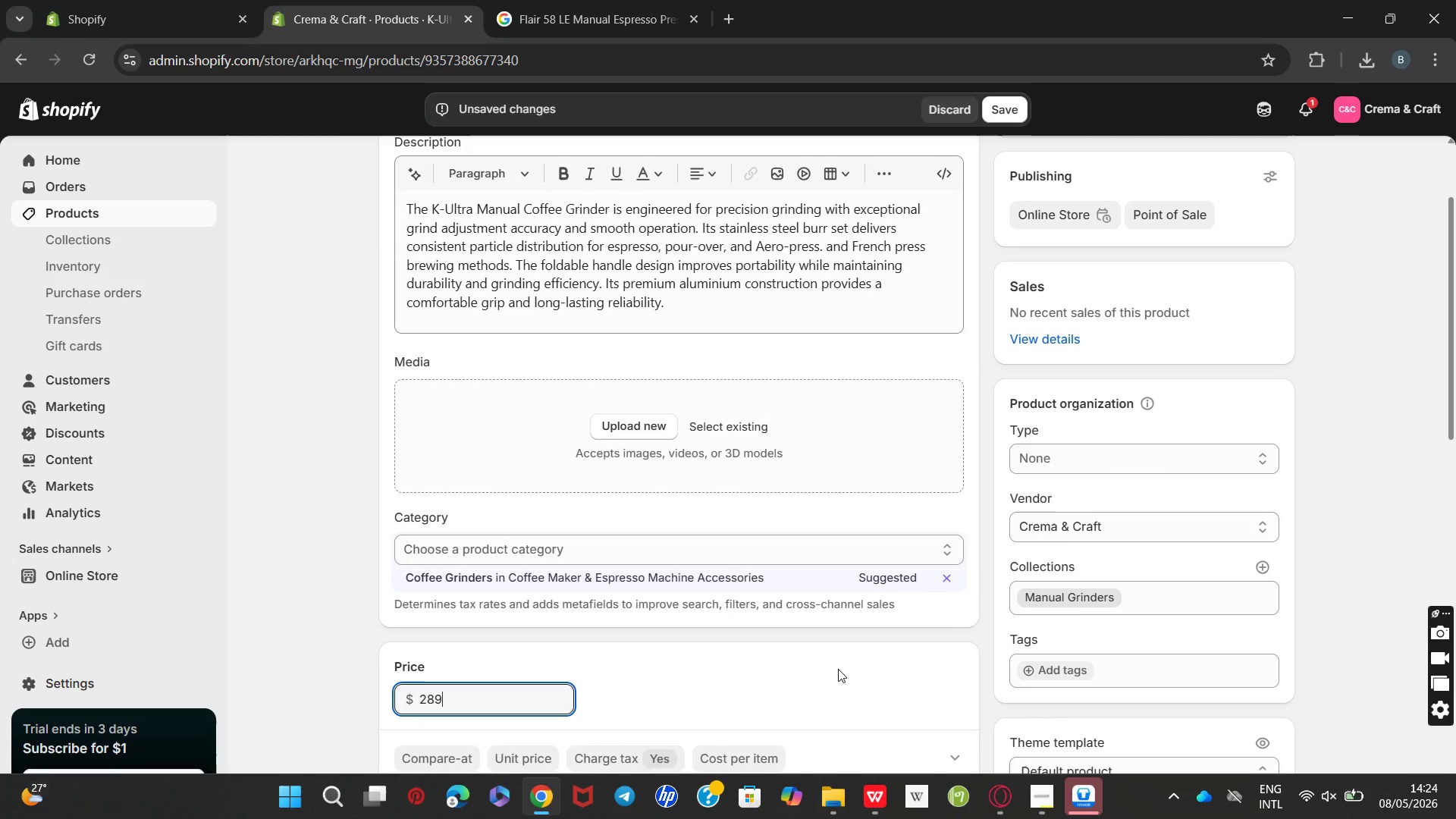 
left_click([838, 669])
 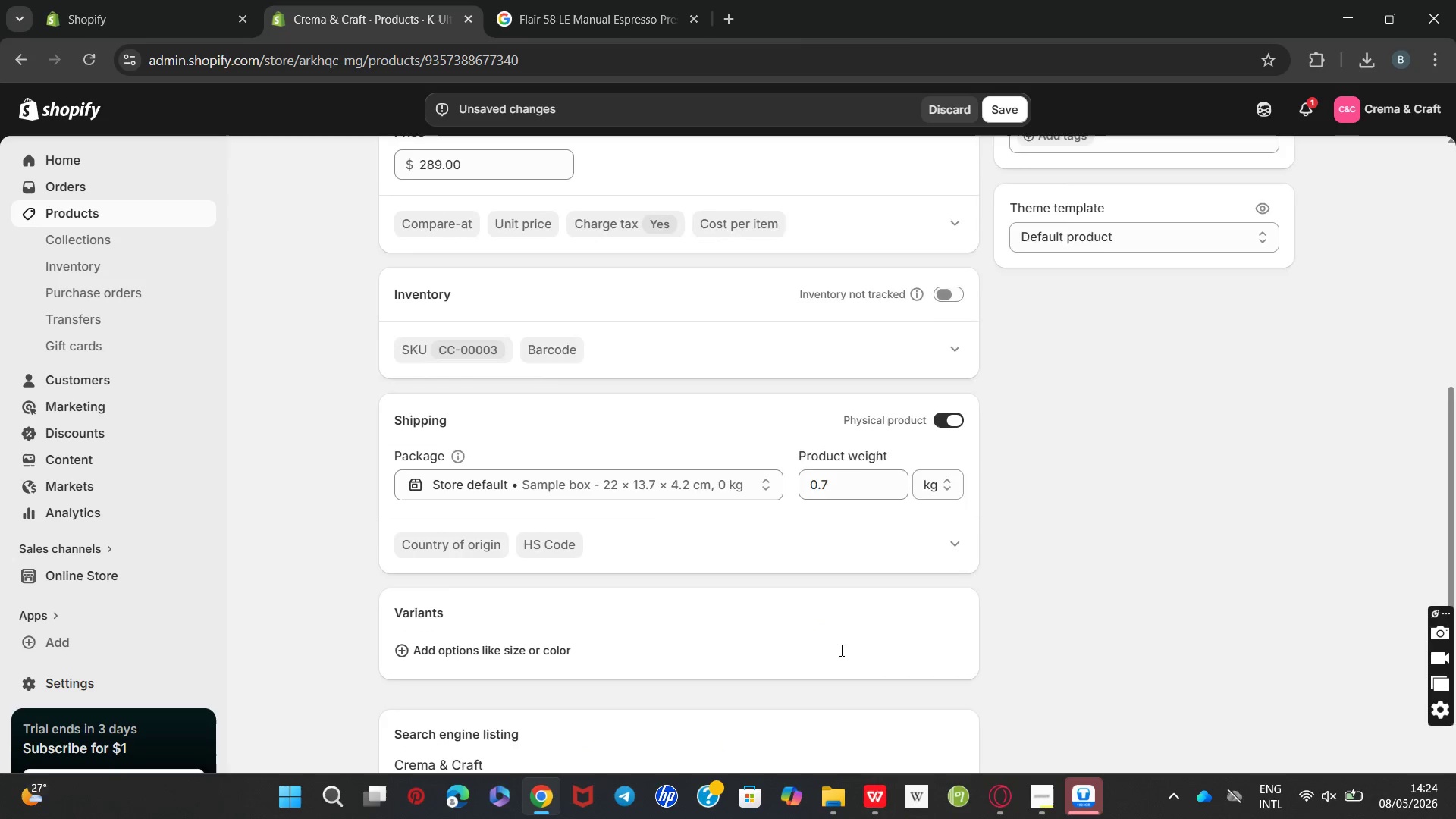 
wait(5.75)
 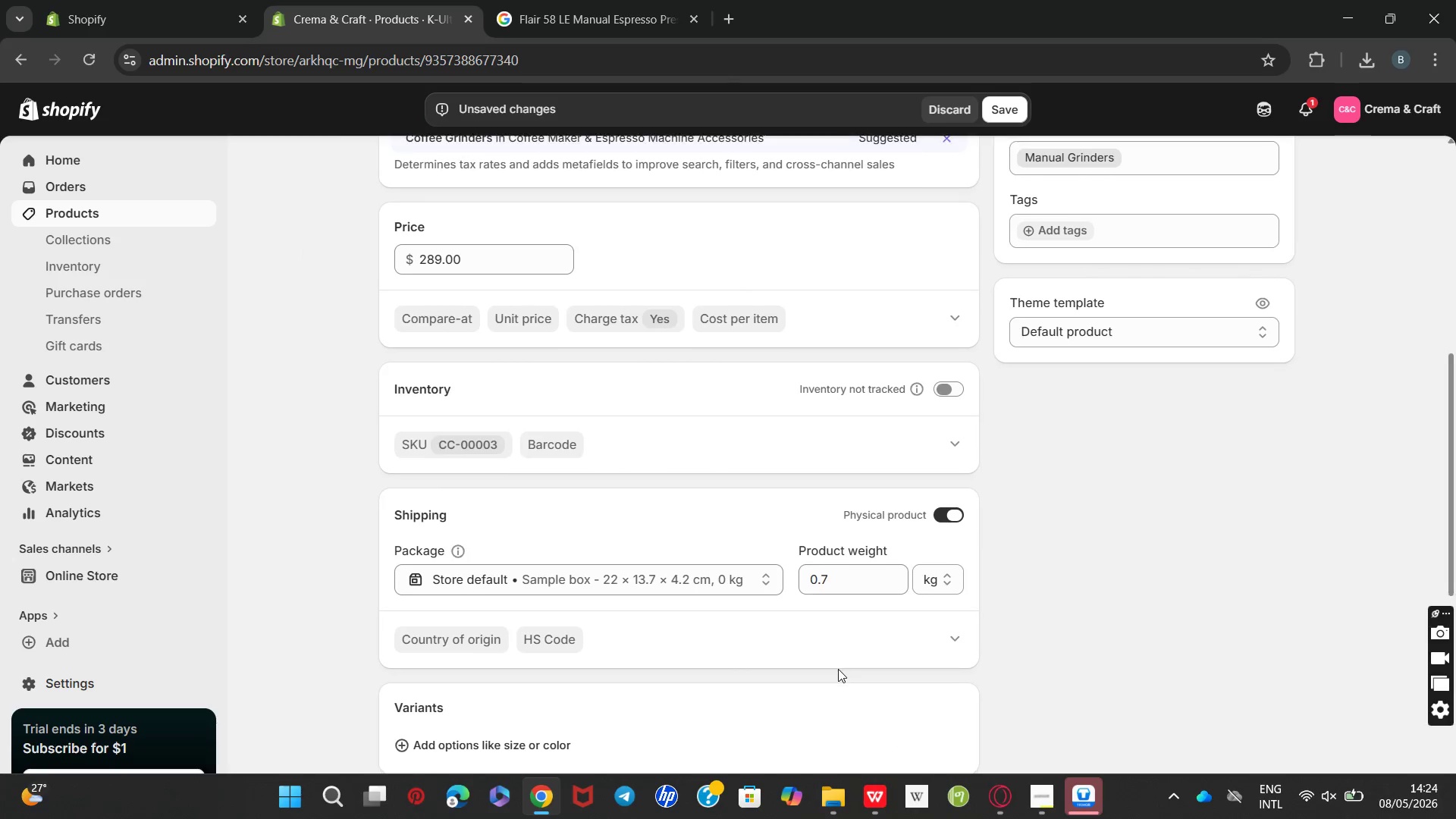 
left_click([955, 349])
 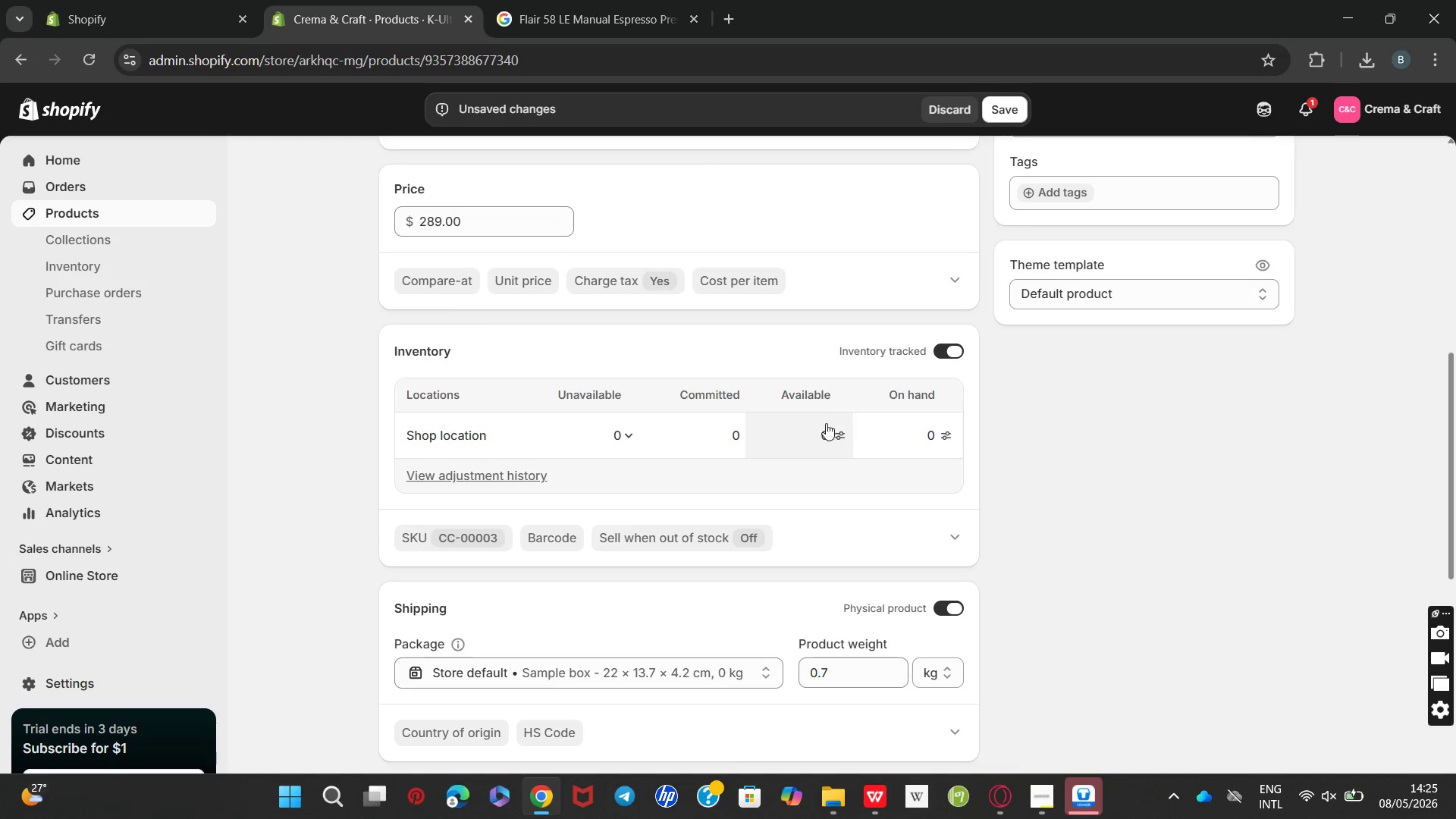 
left_click([824, 425])
 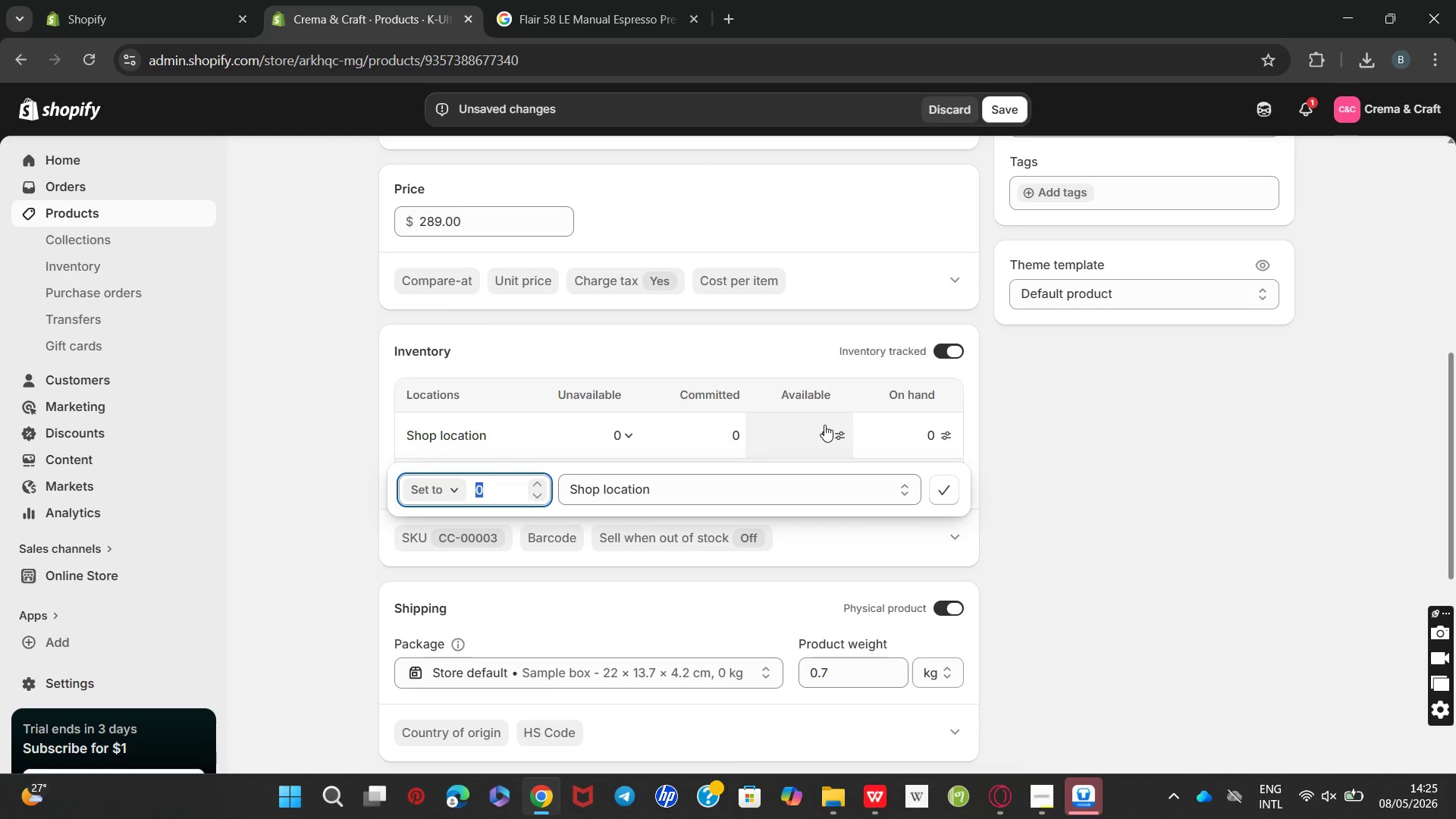 
type(15)
 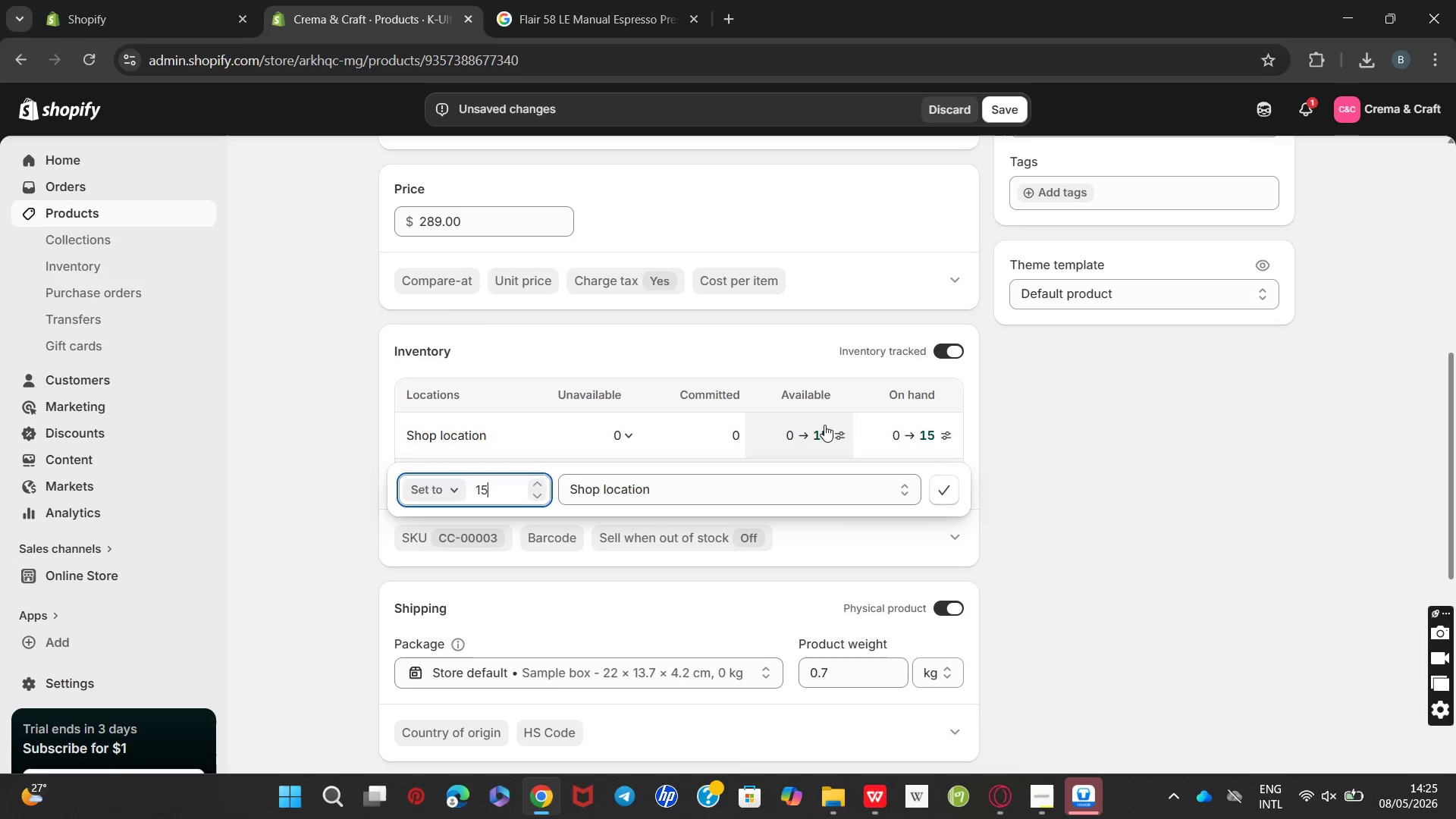 
key(Enter)
 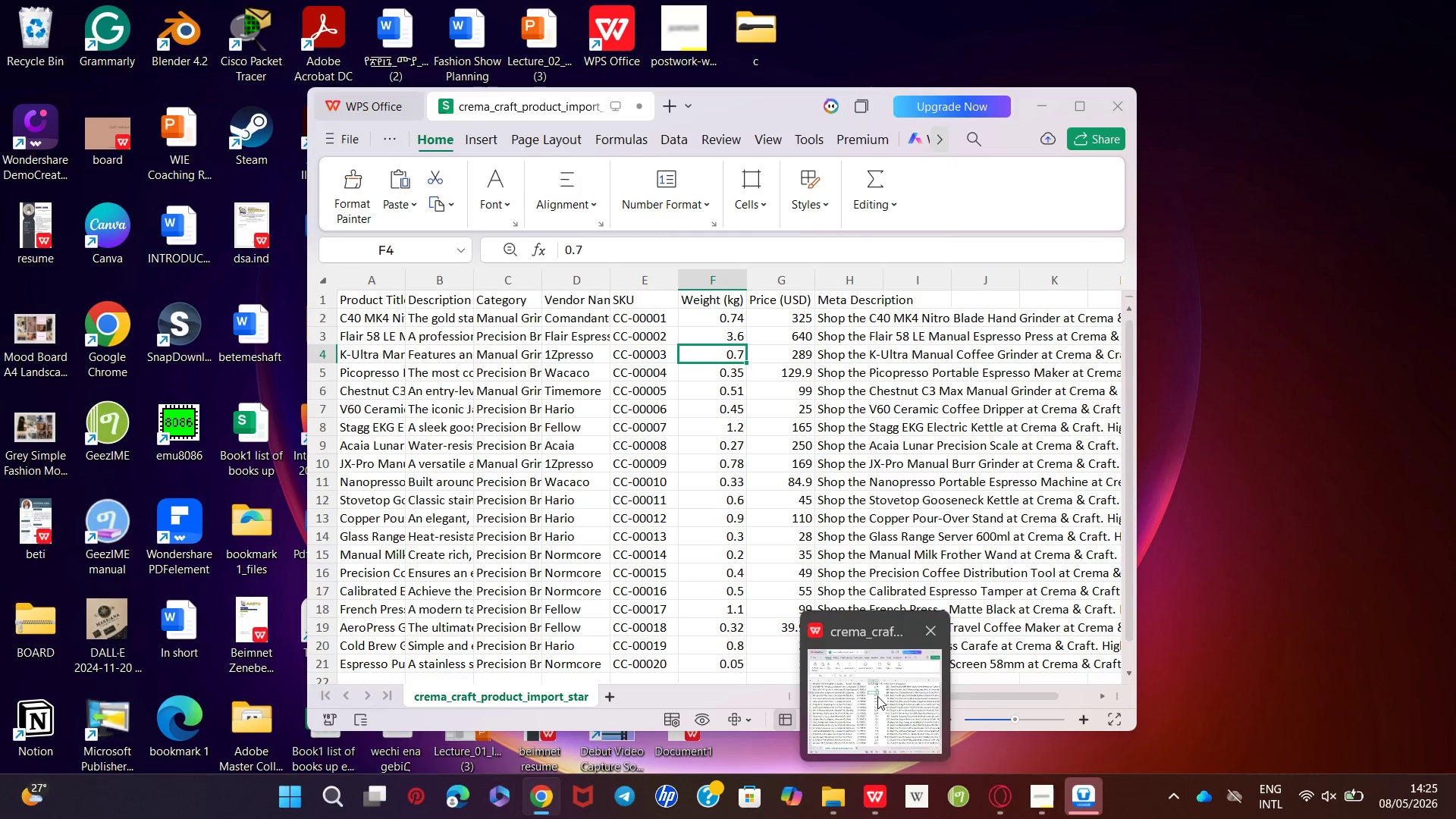 
wait(15.5)
 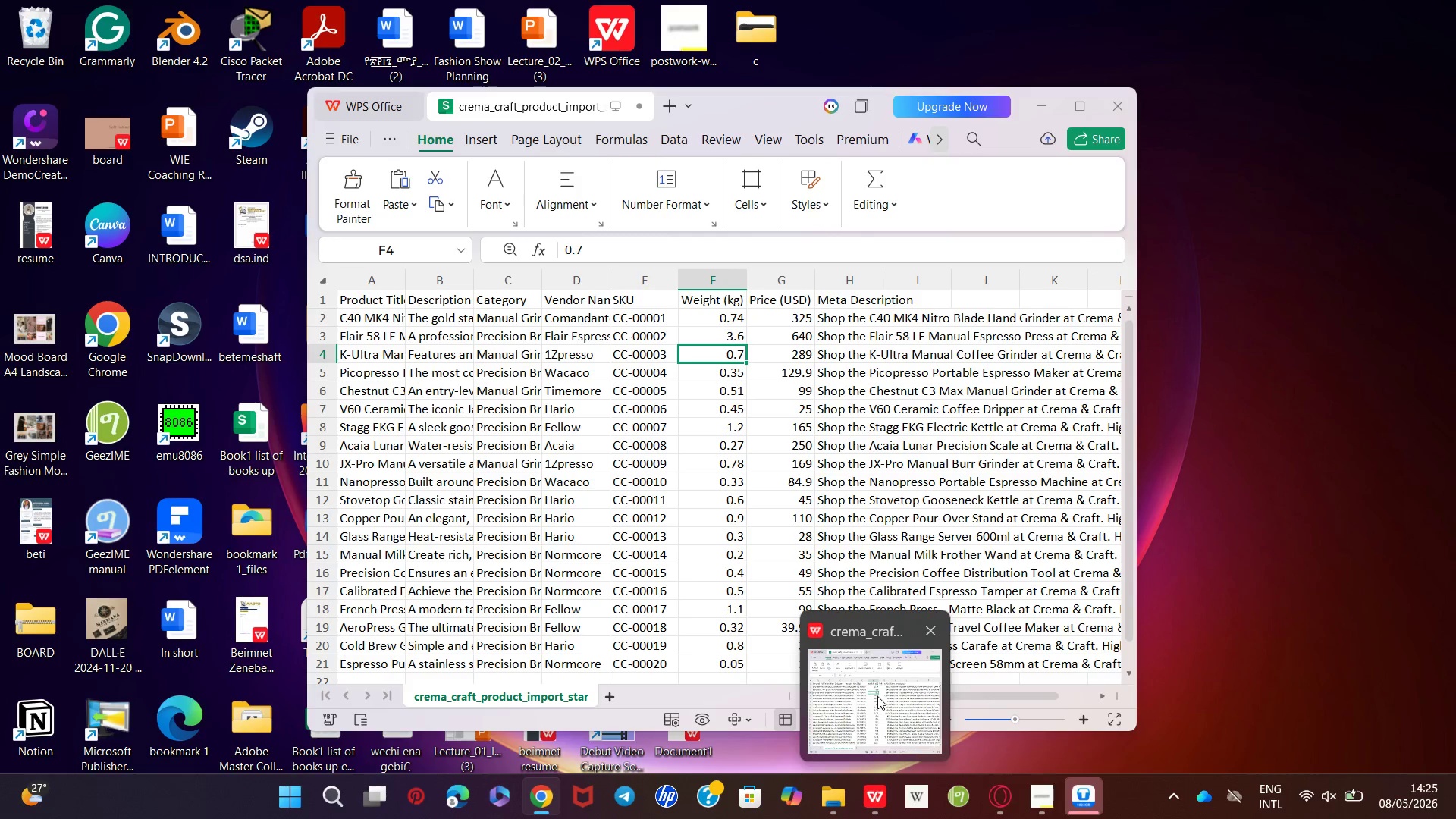 
left_click([1064, 447])
 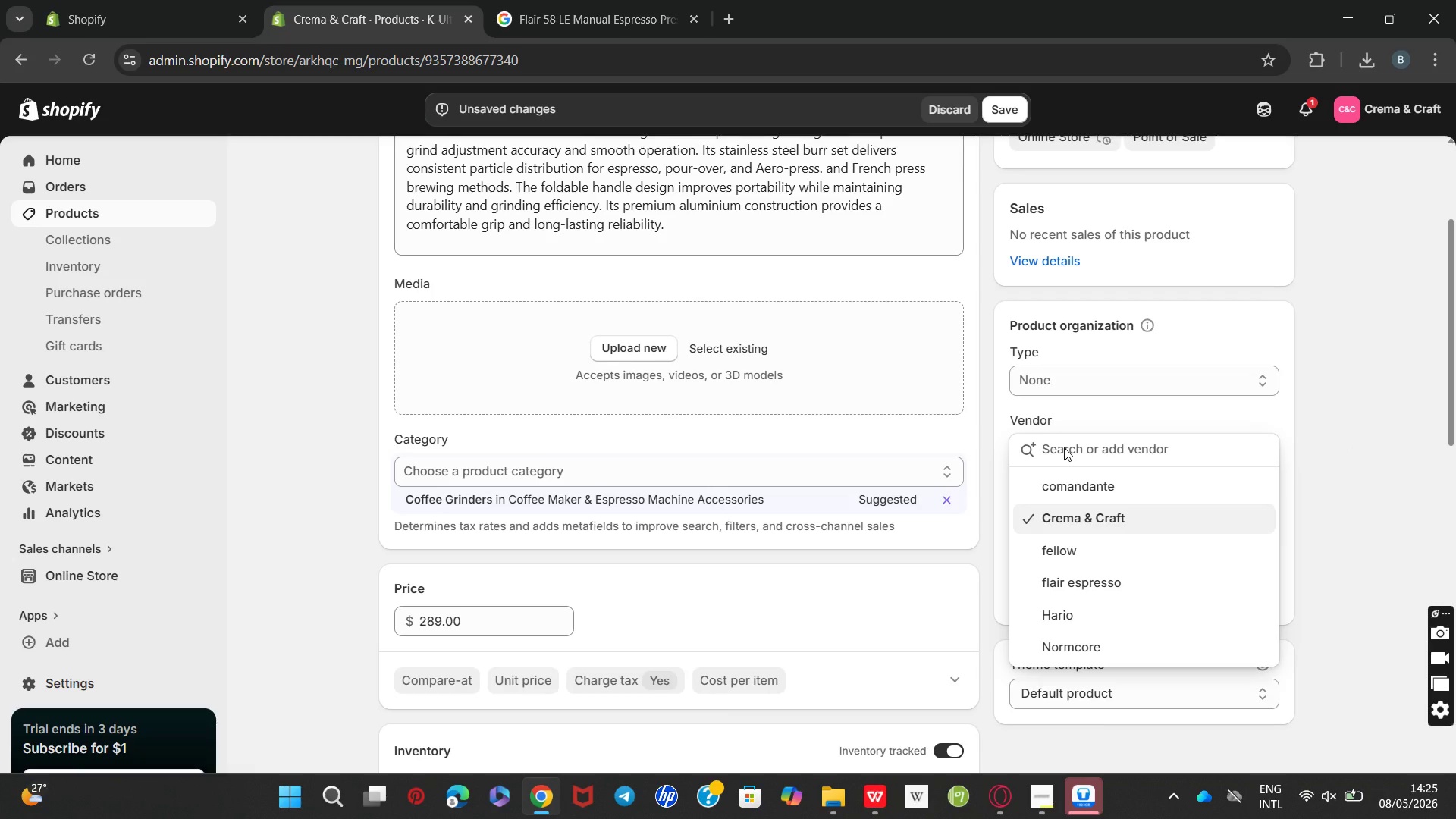 
type(1Zpresoo)
 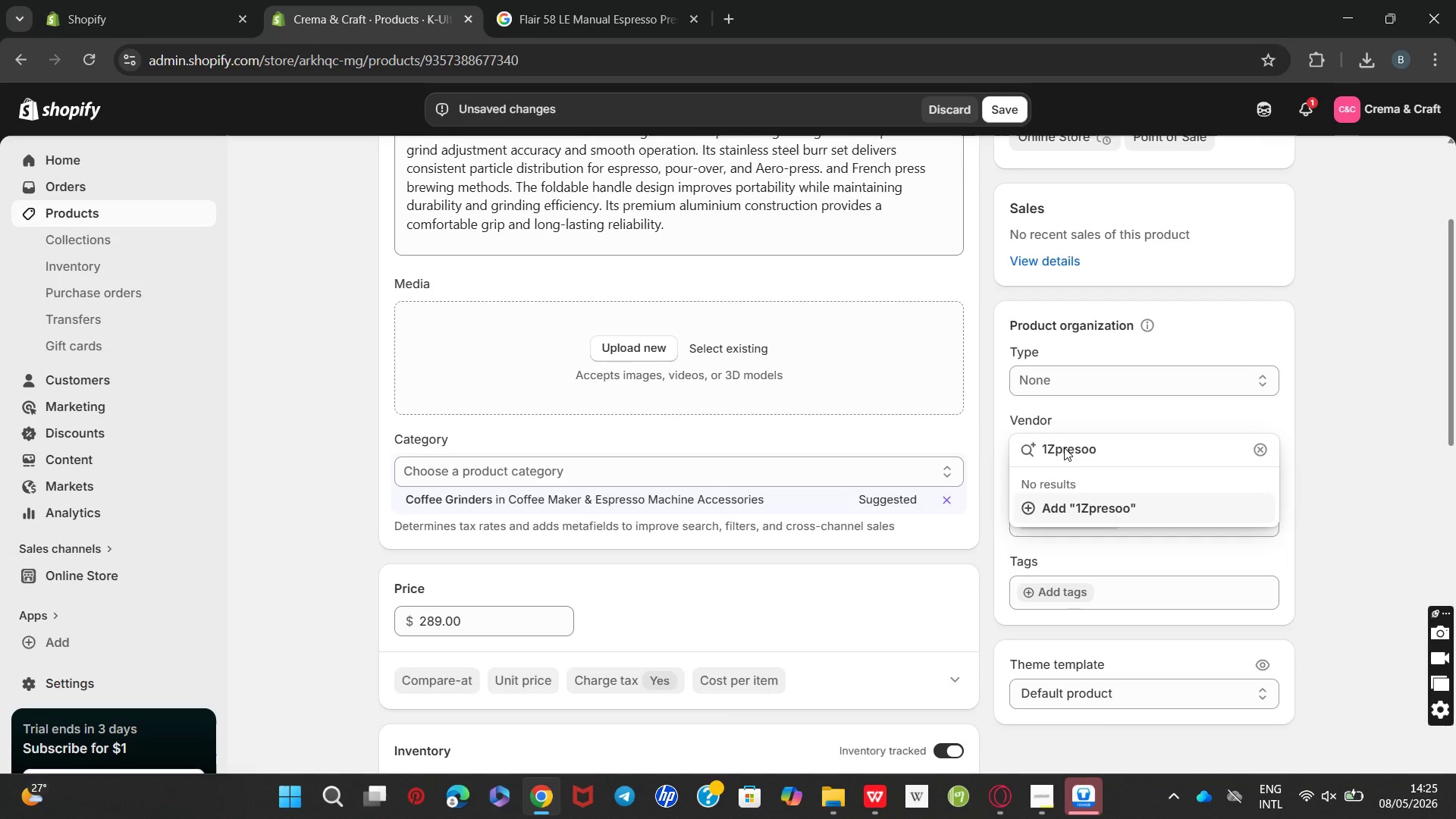 
key(Enter)
 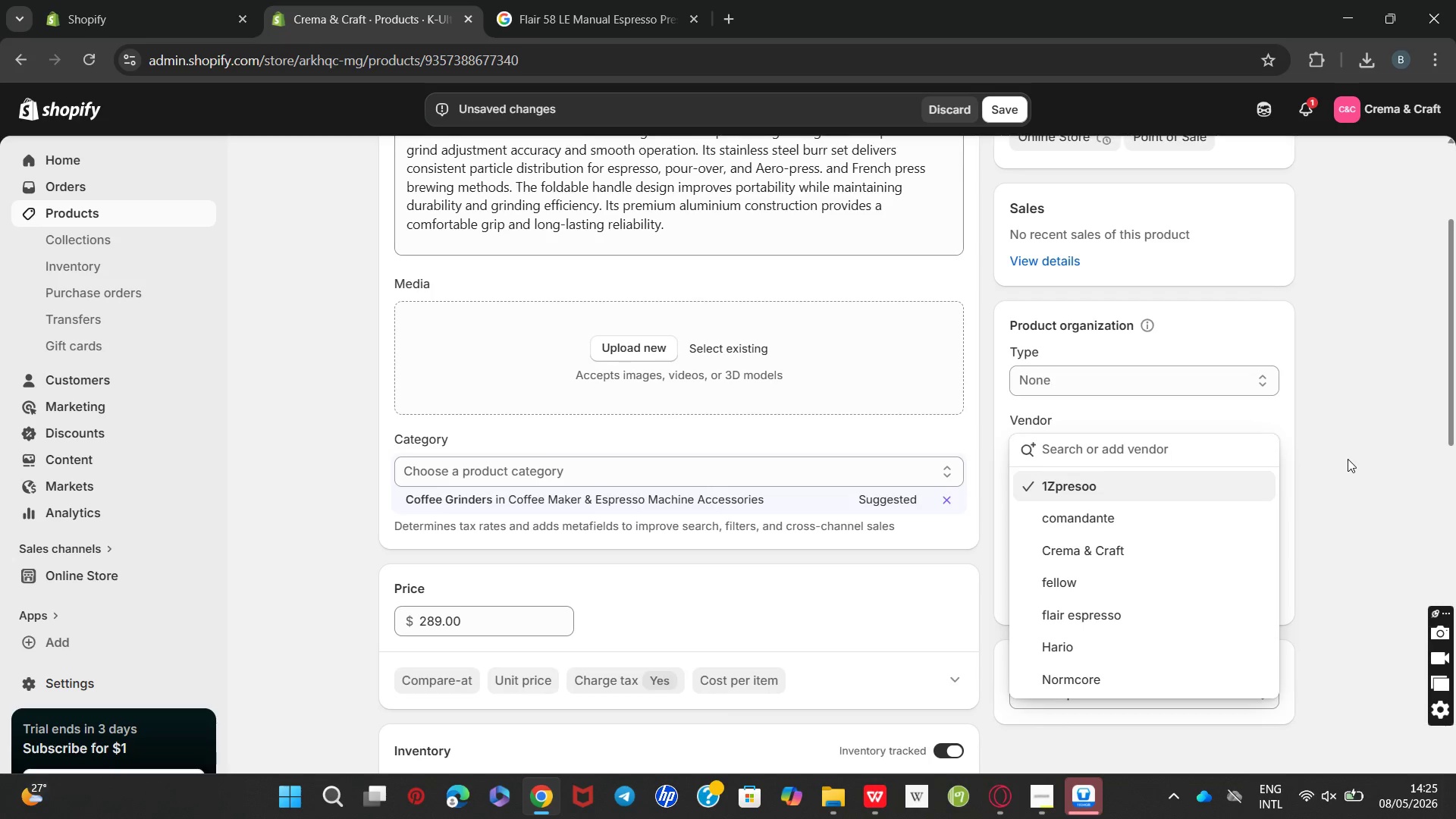 
left_click([1343, 461])
 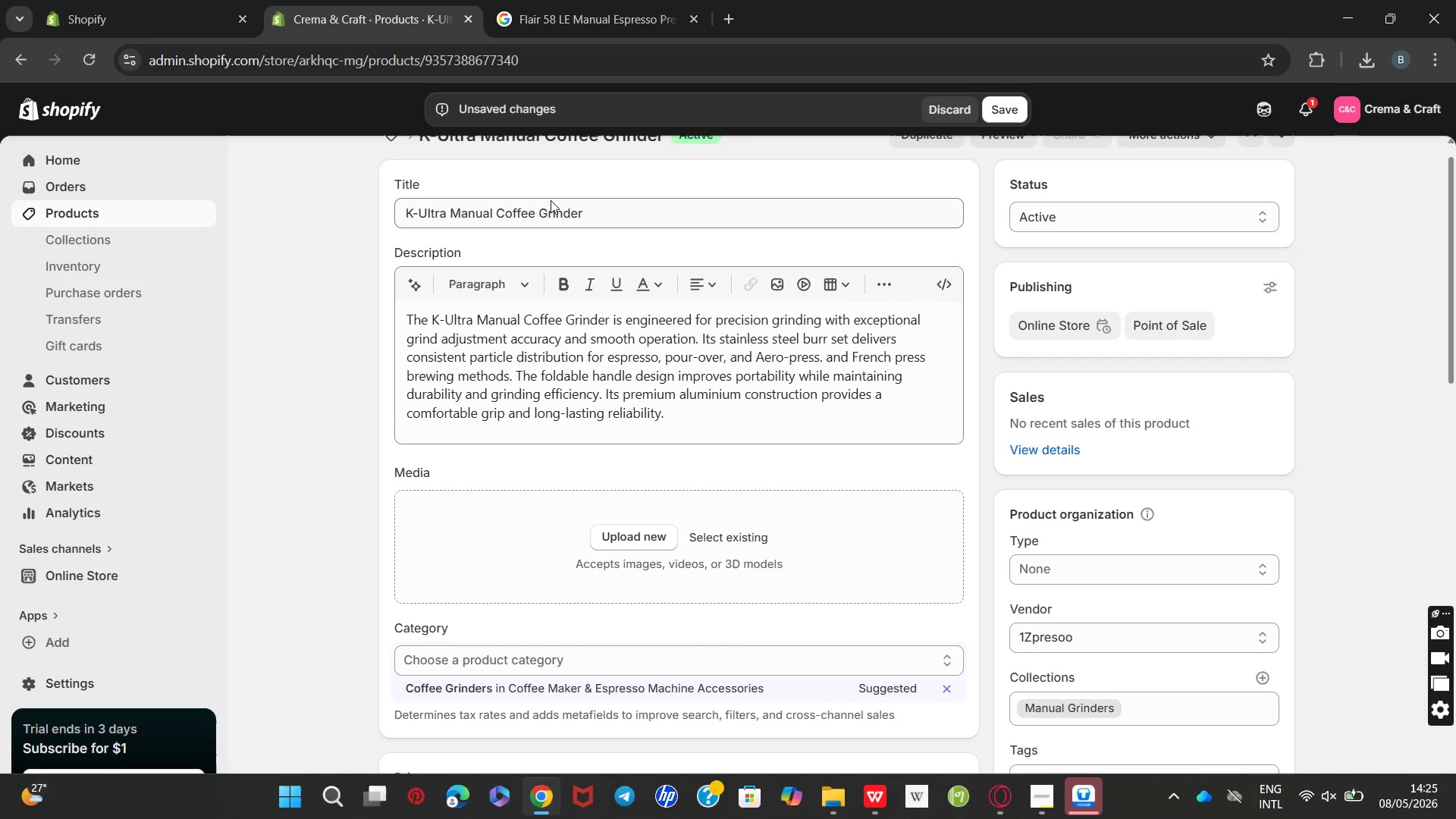 
double_click([544, 209])
 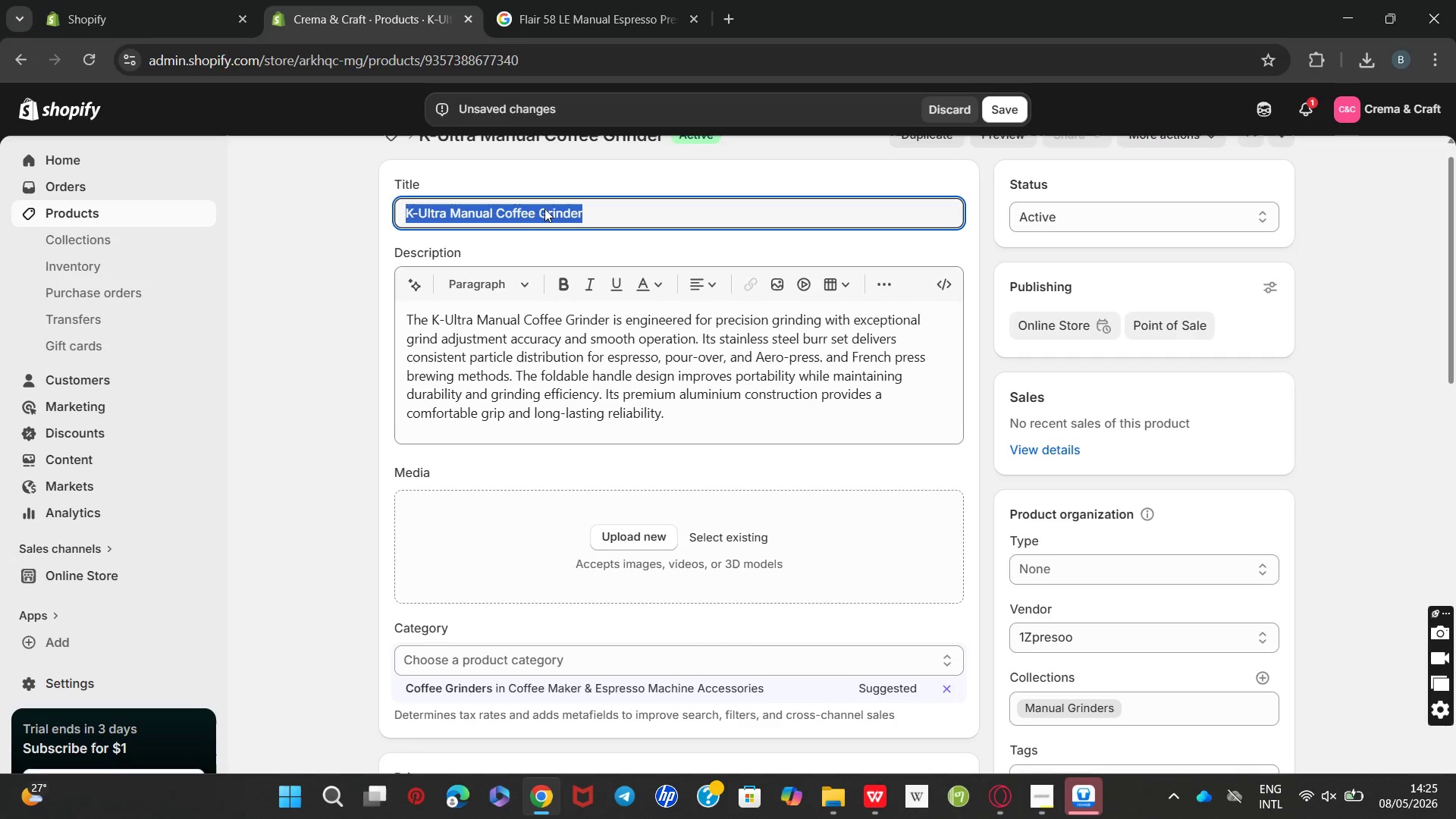 
triple_click([544, 209])
 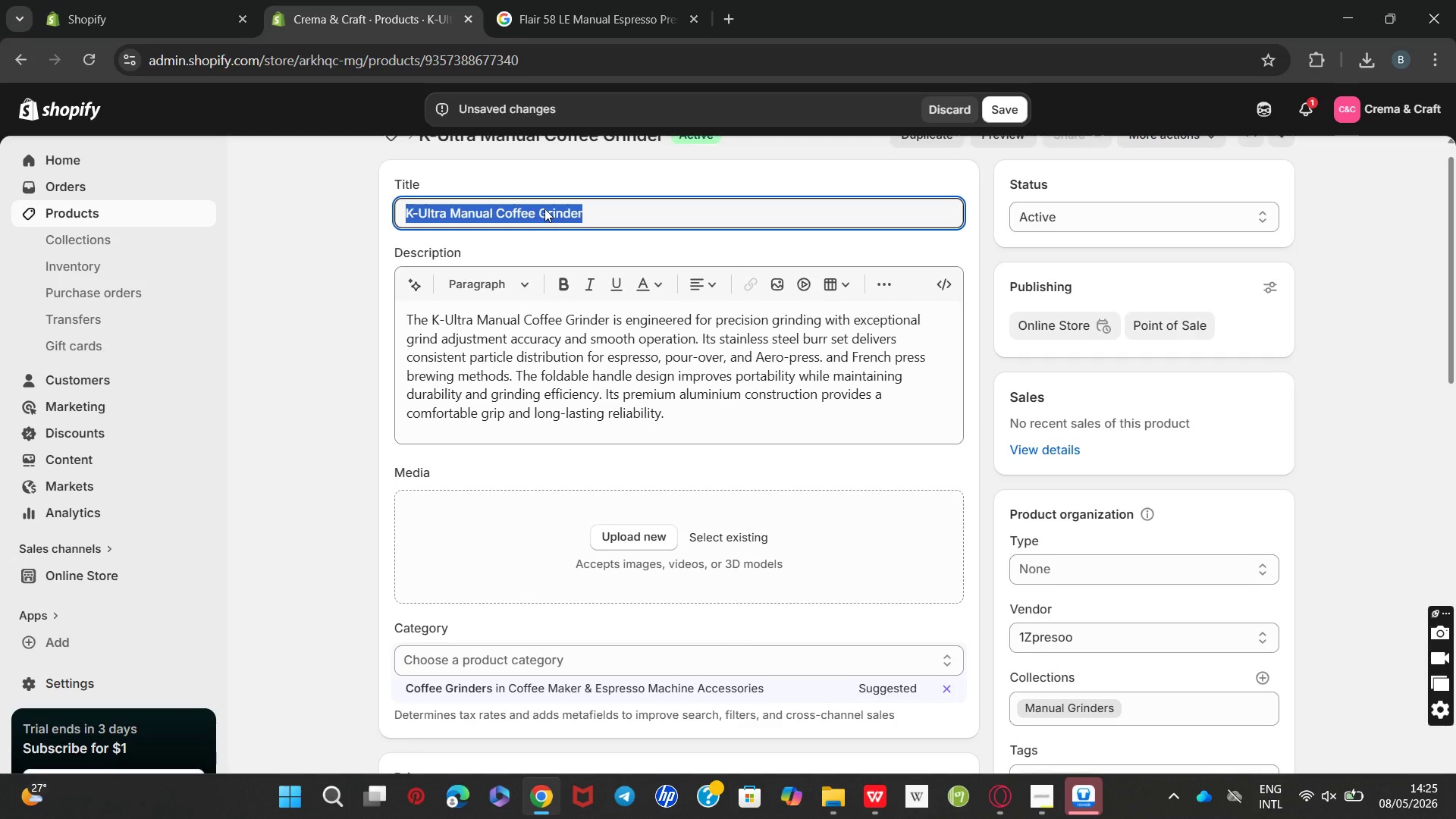 
key(Control+C)
 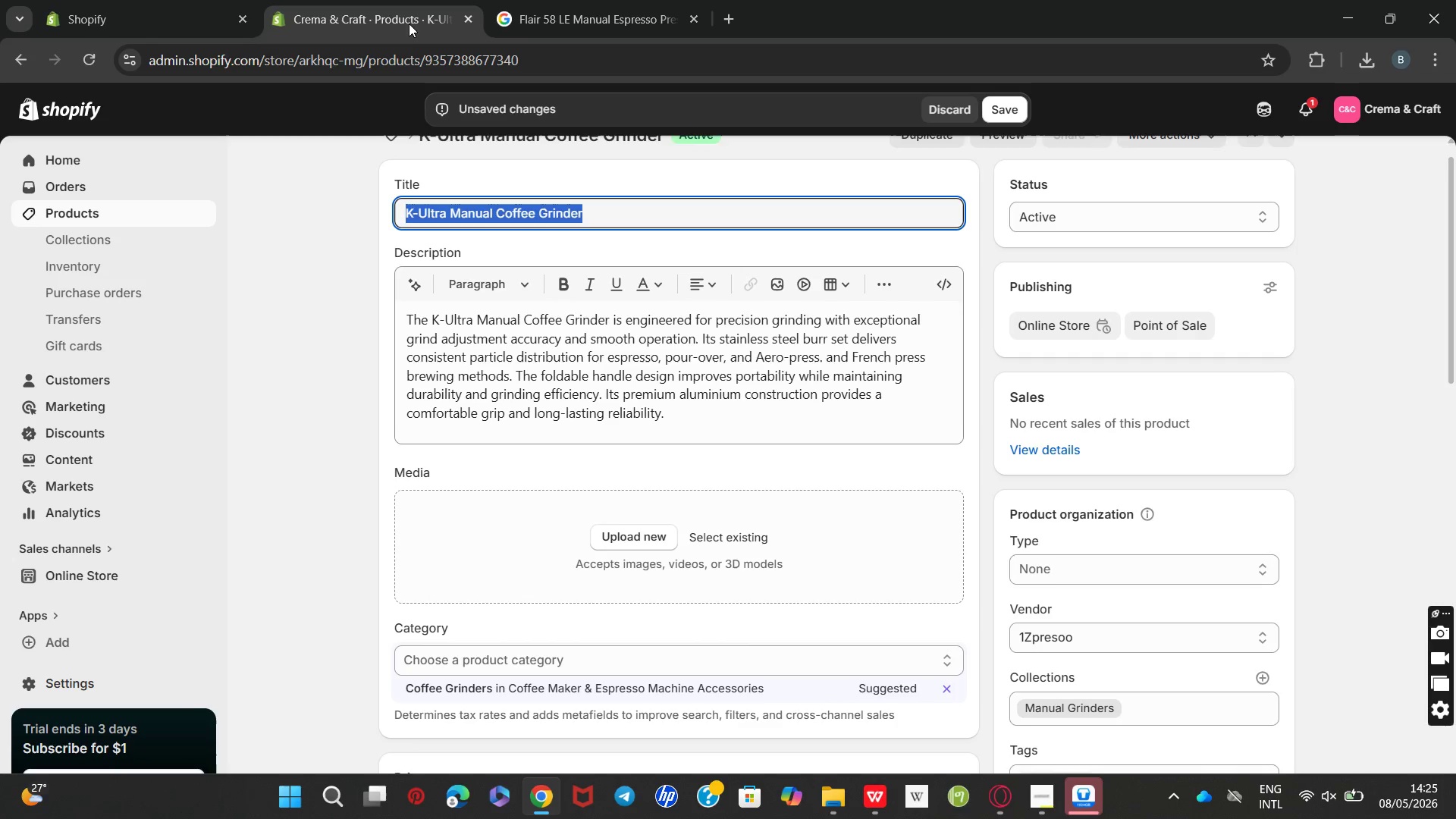 
left_click([396, 13])
 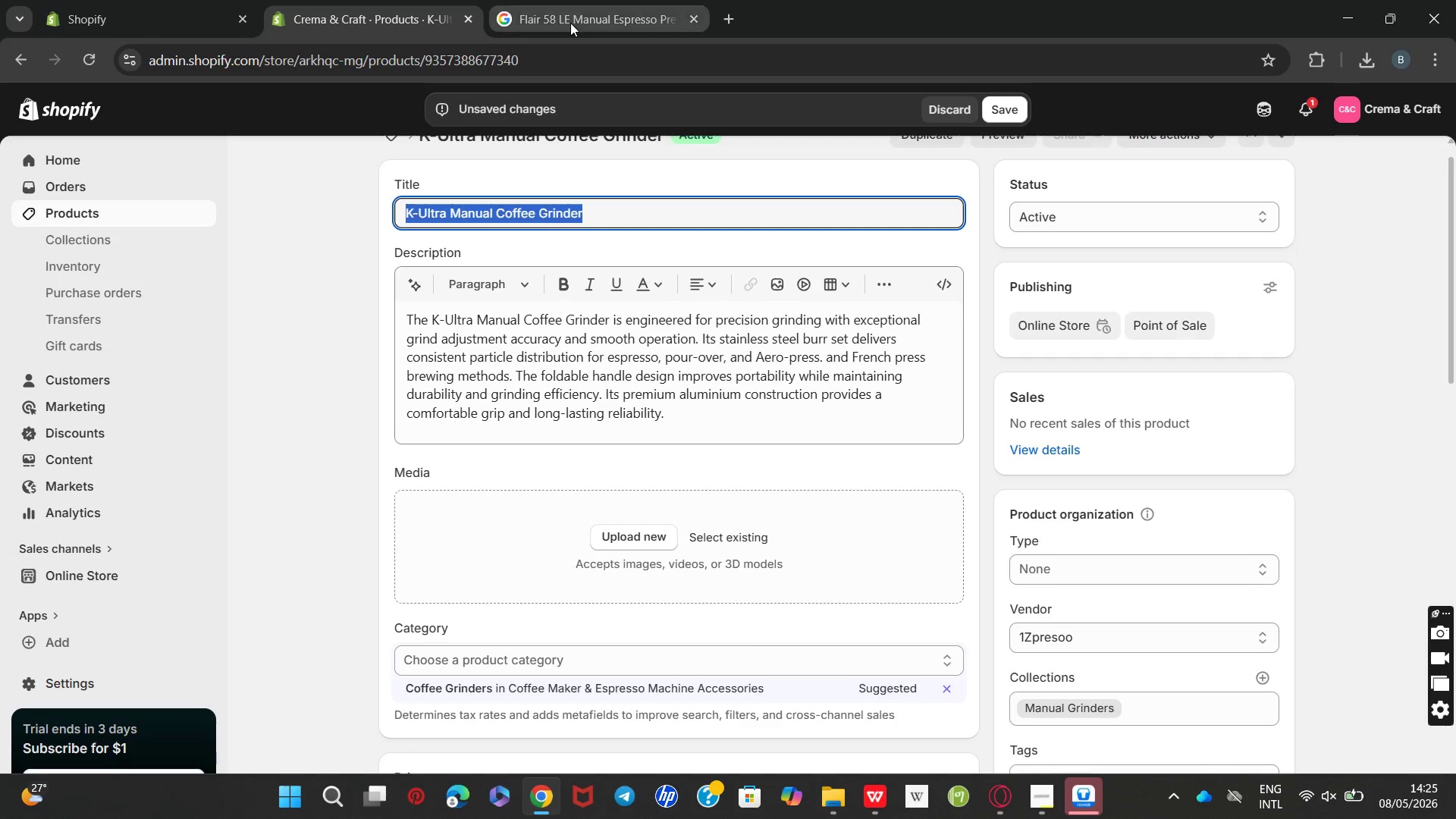 
left_click([570, 23])
 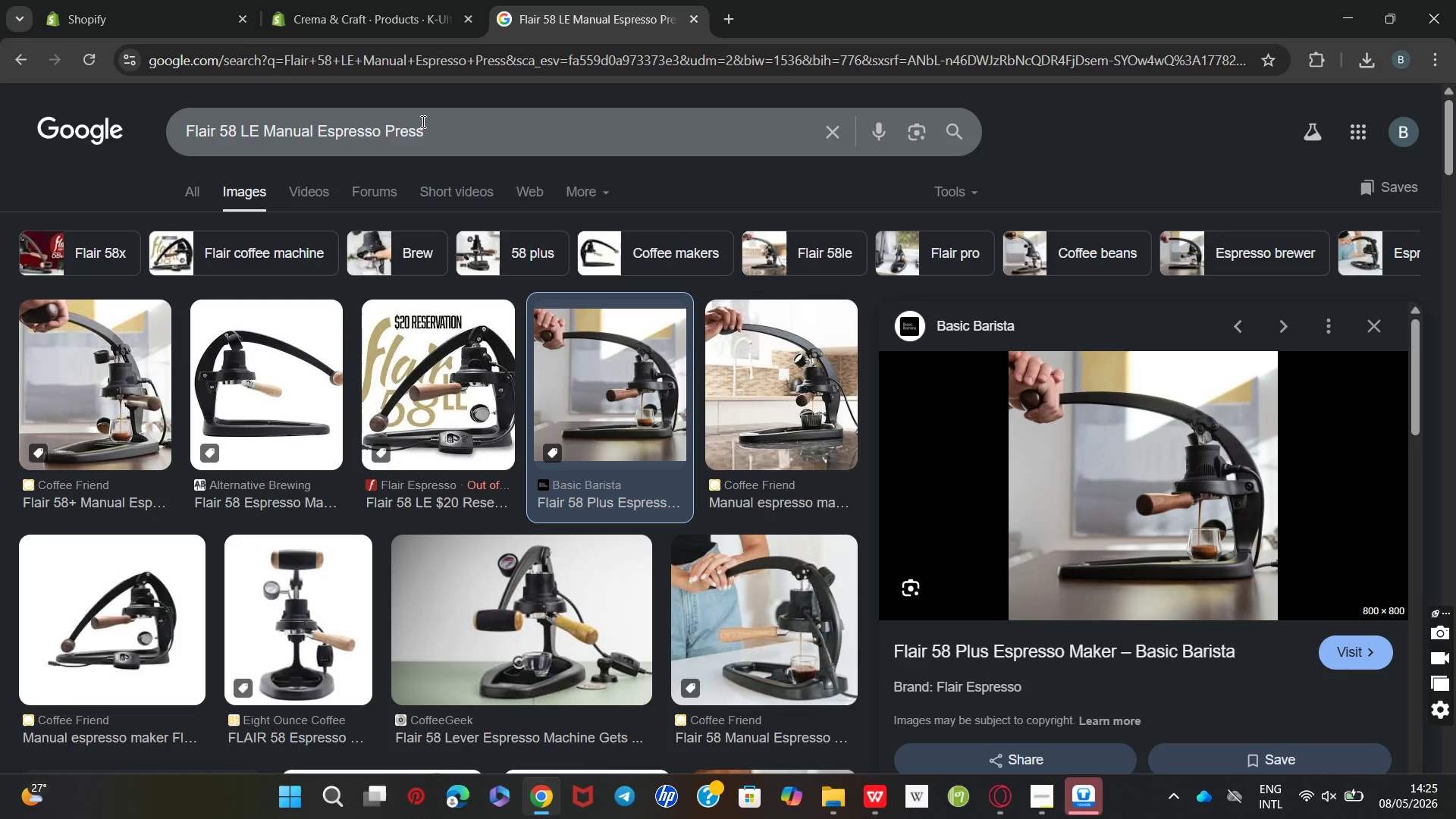 
left_click([422, 121])
 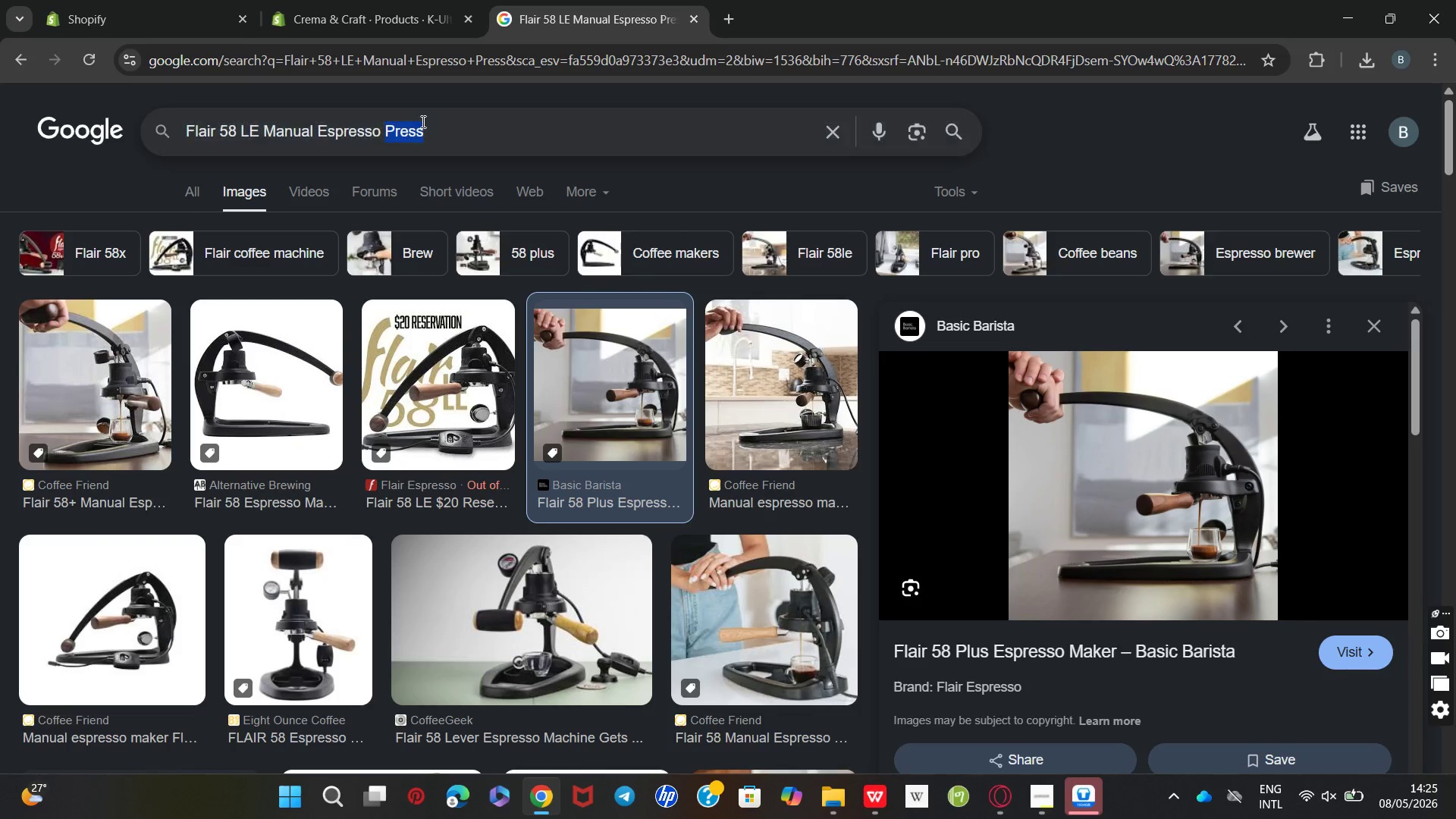 
left_click_drag(start_coordinate=[422, 121], to_coordinate=[196, 119])
 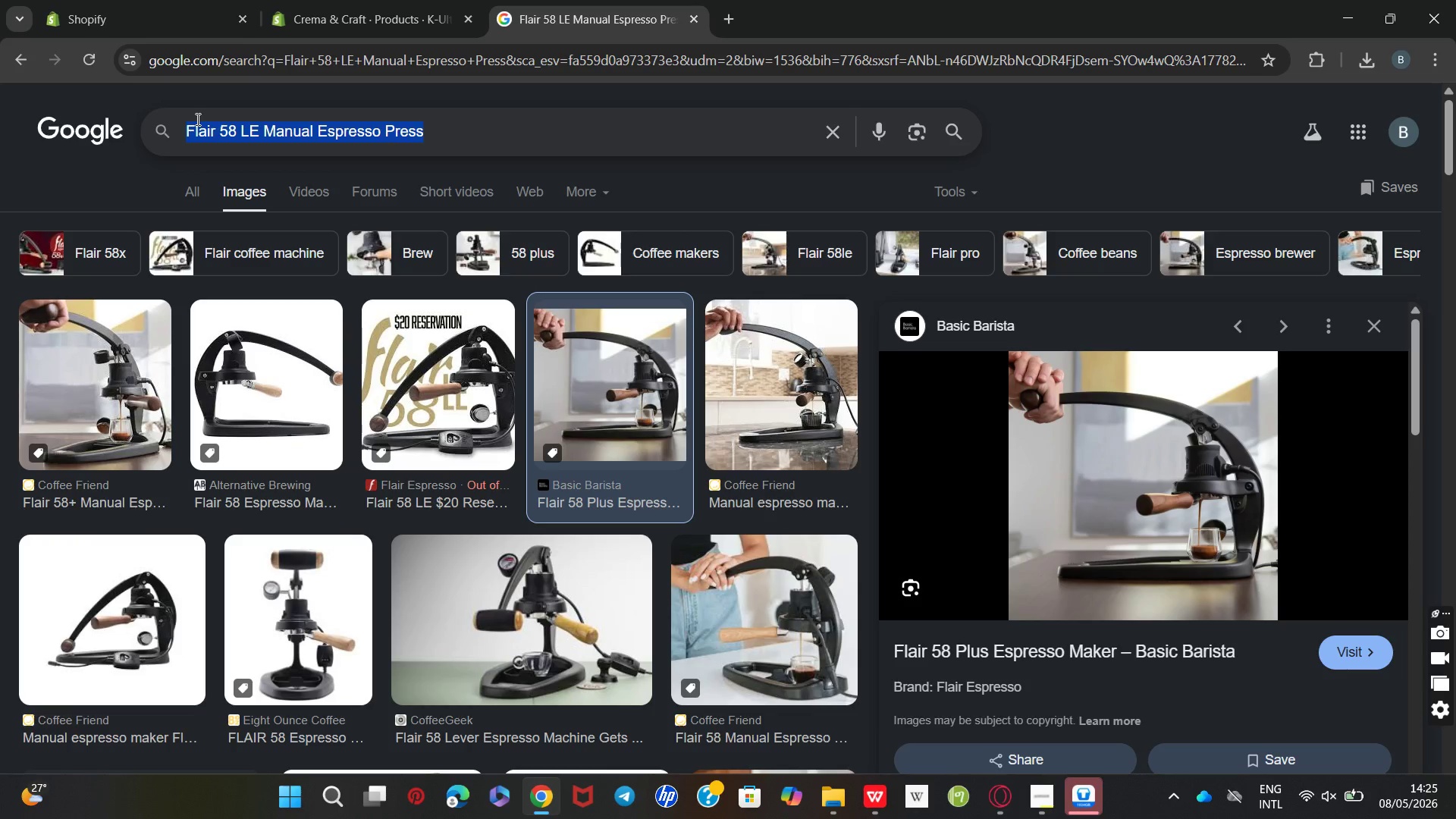 
key(Control+V)
 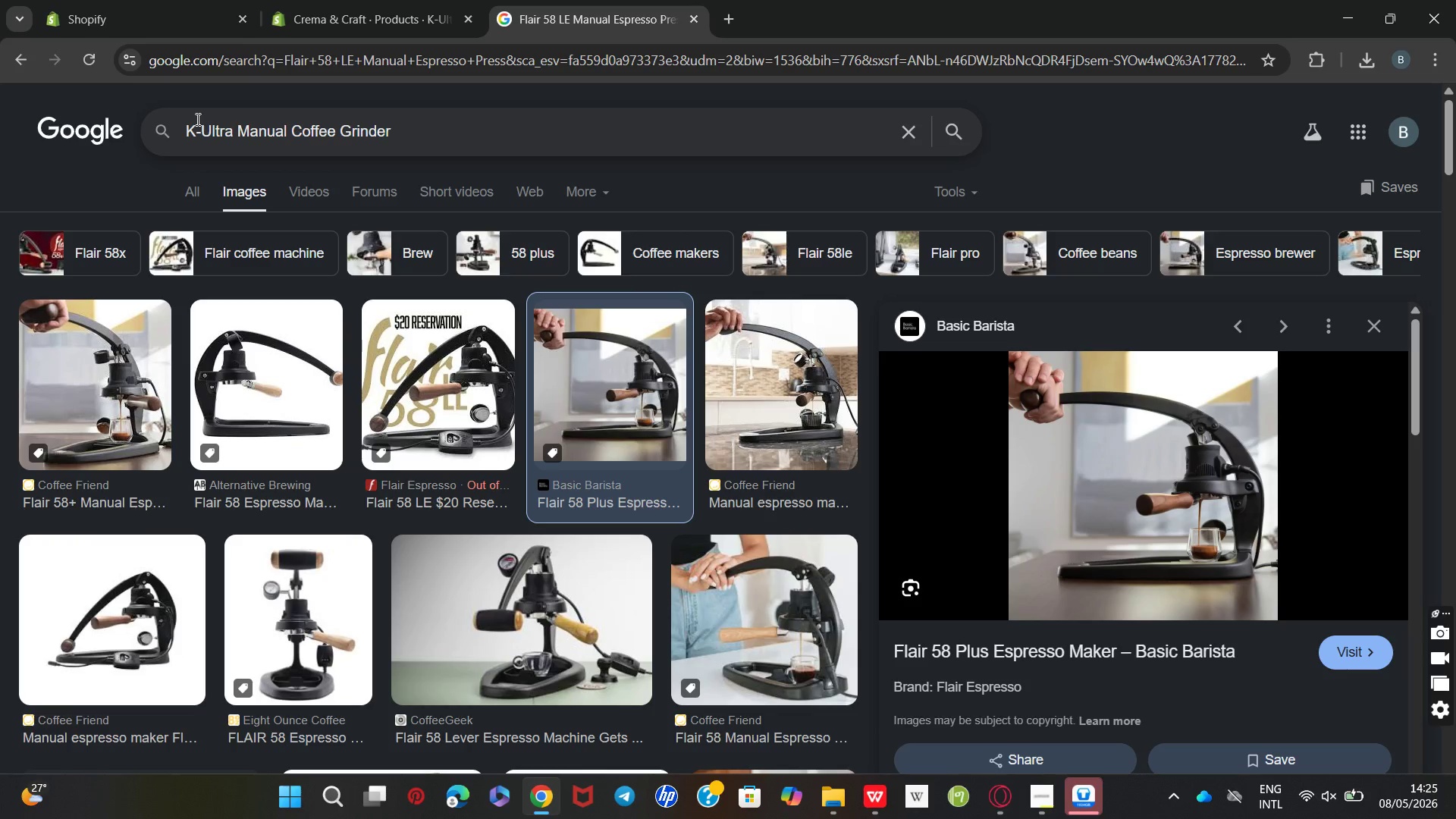 
key(Enter)
 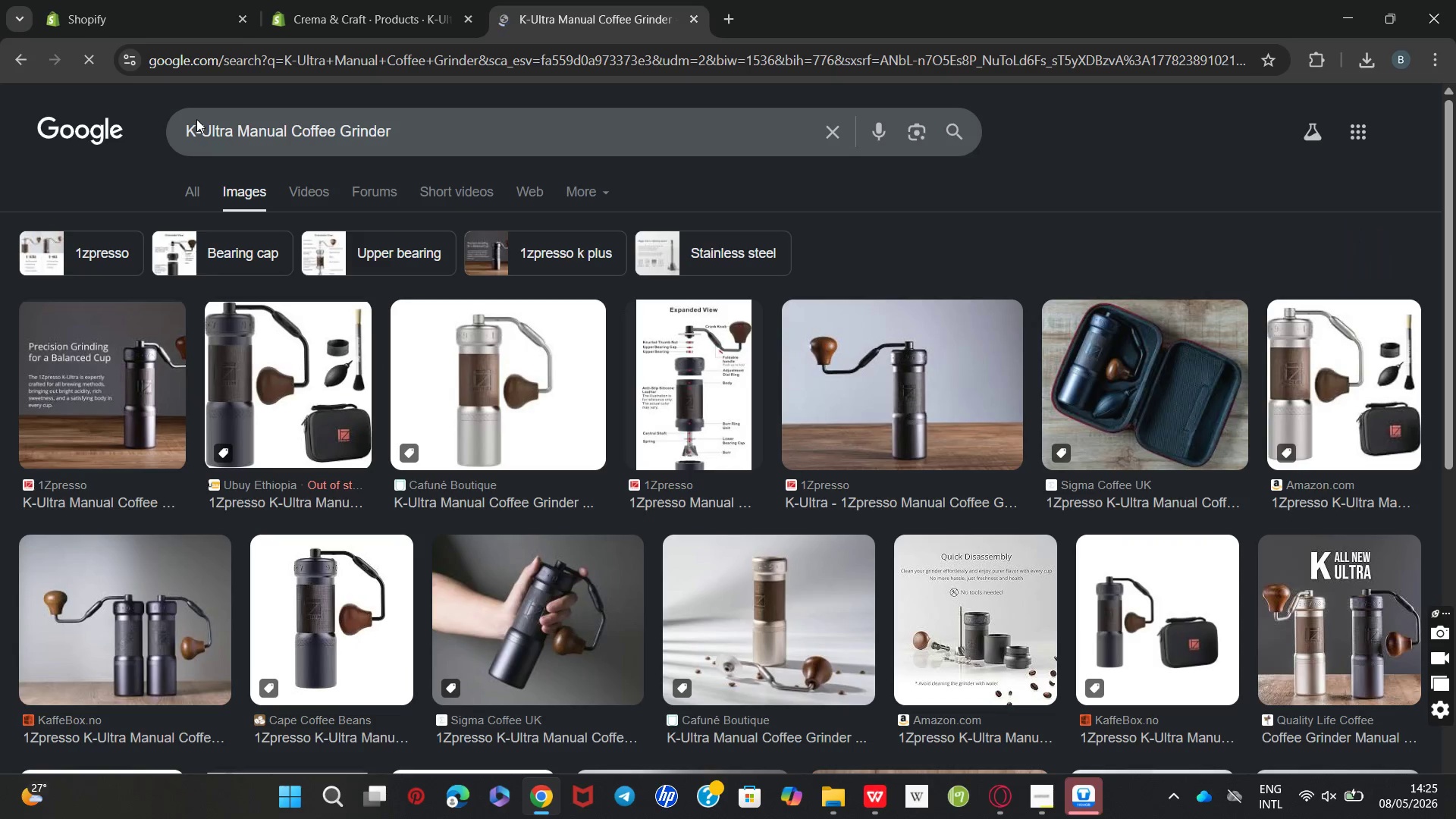 
wait(8.78)
 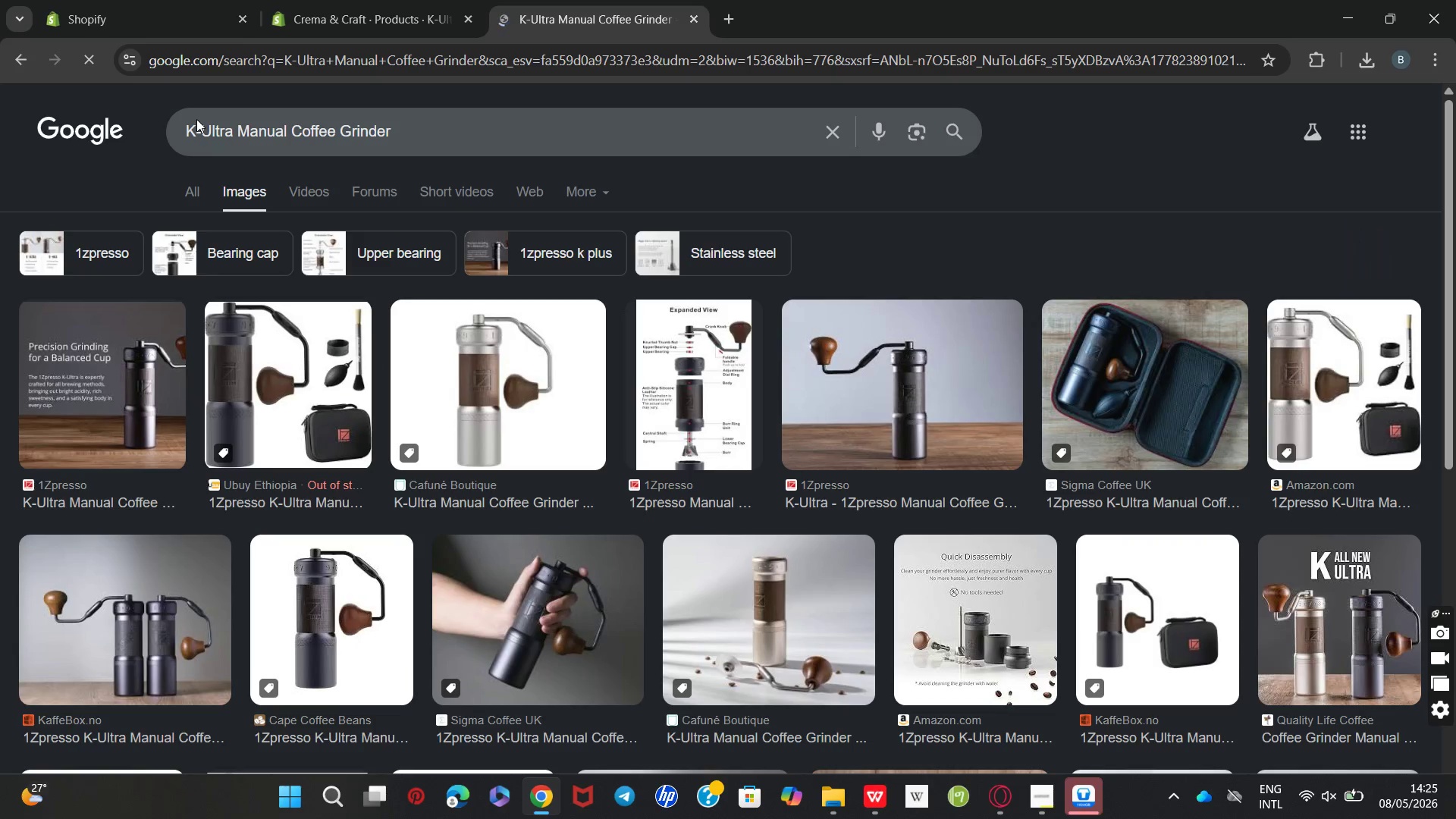 
left_click([442, 418])
 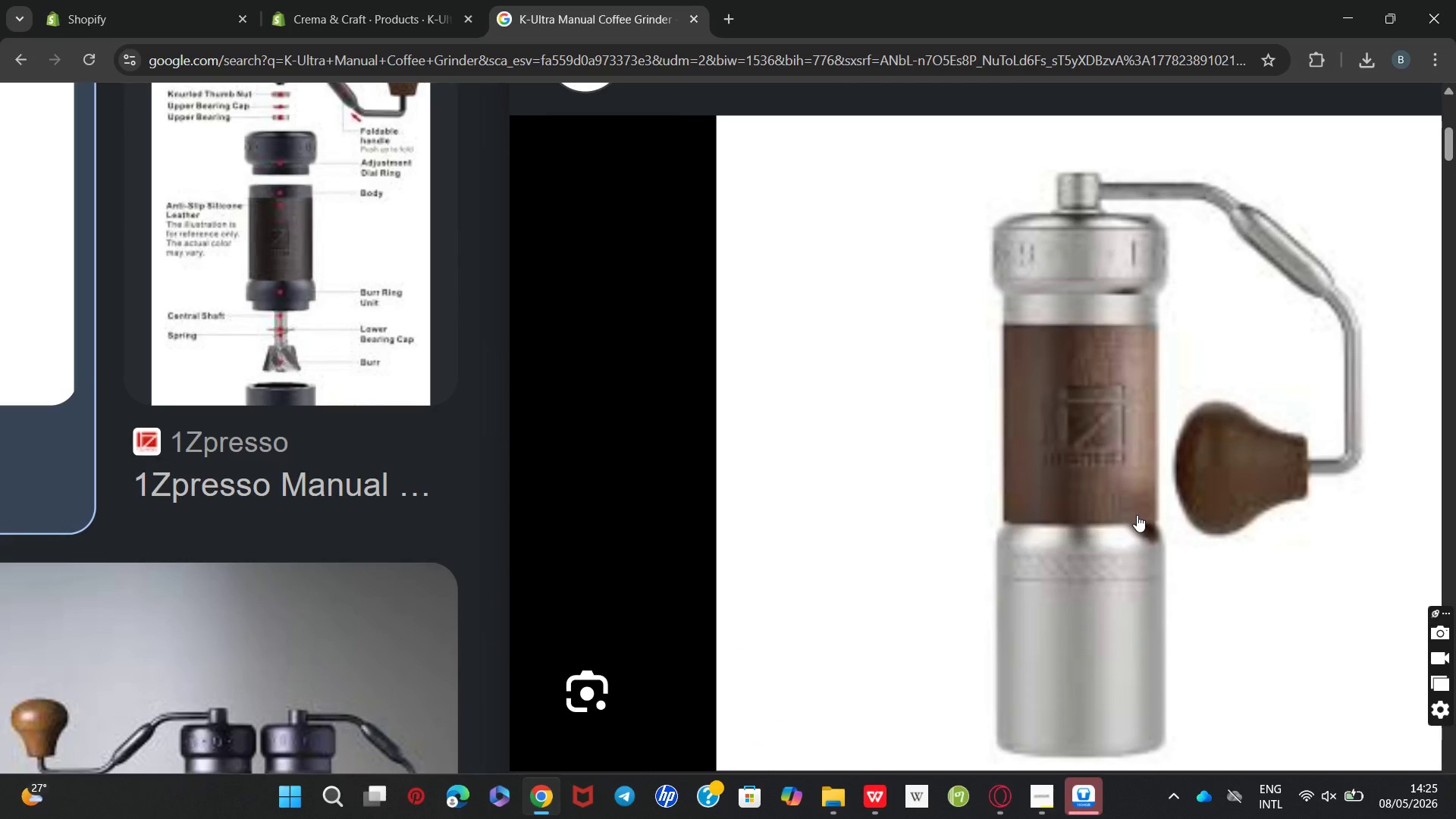 
wait(6.38)
 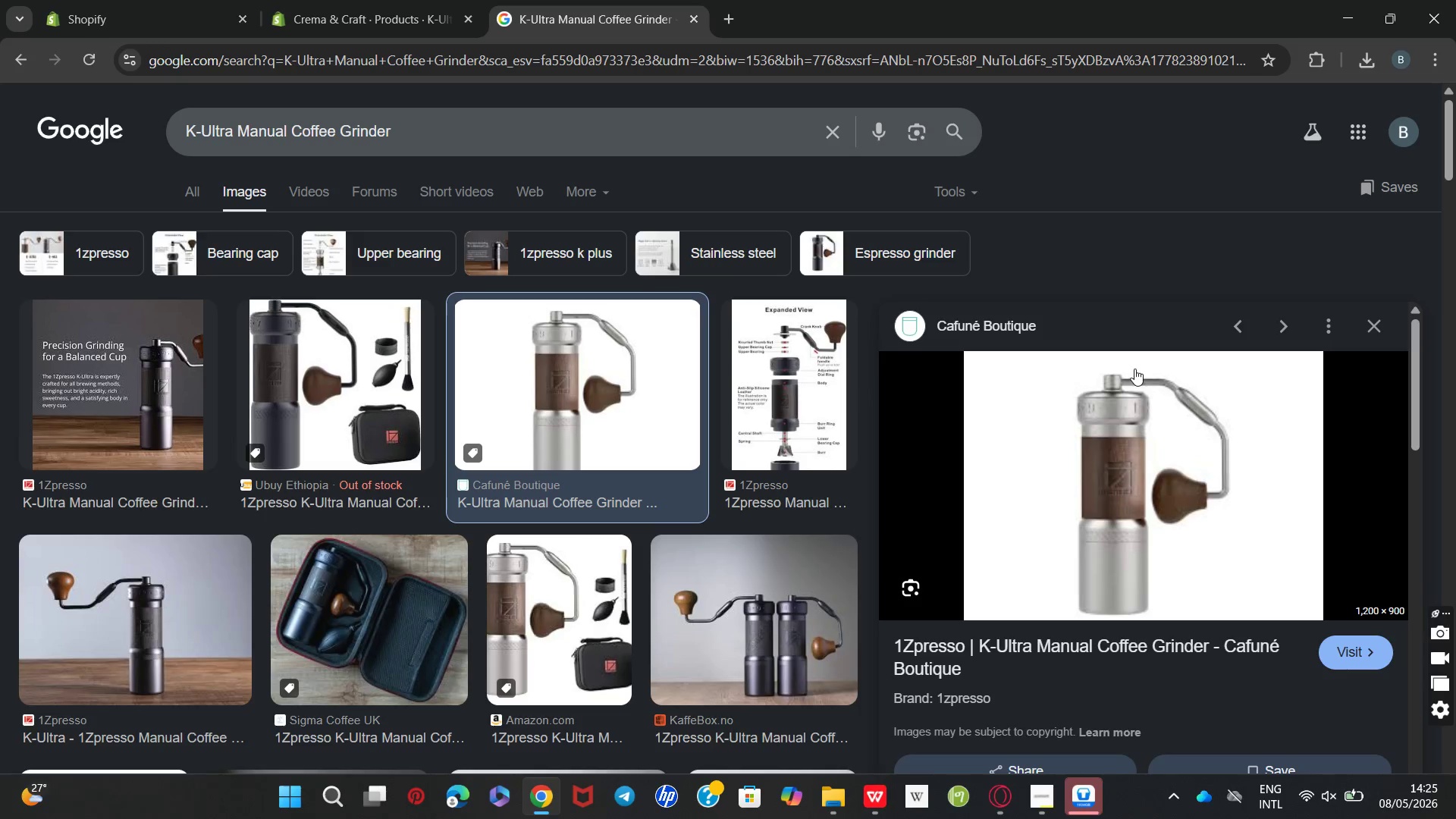 
right_click([1141, 513])
 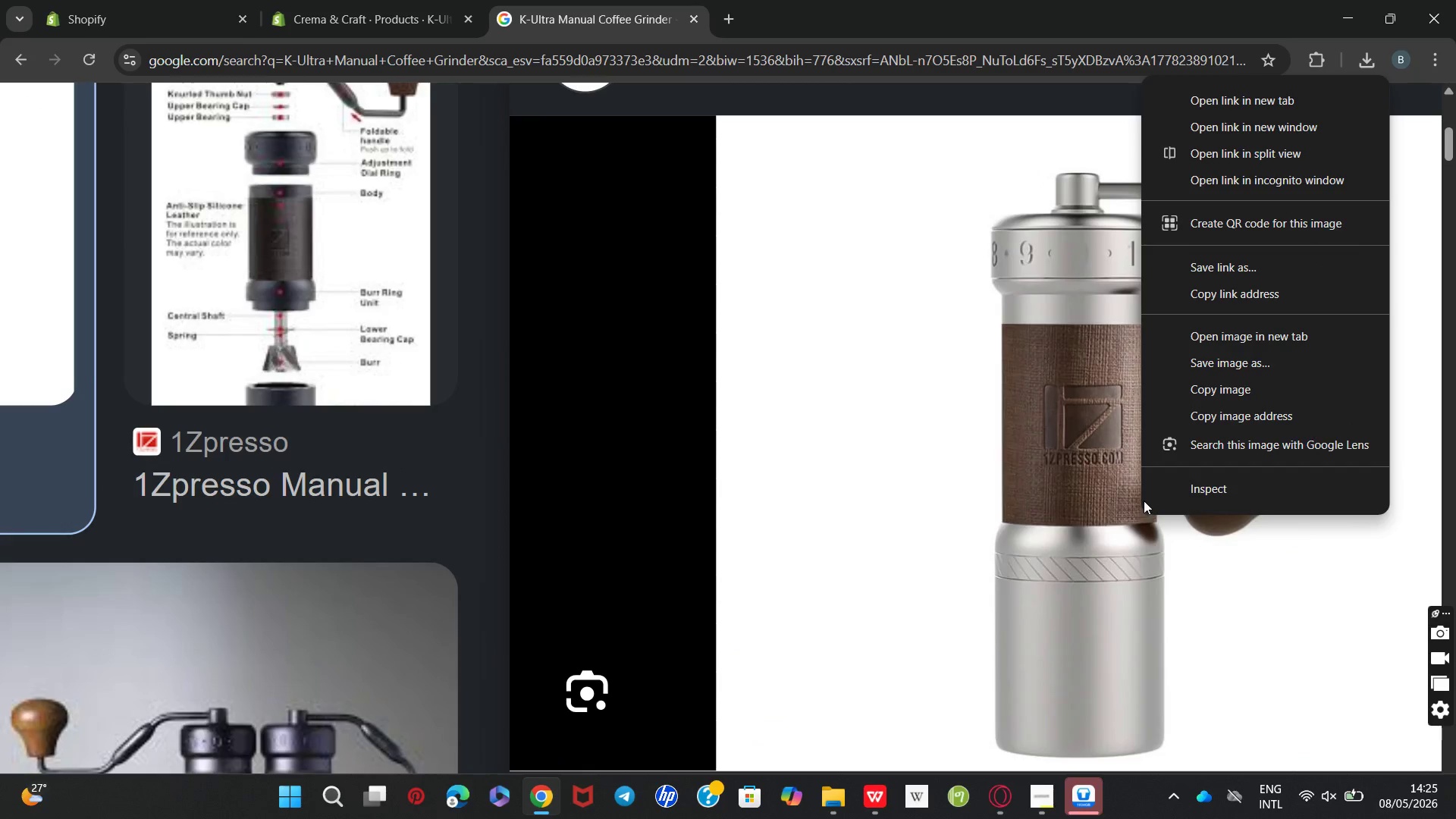 
left_click([1188, 350])
 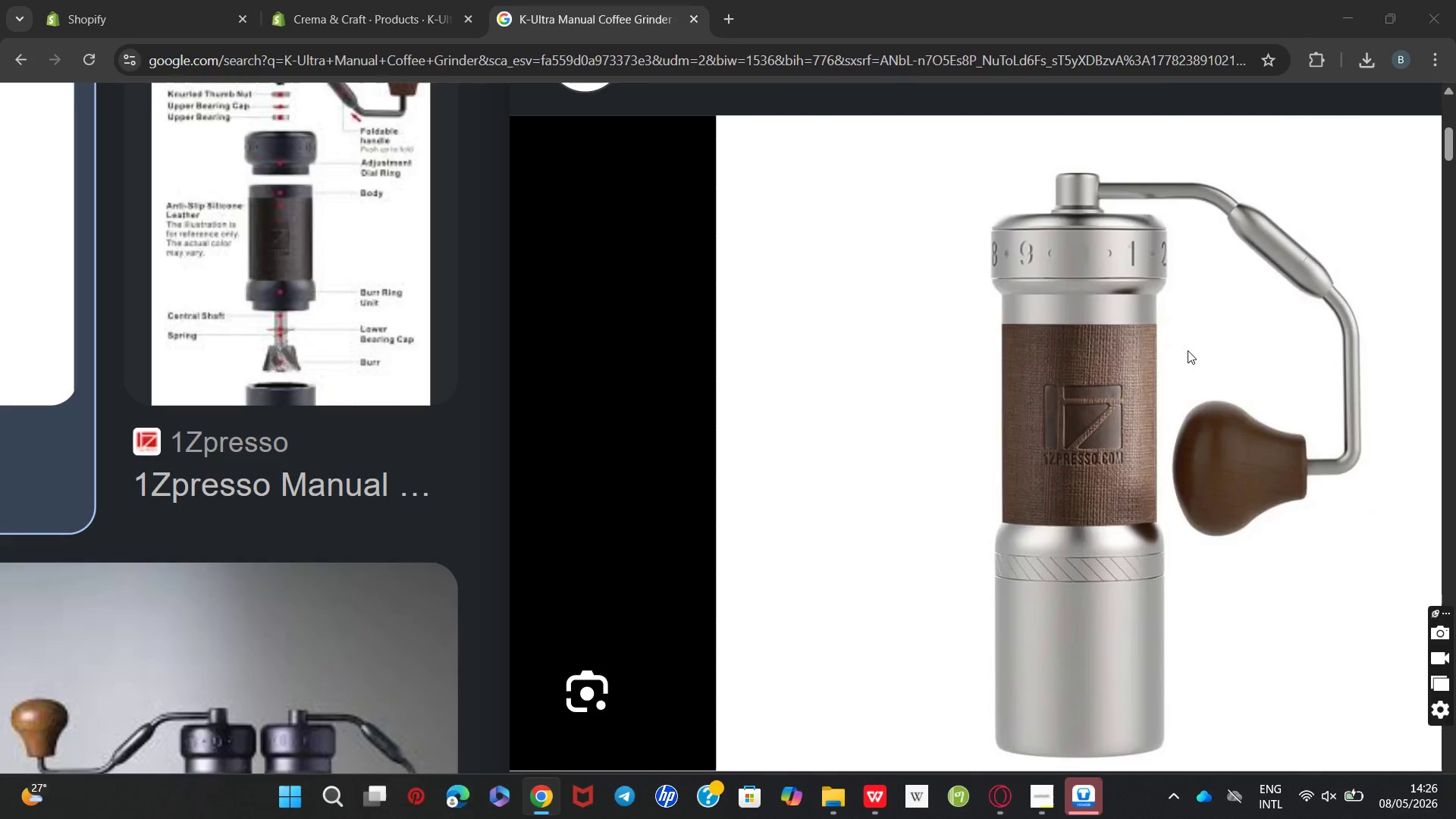 
wait(6.59)
 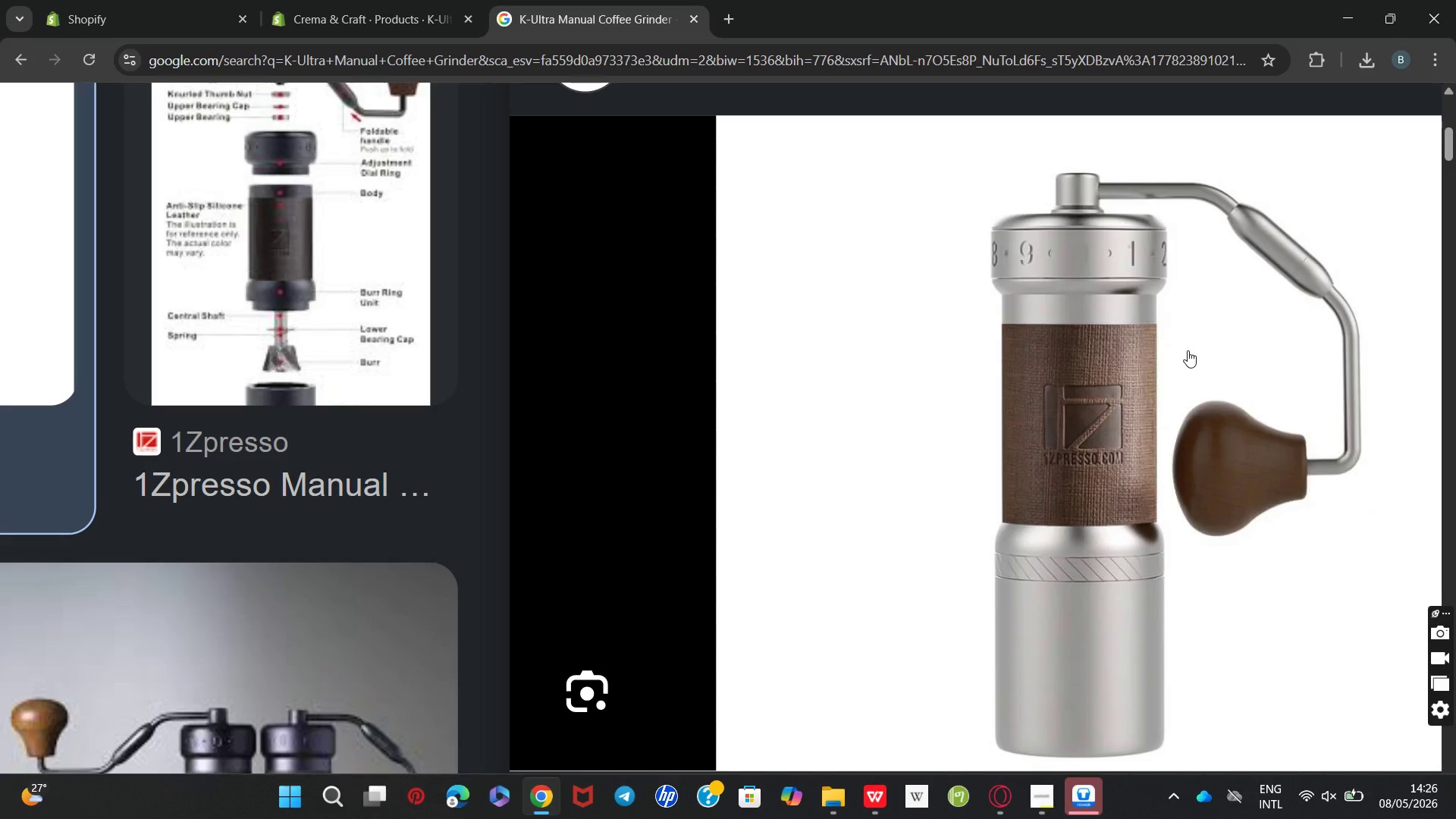 
key(Control+V)
 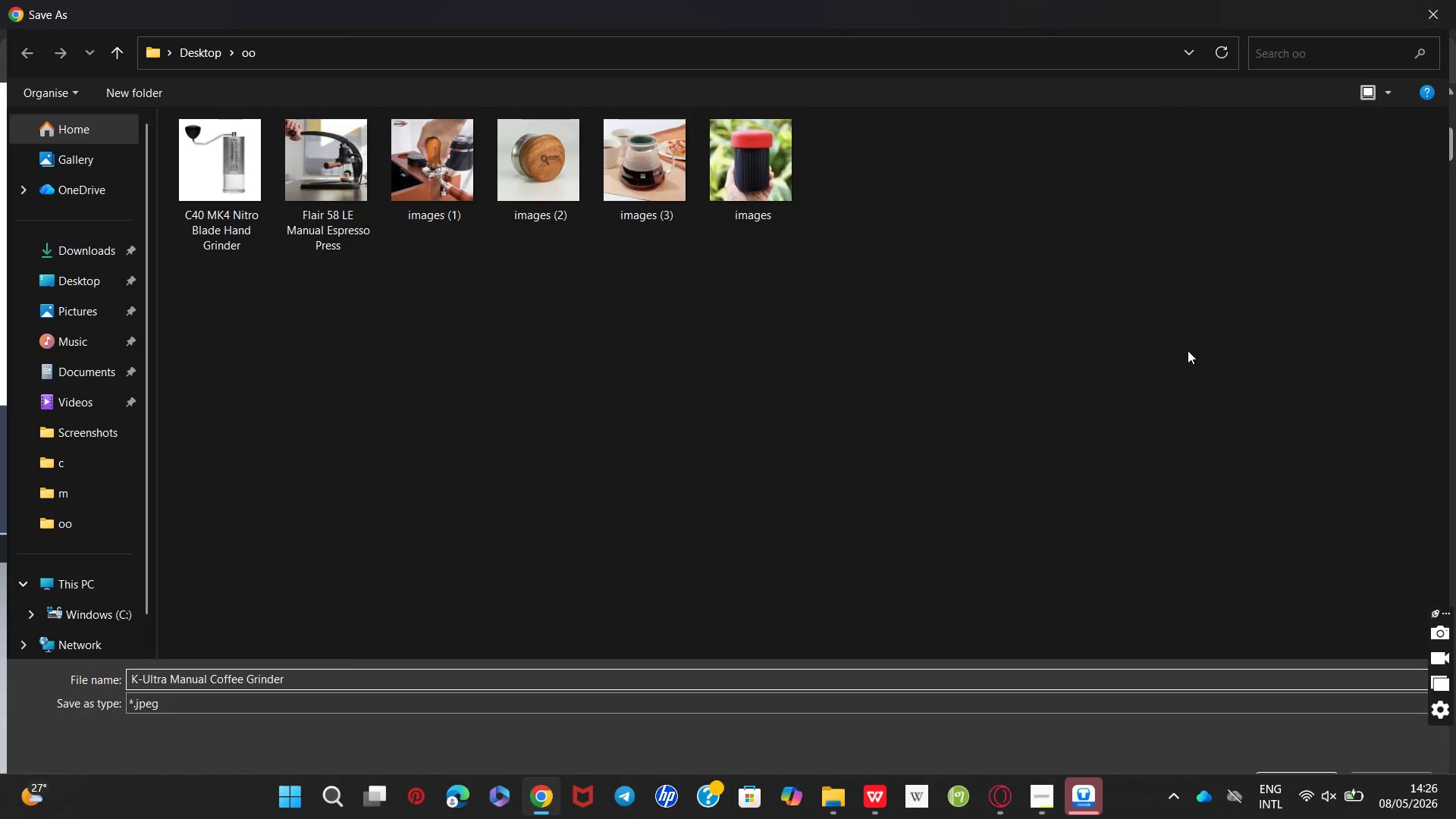 
key(Enter)
 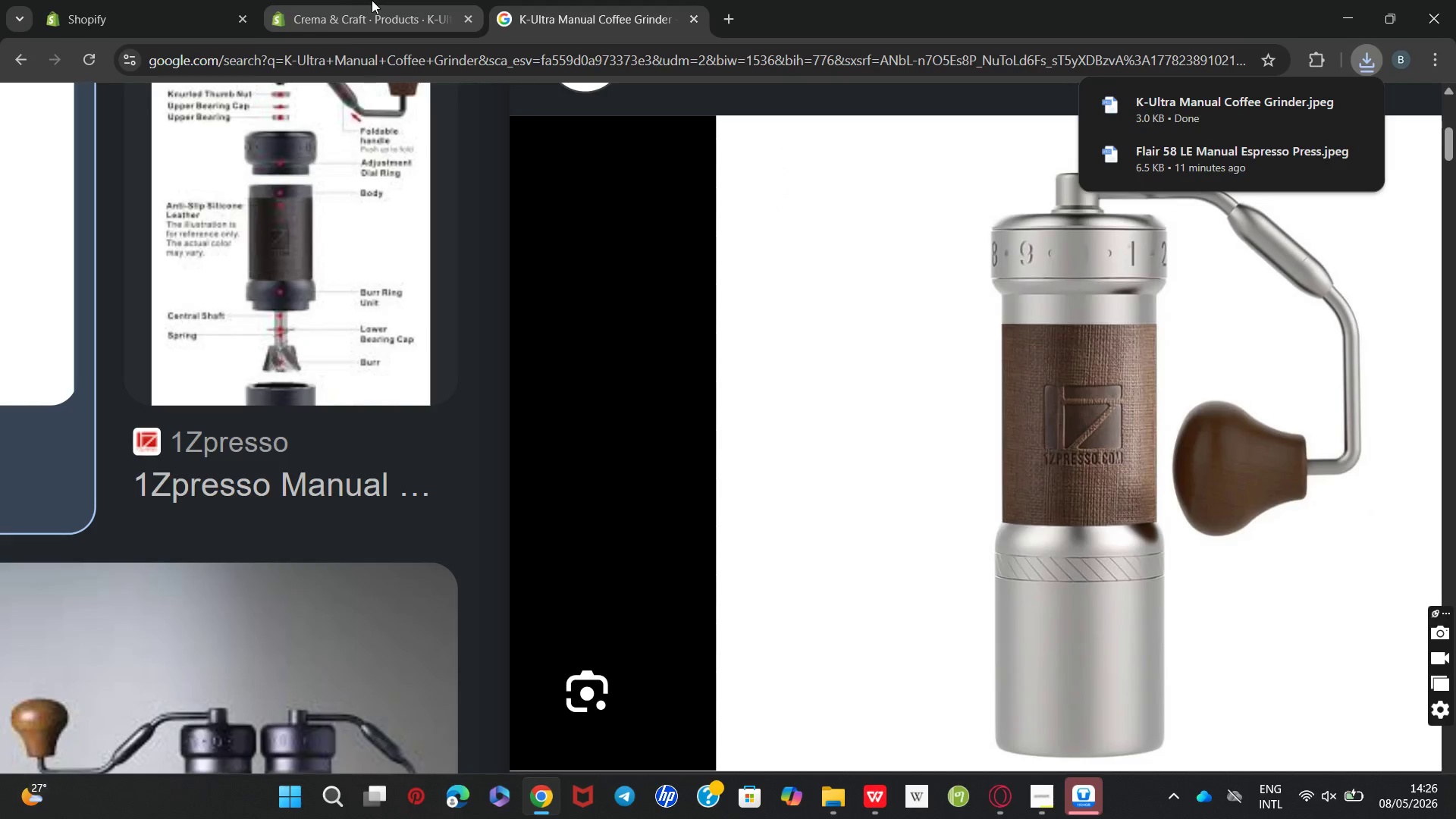 
left_click([365, 0])
 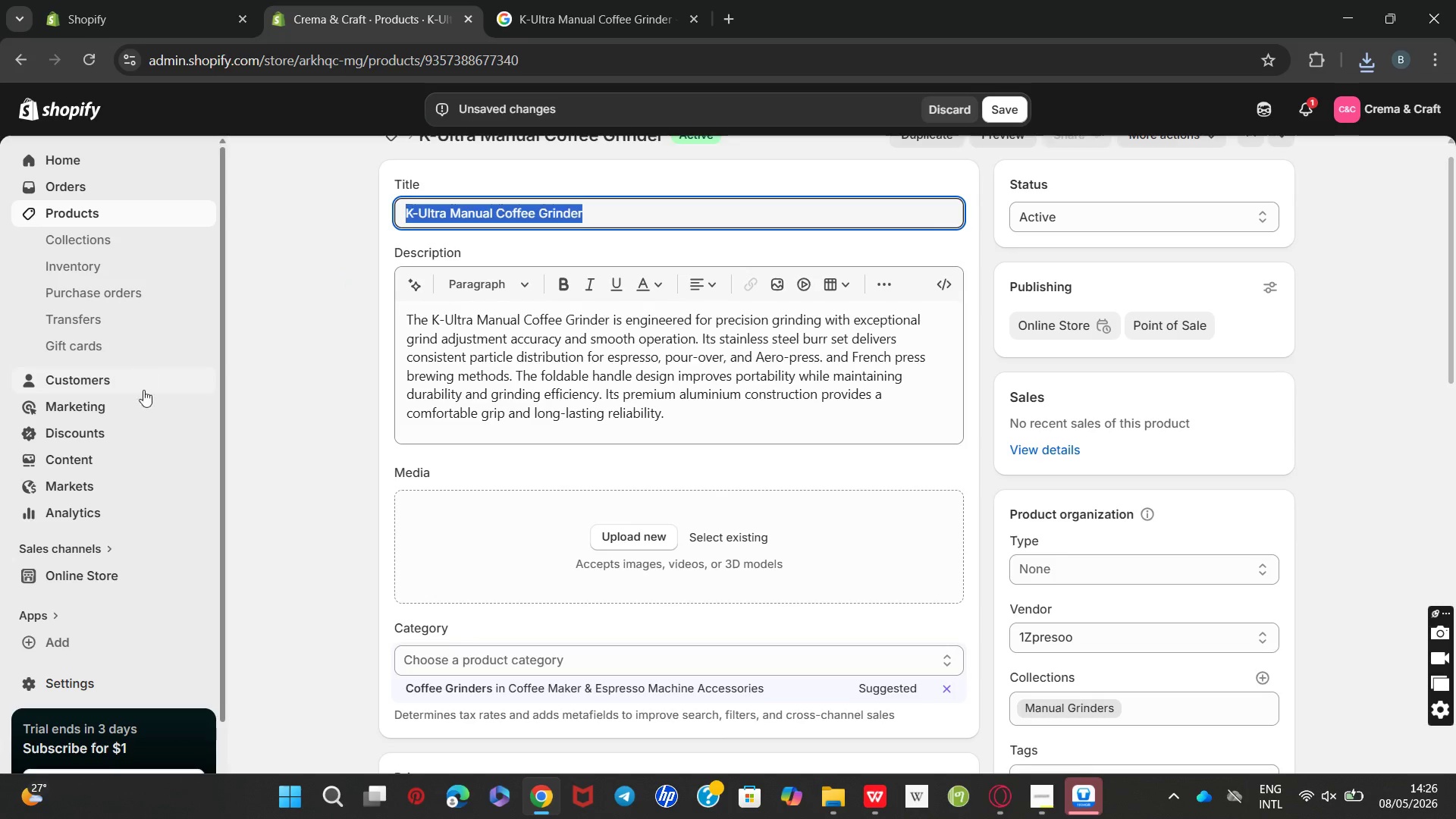 
wait(7.16)
 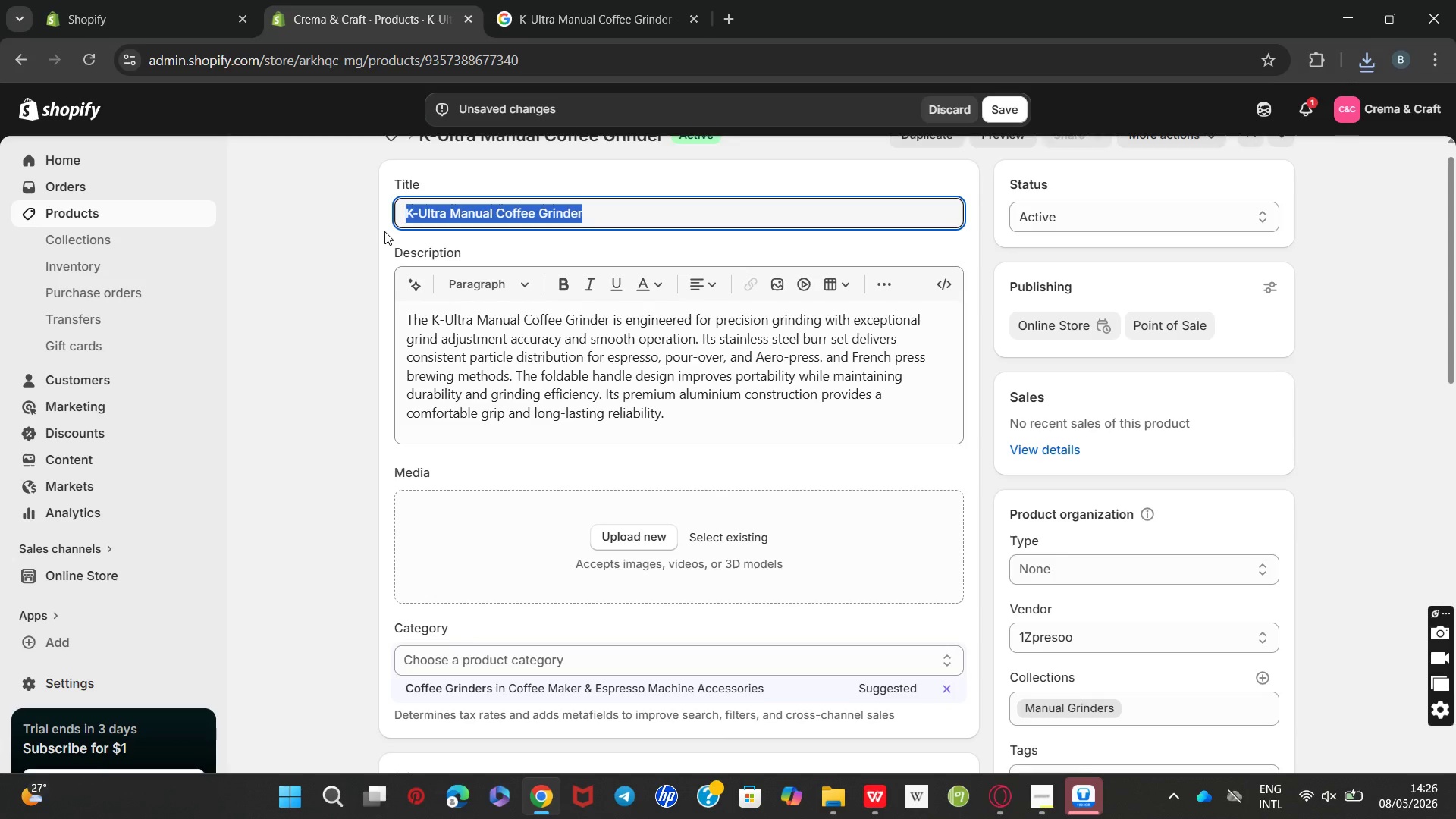 
left_click([633, 528])
 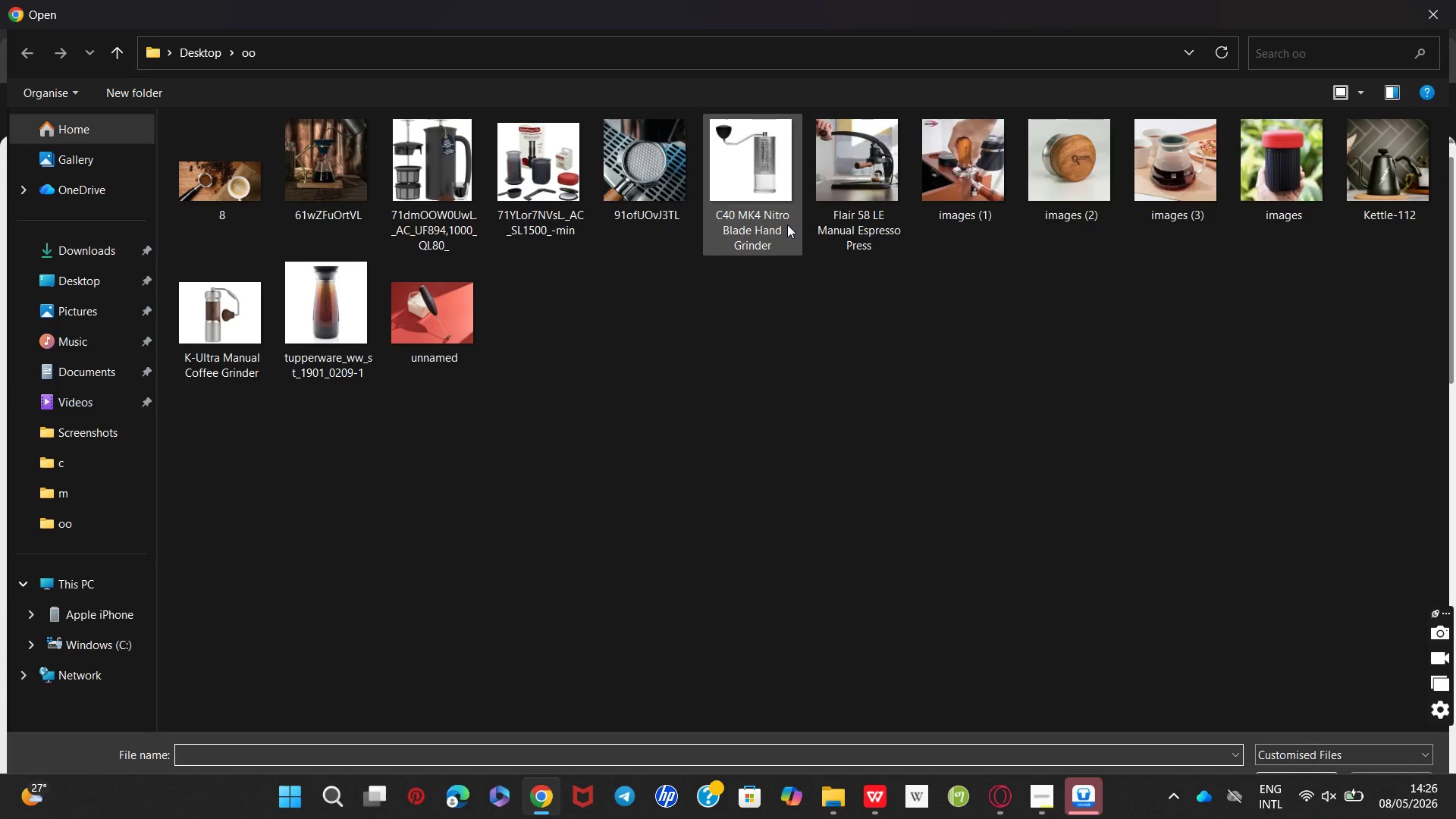 
wait(5.62)
 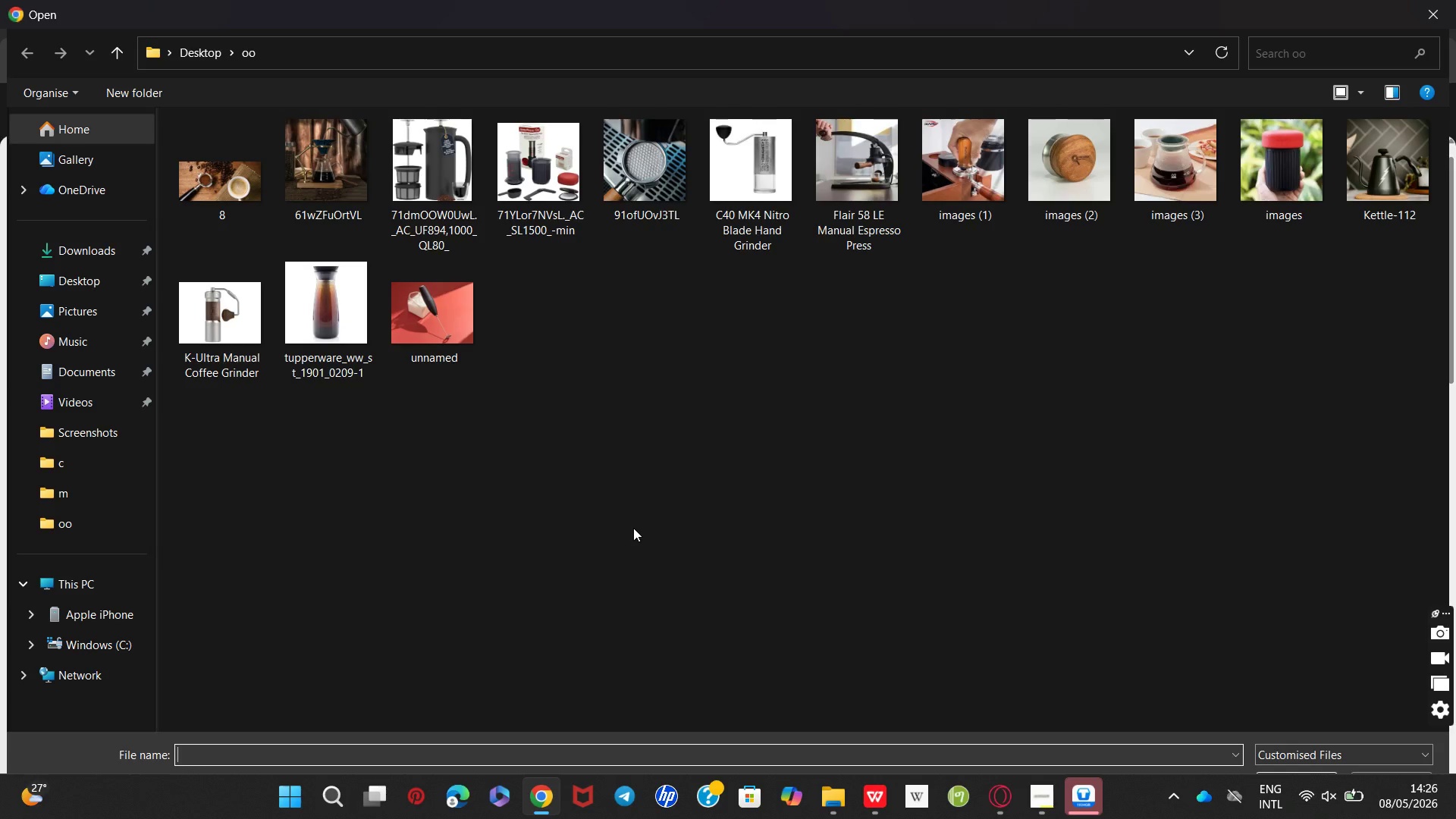 
mouse_move([1014, 224])
 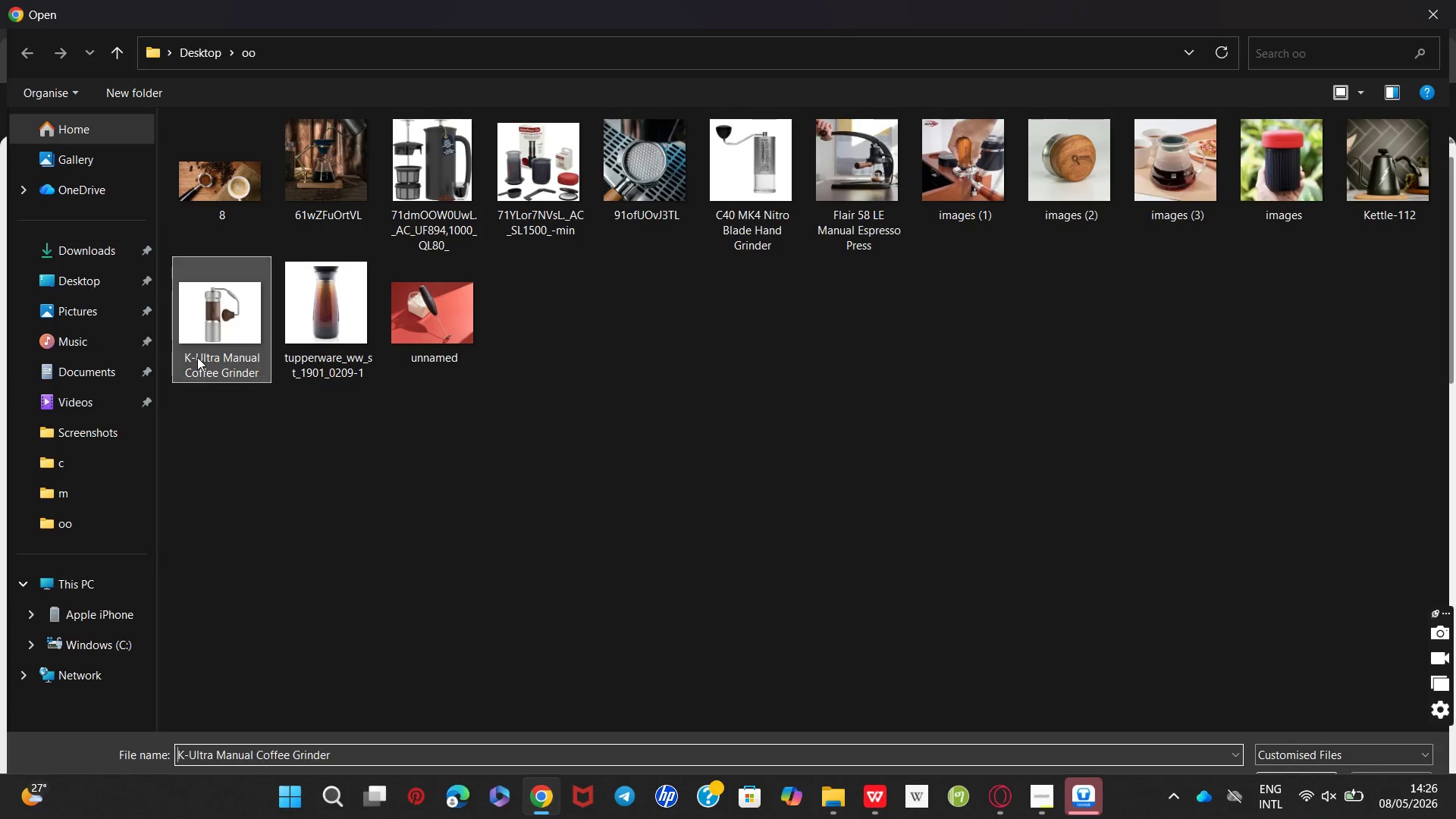 
double_click([197, 357])
 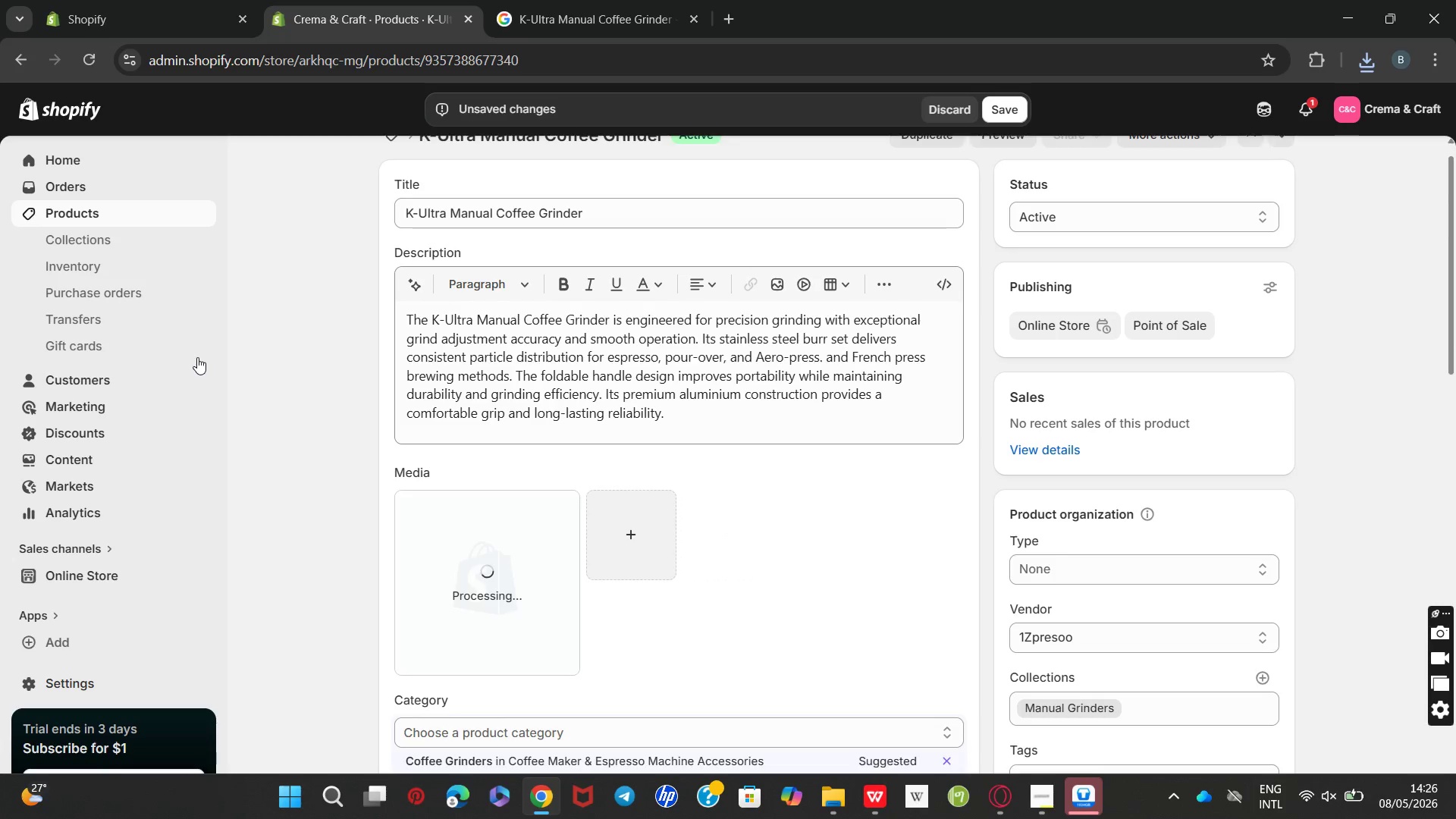 
wait(12.89)
 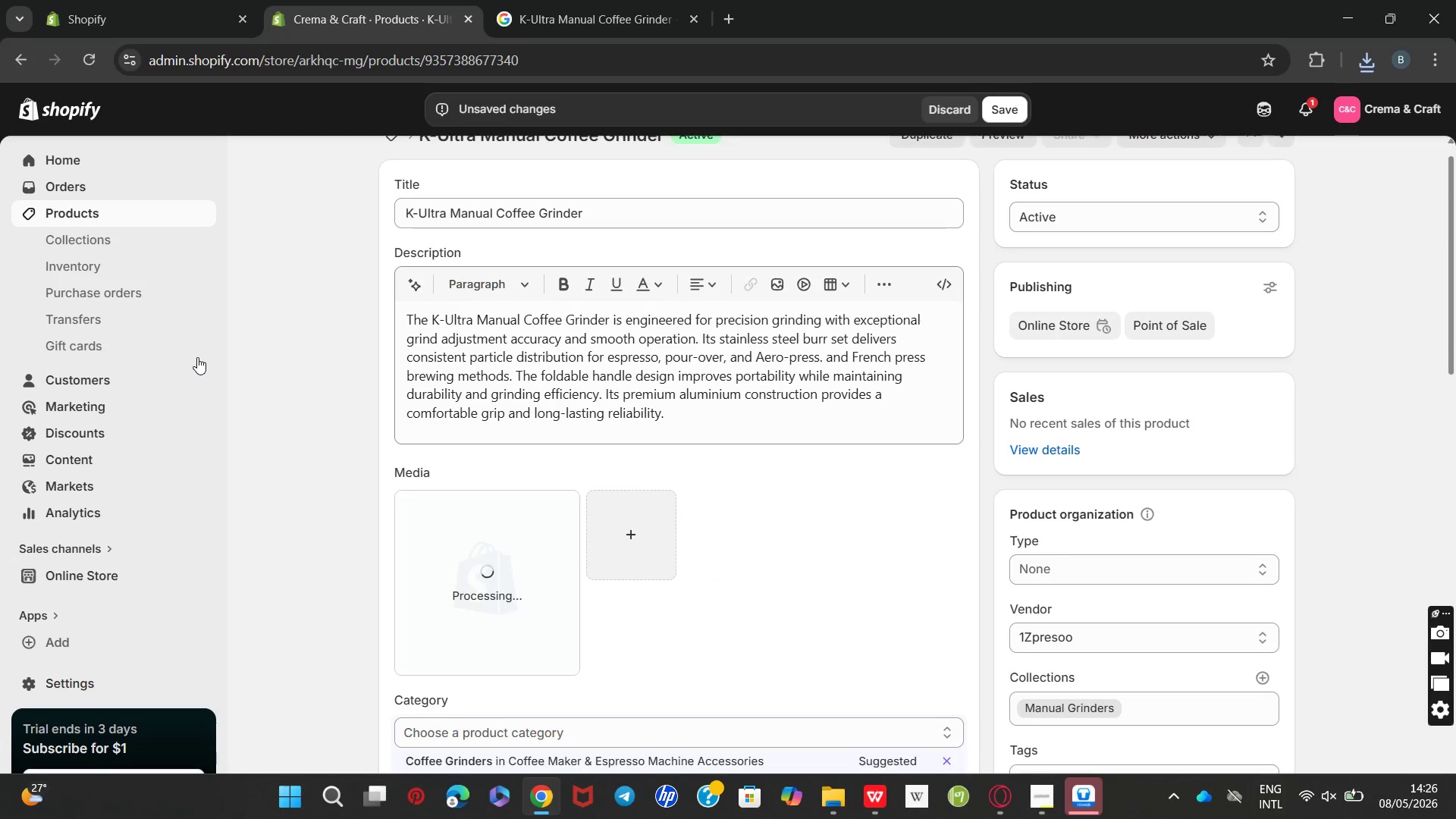 
left_click([441, 617])
 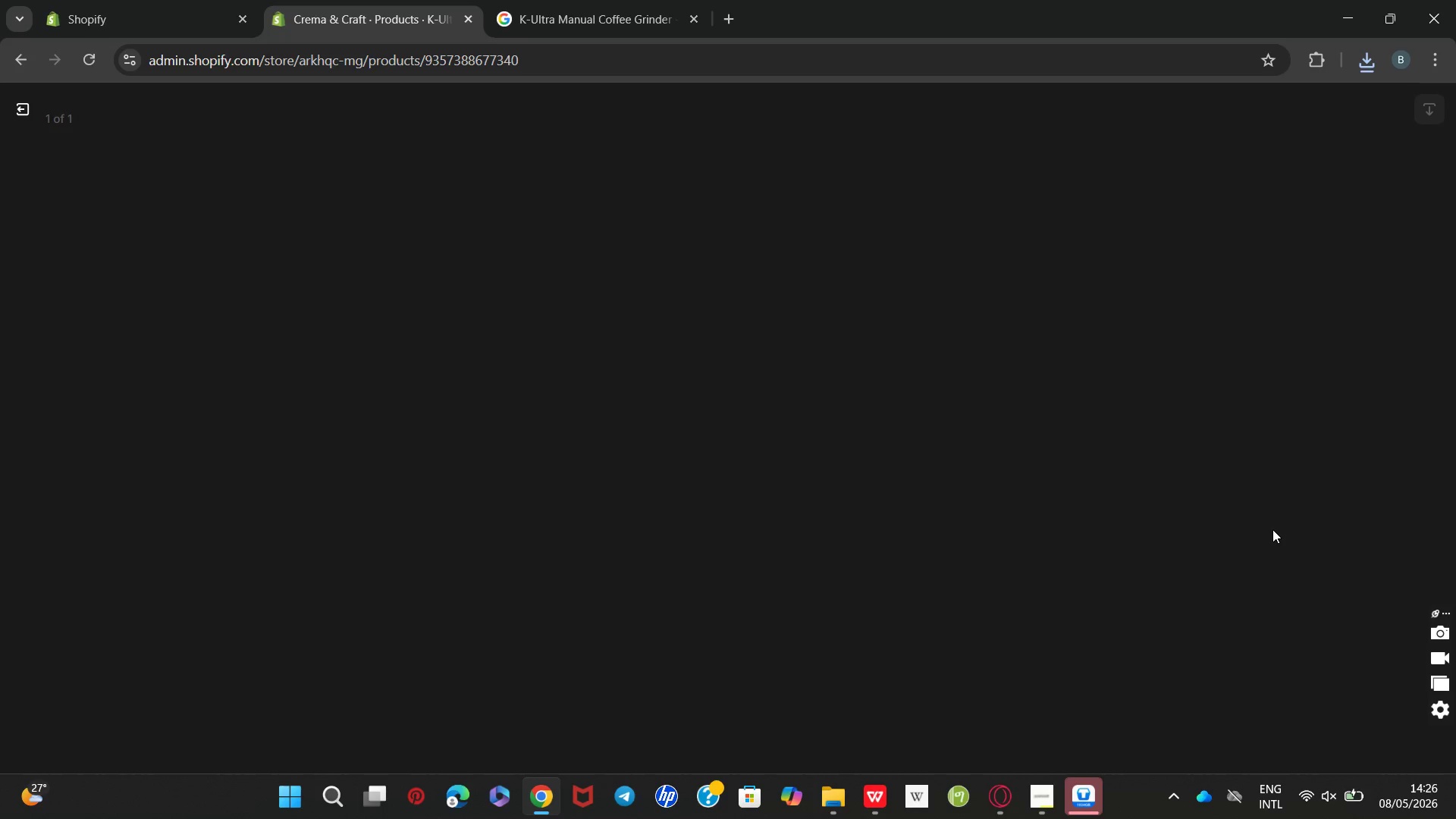 
wait(6.83)
 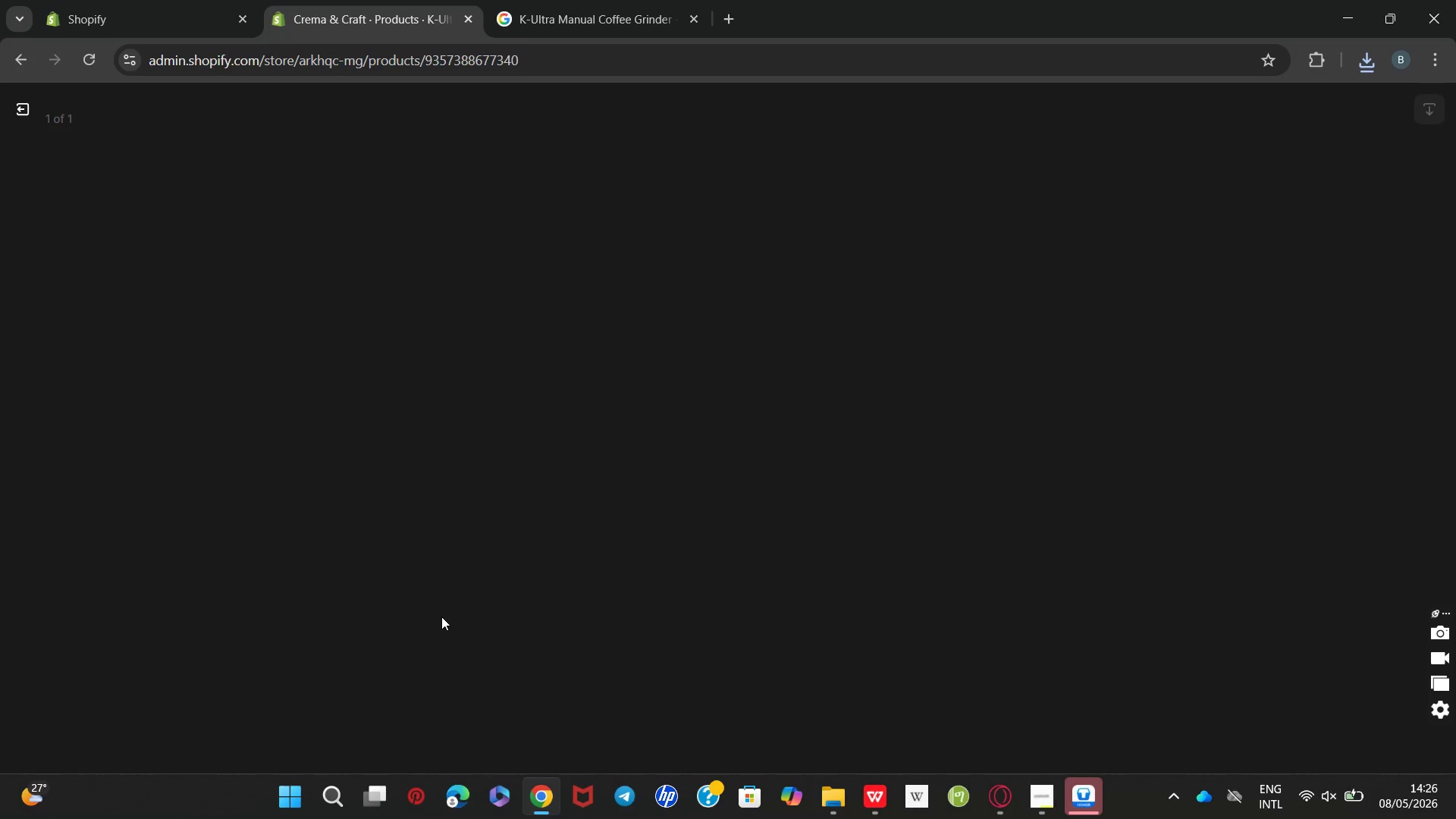 
left_click([1207, 315])
 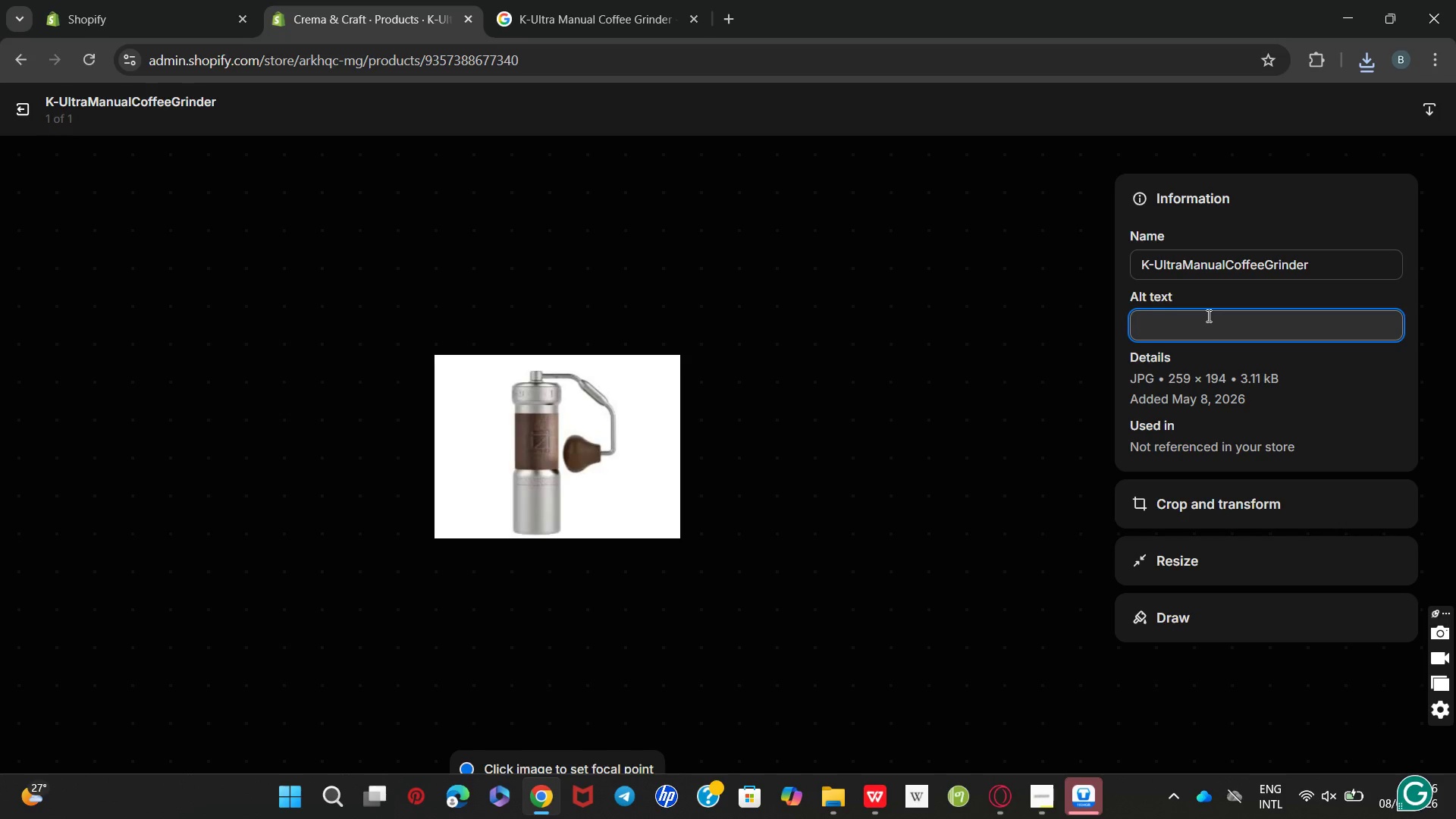 
key(Control+V)
 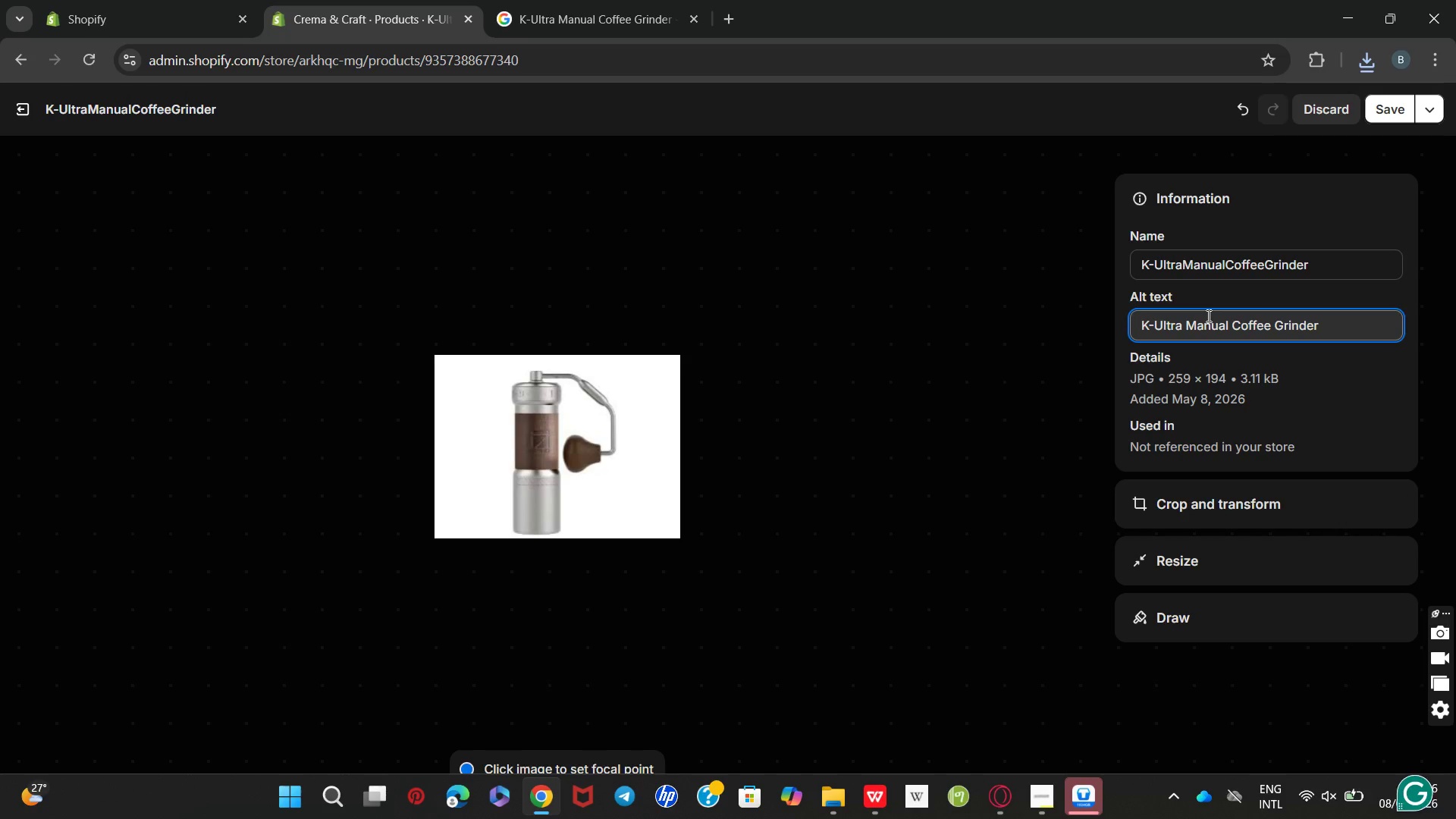 
type( forpour-over and espresso brewing)
 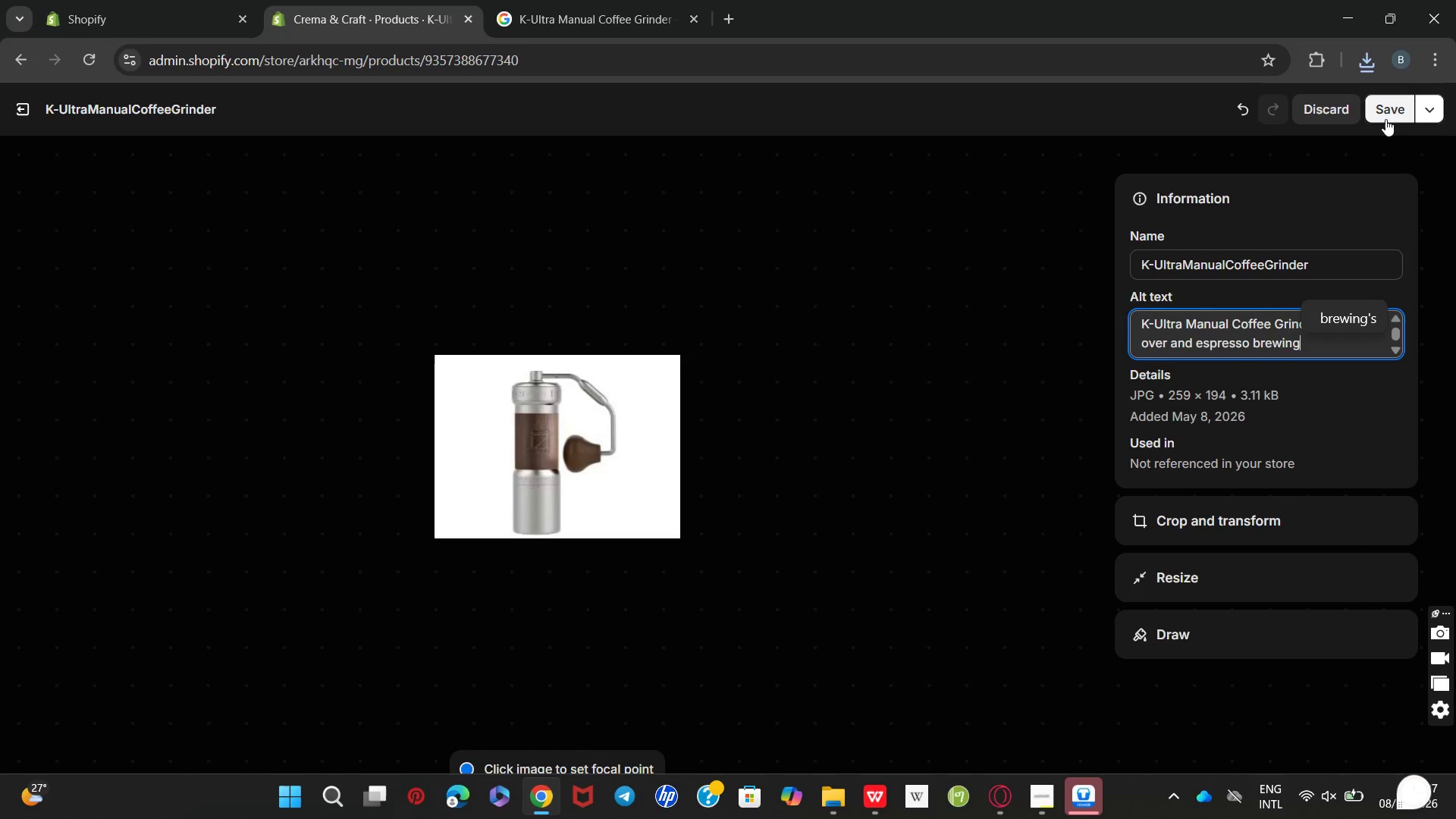 
left_click([1385, 119])
 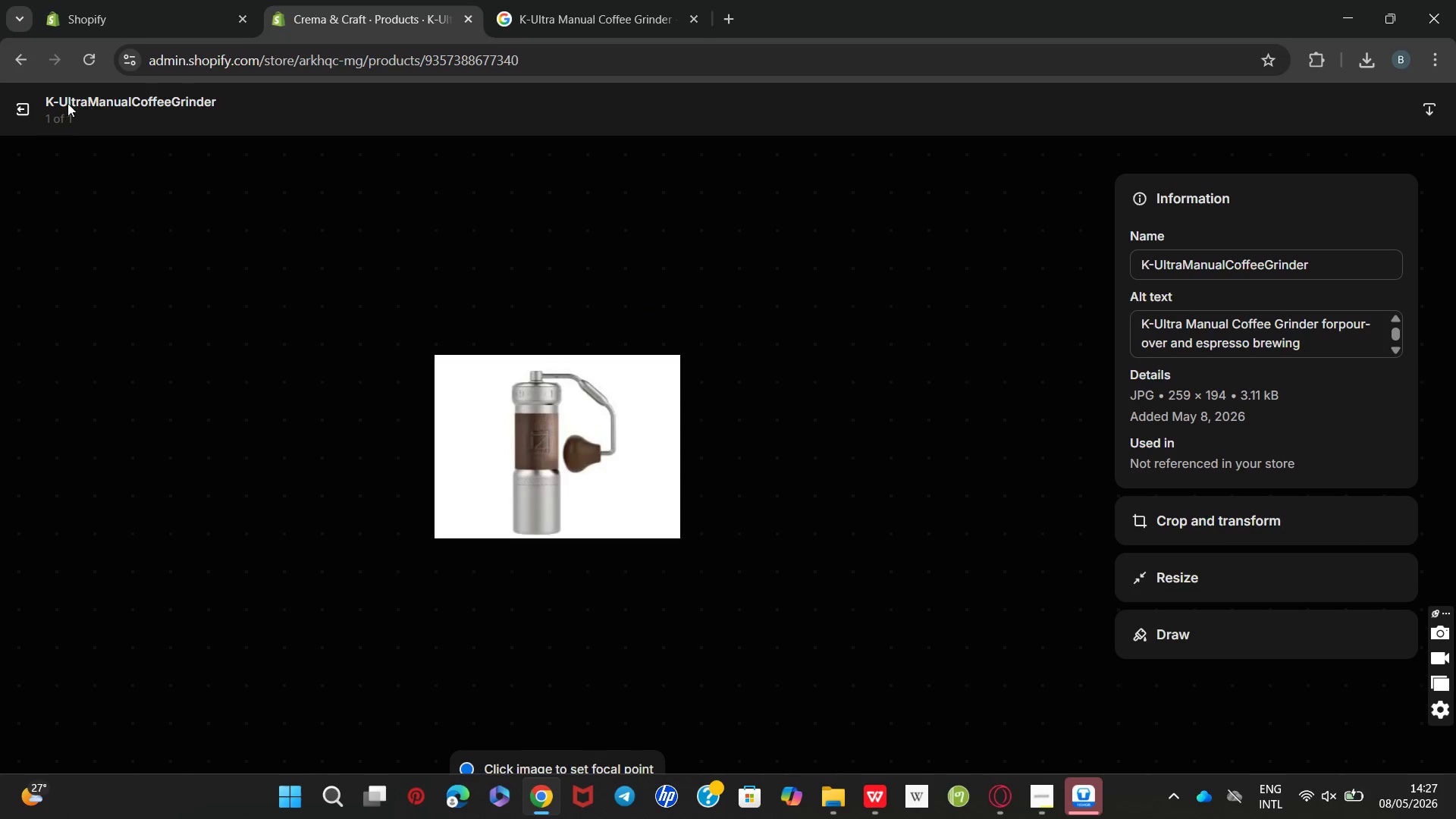 
wait(5.36)
 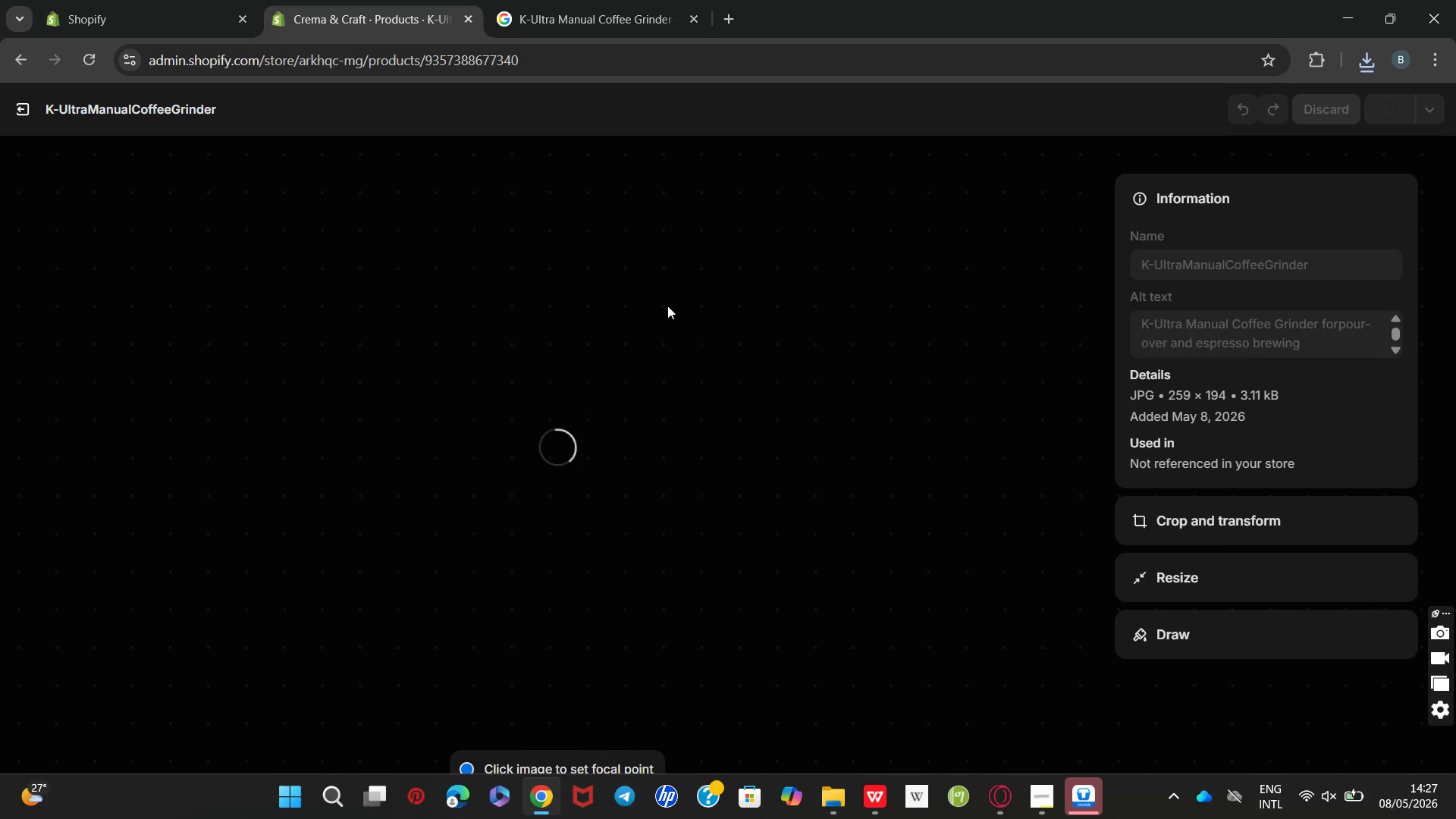 
left_click([18, 107])
 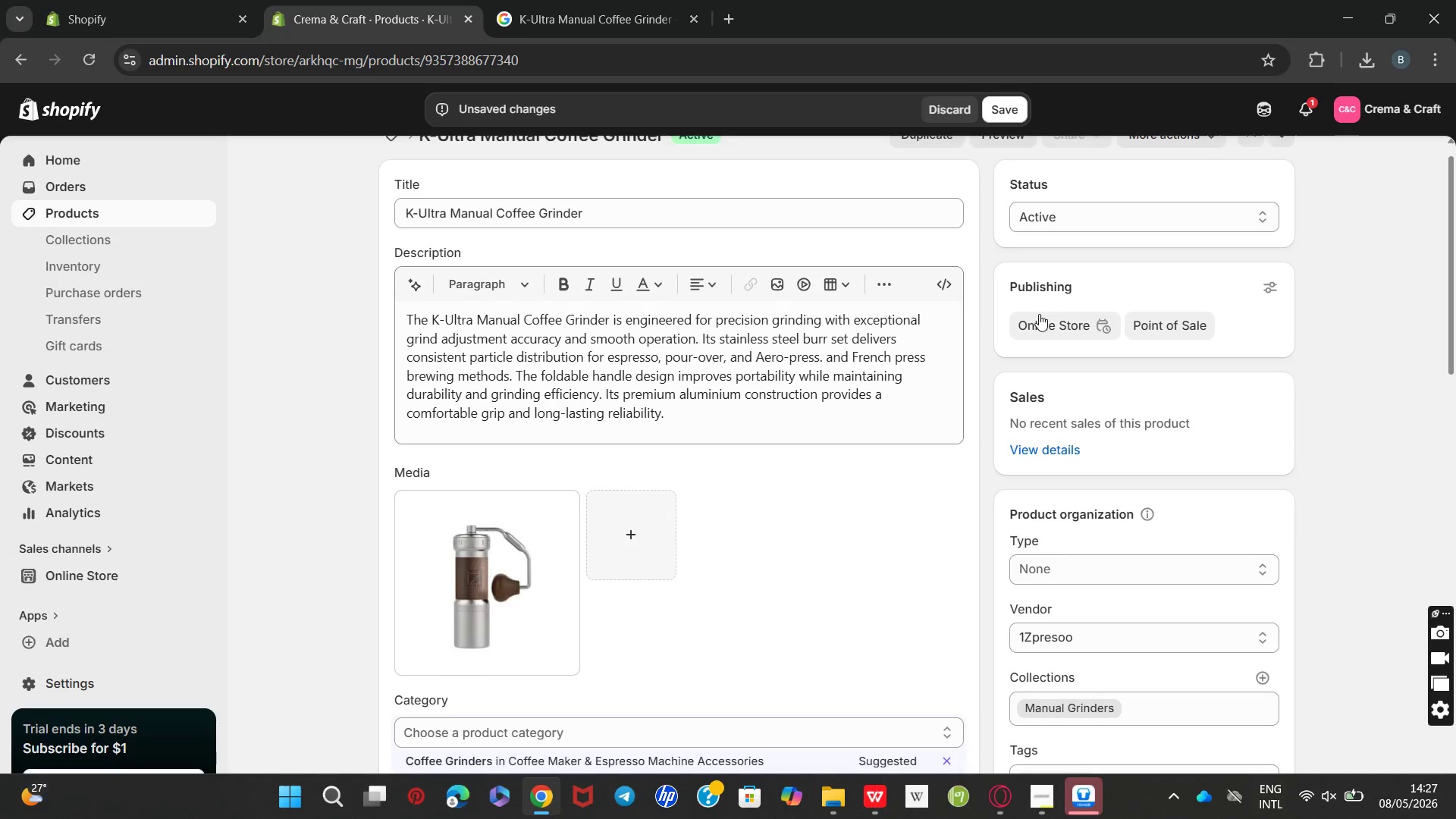 
left_click([1002, 114])
 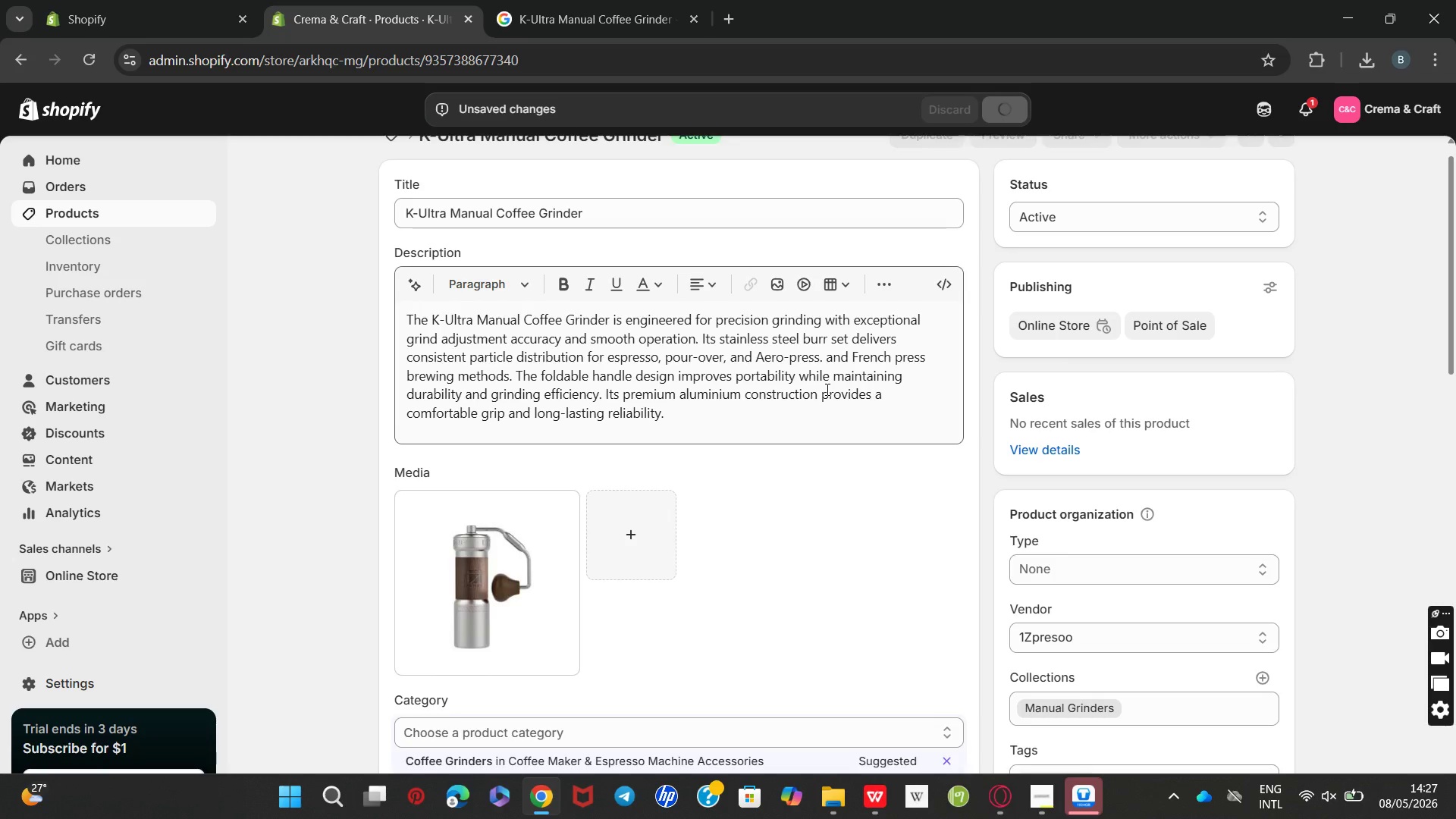 
wait(11.16)
 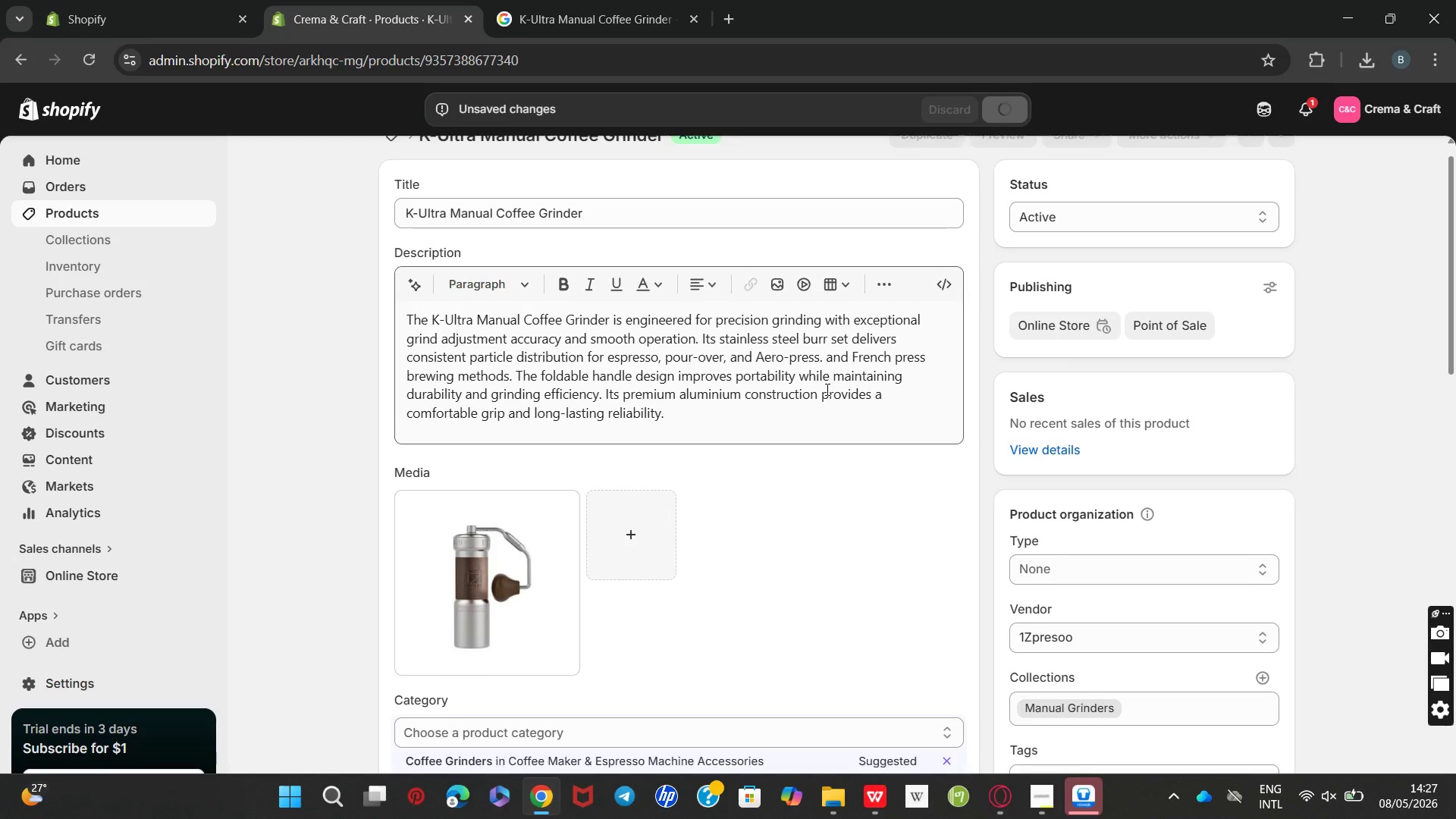 
left_click([396, 165])
 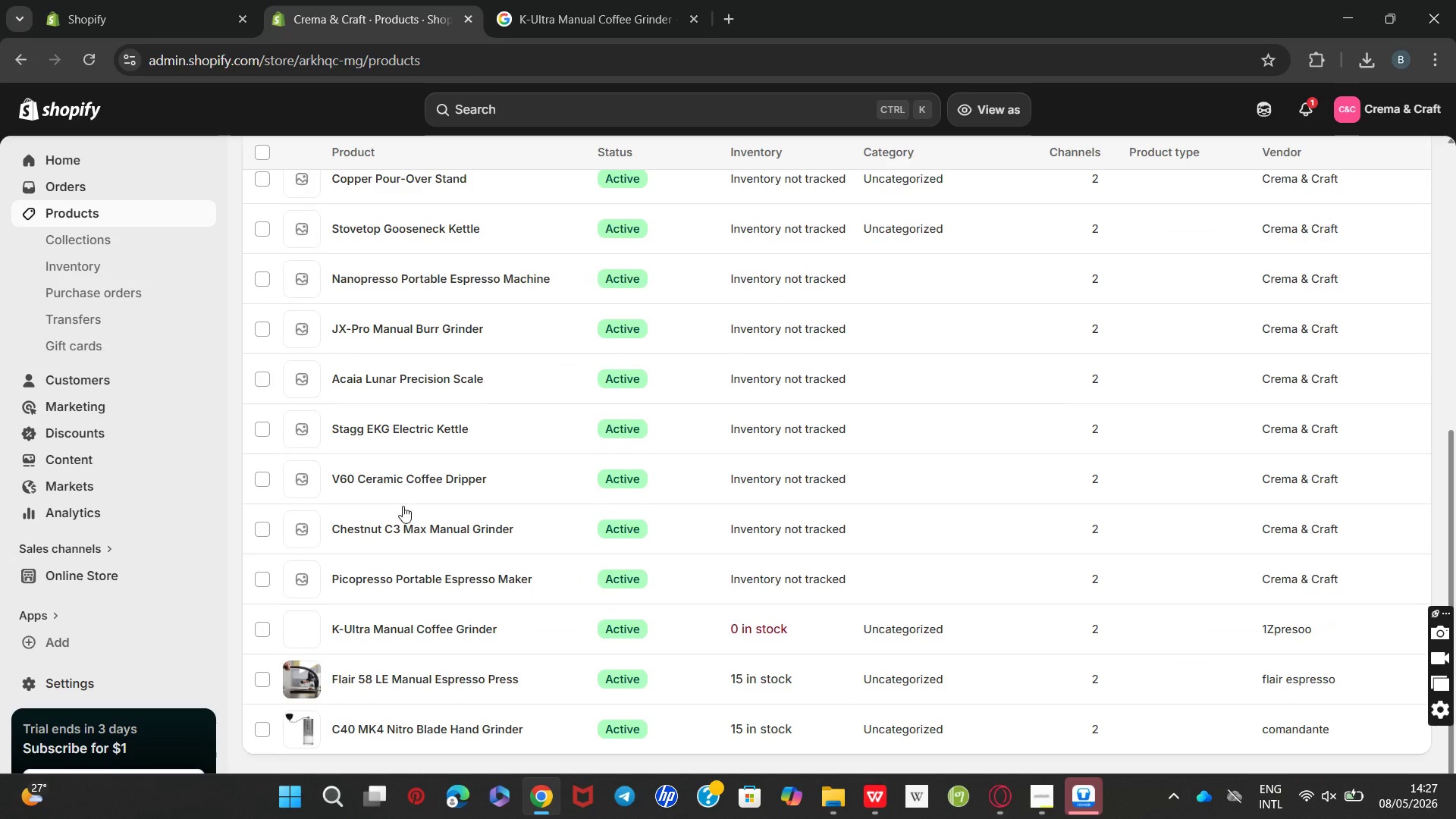 
wait(5.31)
 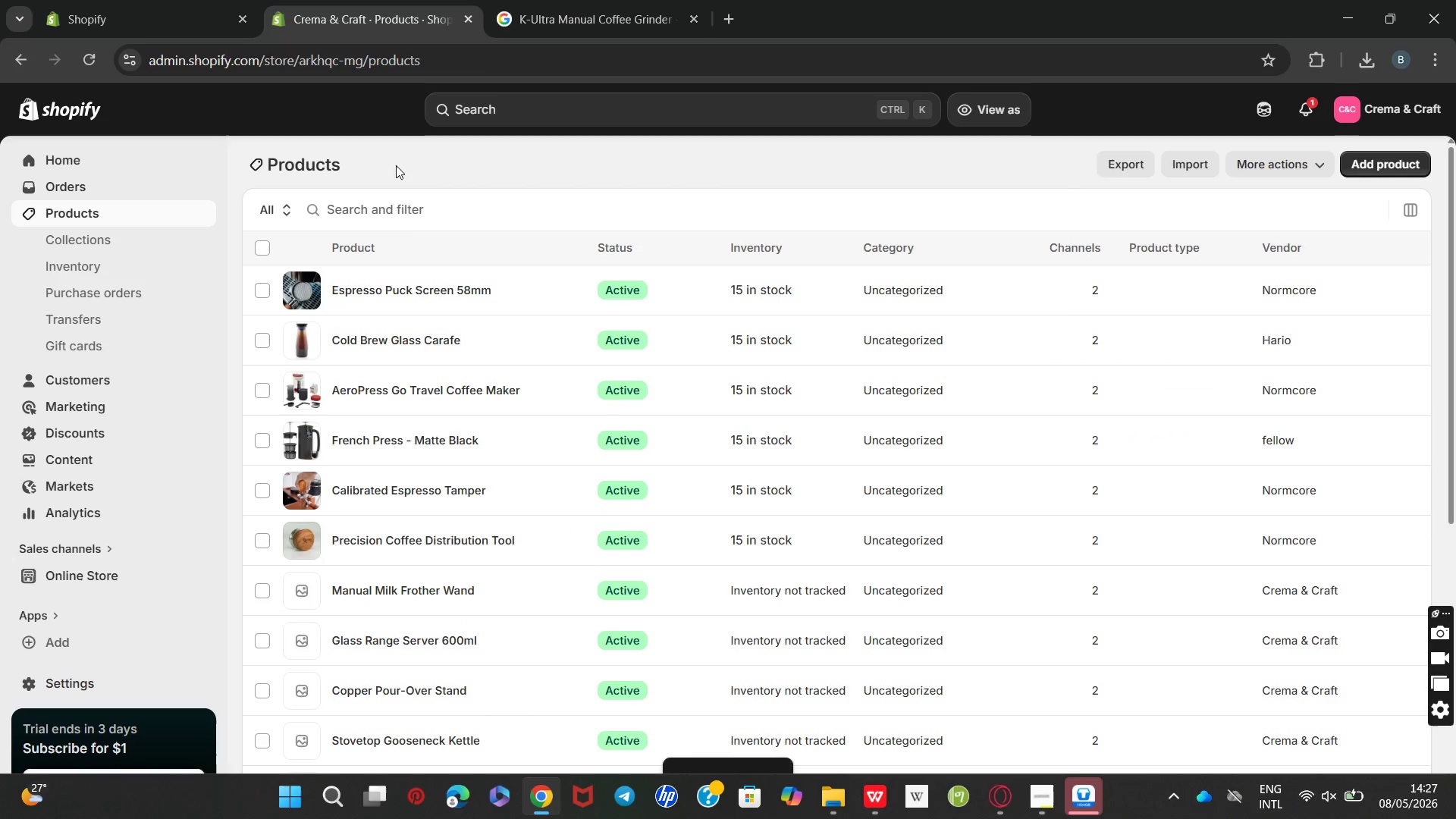 
left_click([406, 575])
 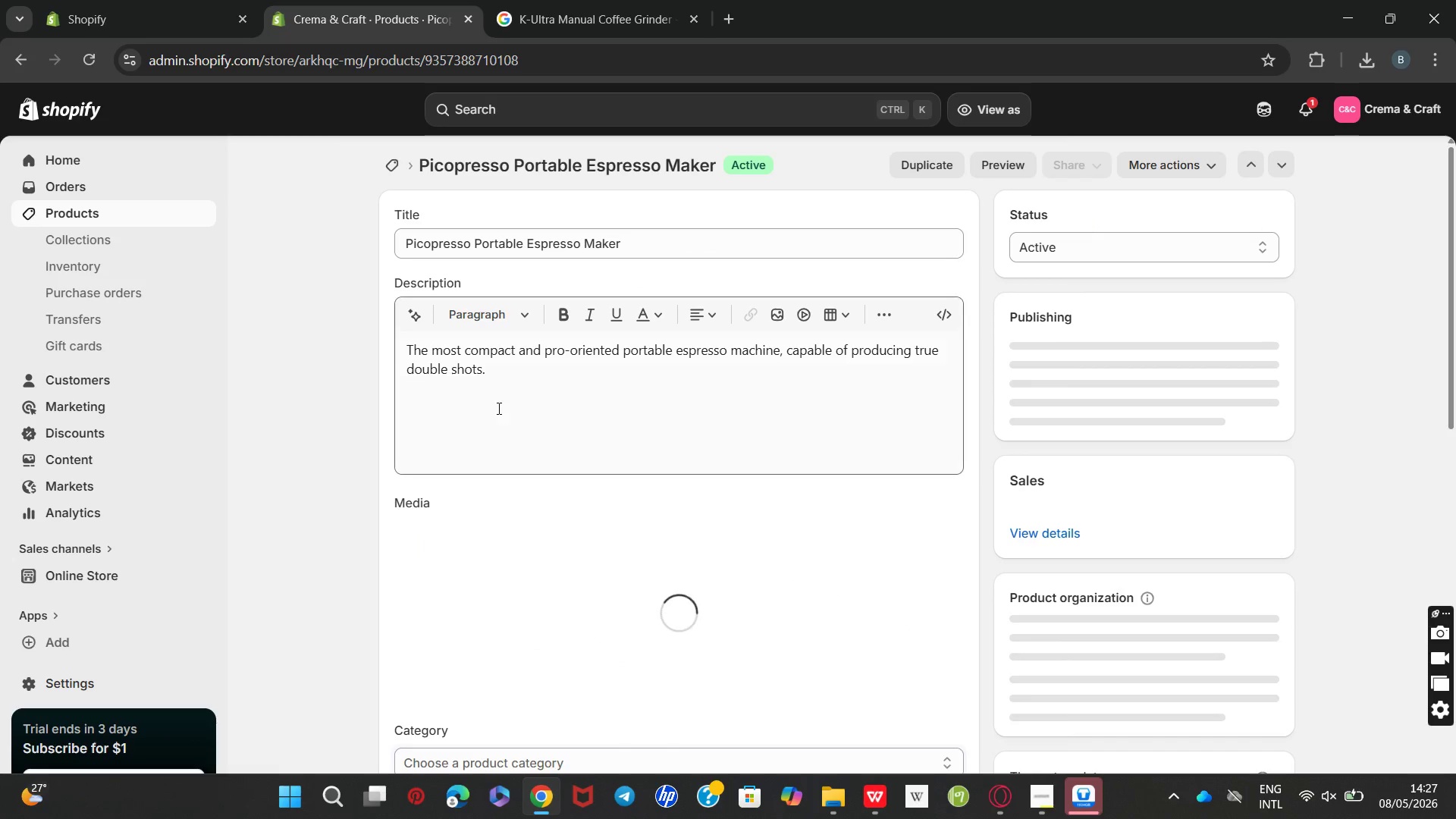 
left_click_drag(start_coordinate=[504, 385], to_coordinate=[425, 368])
 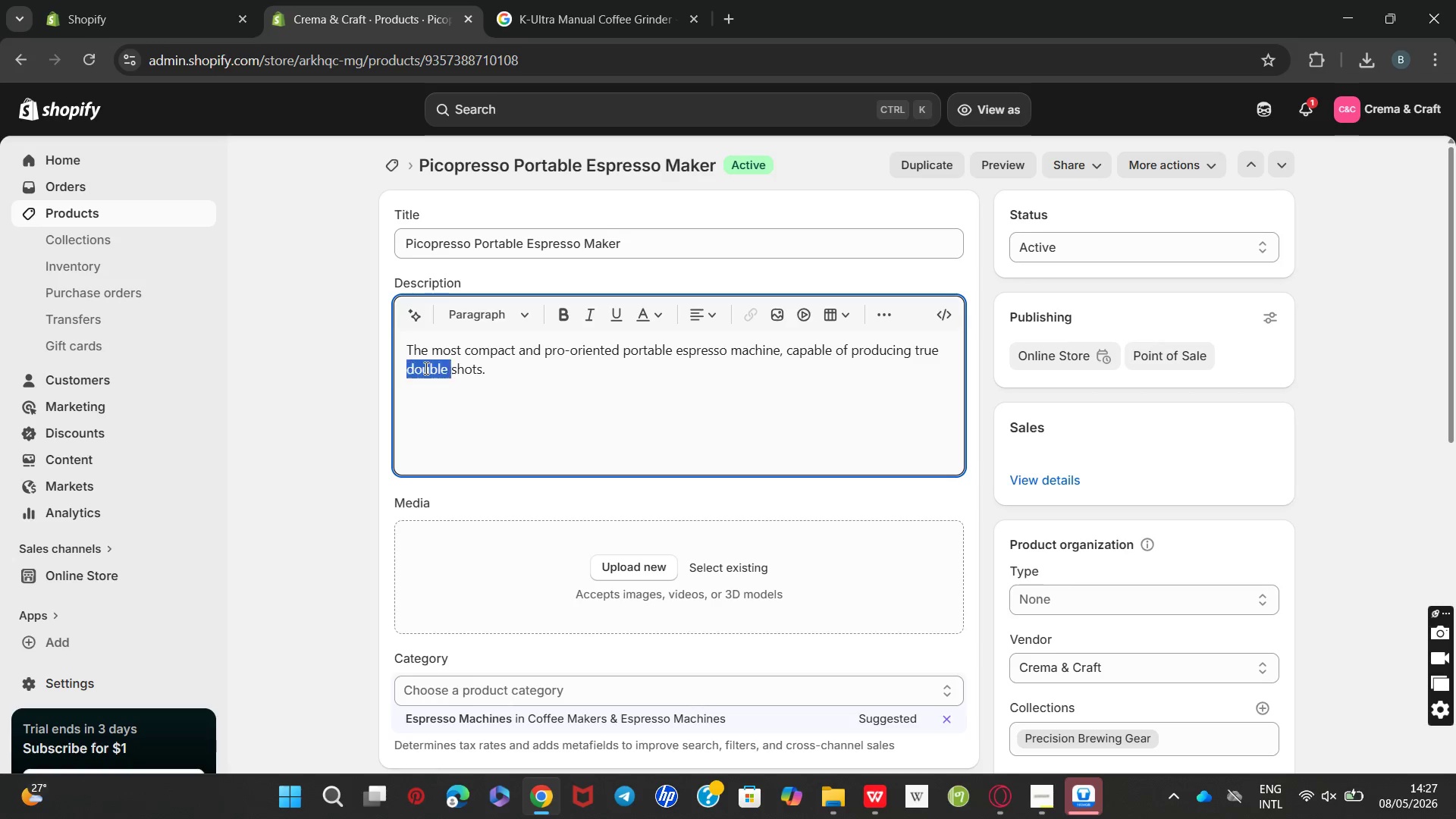 
double_click([425, 368])
 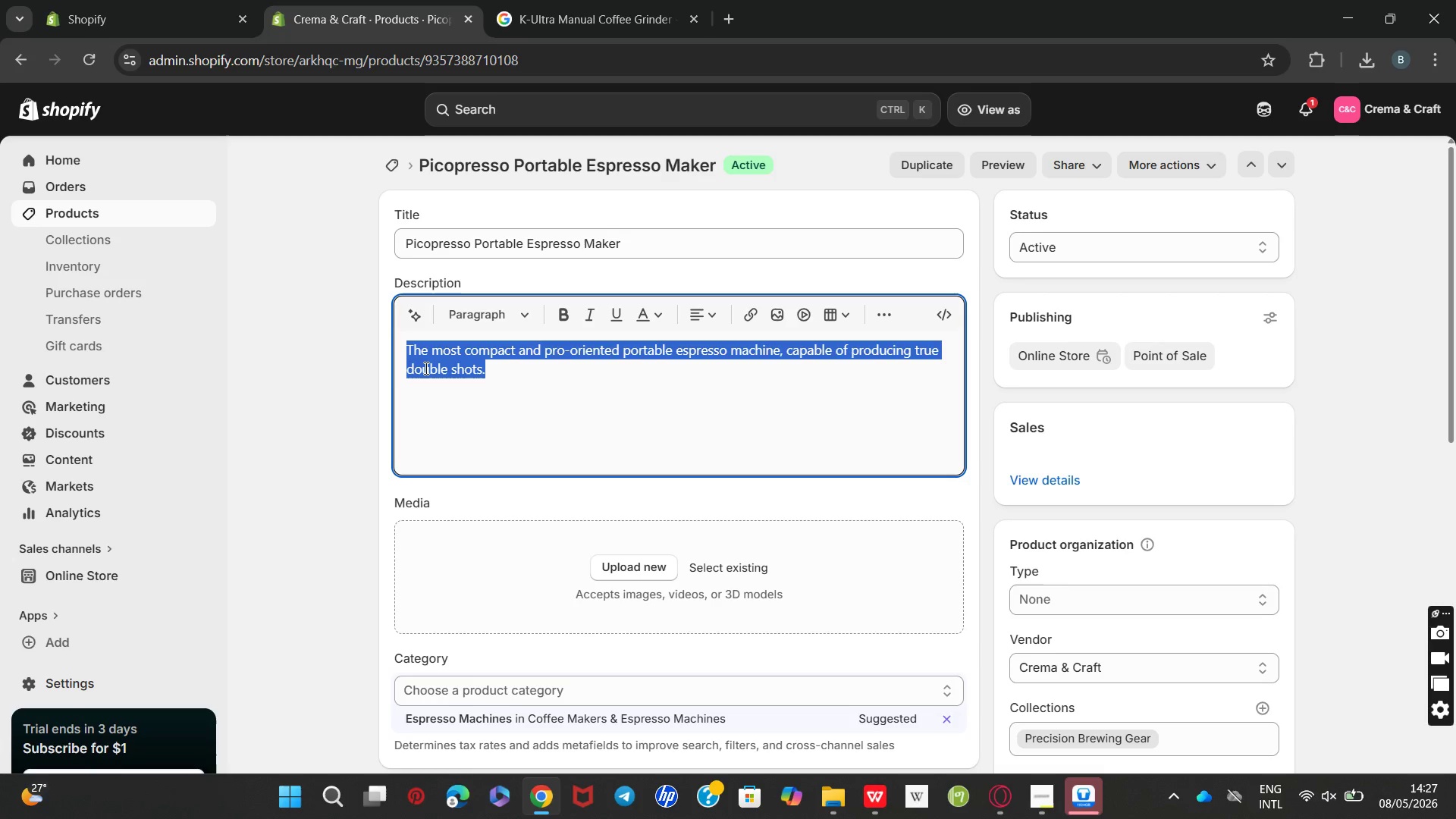 
triple_click([425, 368])
 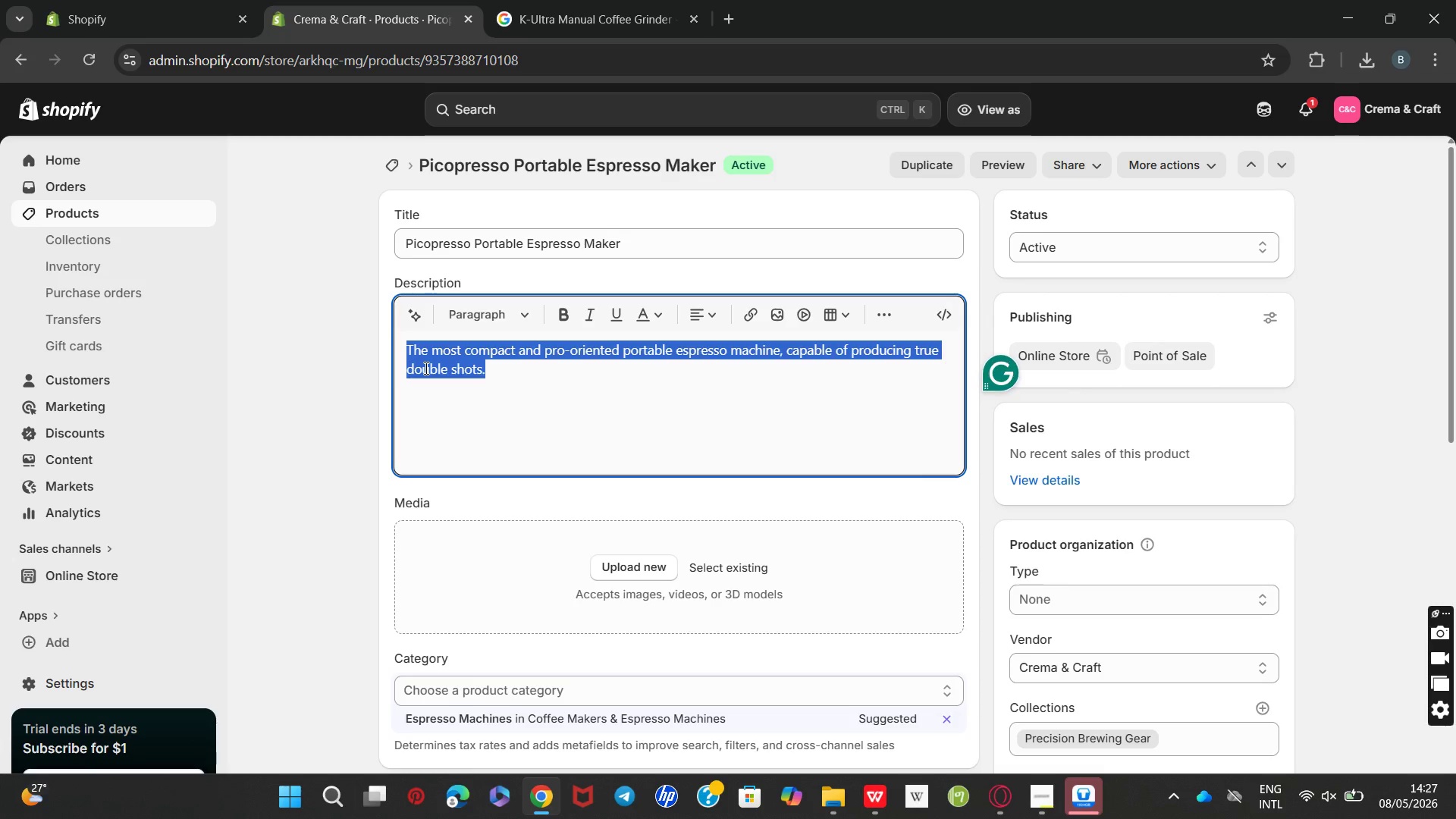 
type(The )
 